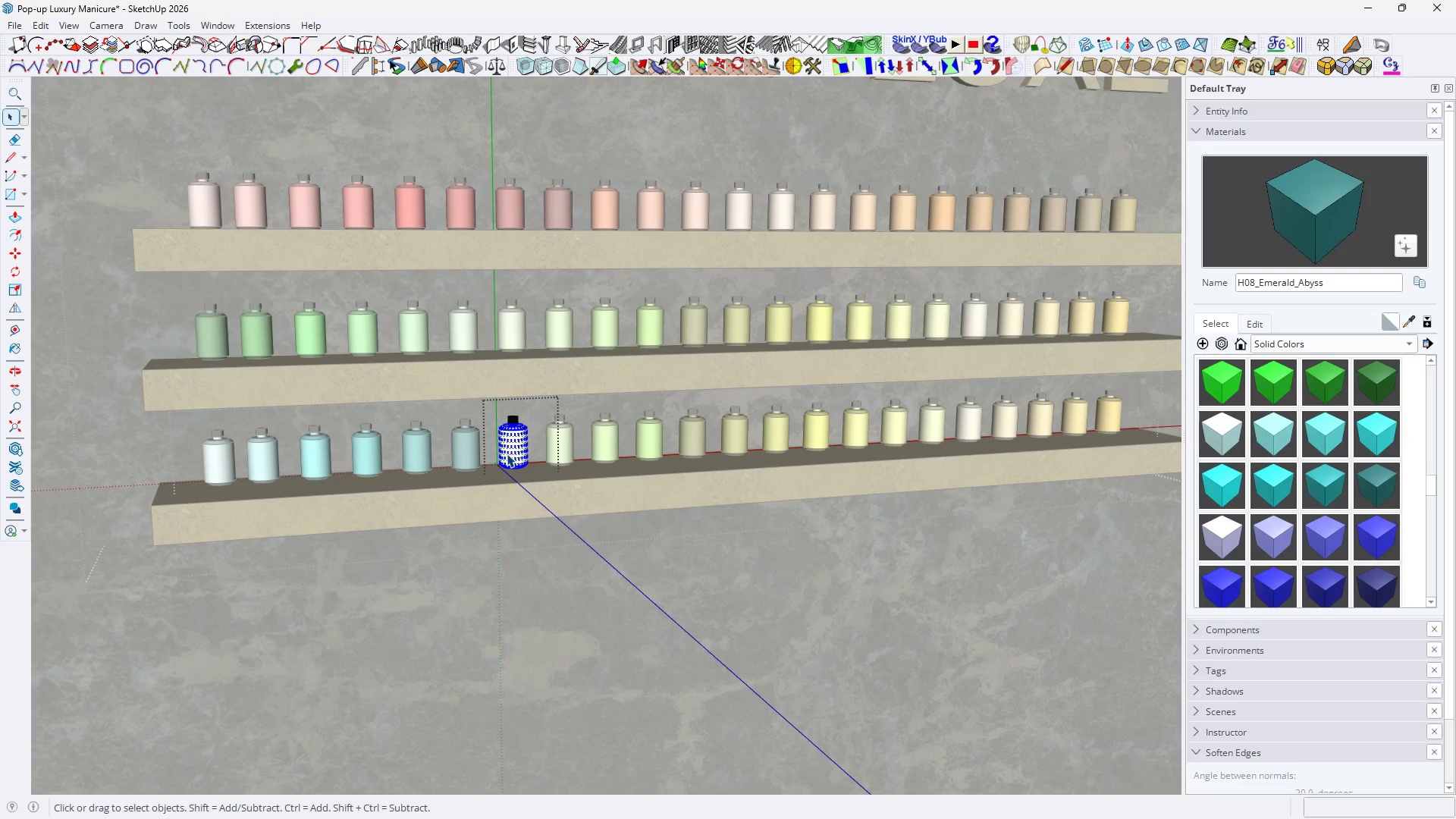 
triple_click([507, 453])
 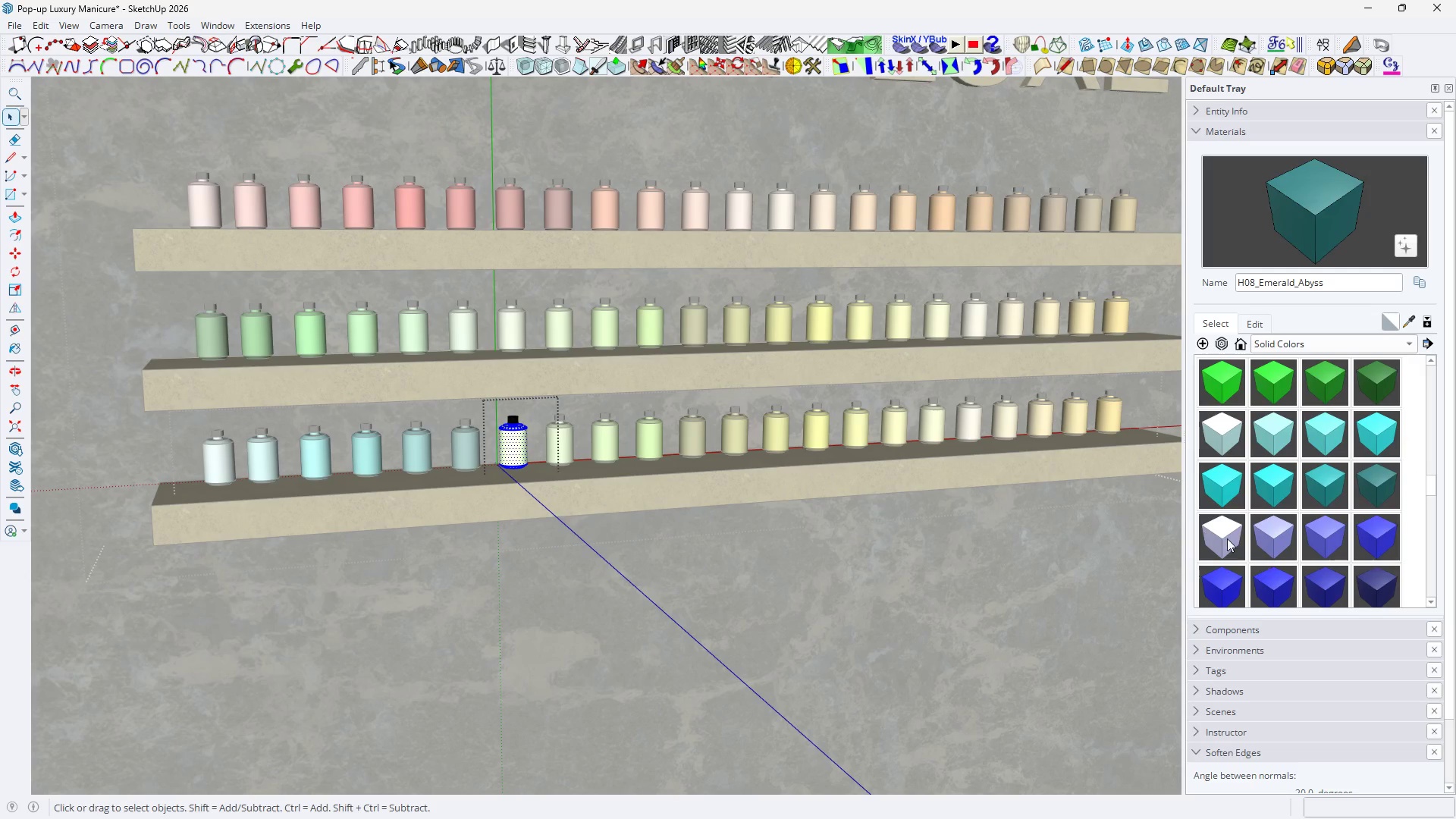 
left_click([1235, 540])
 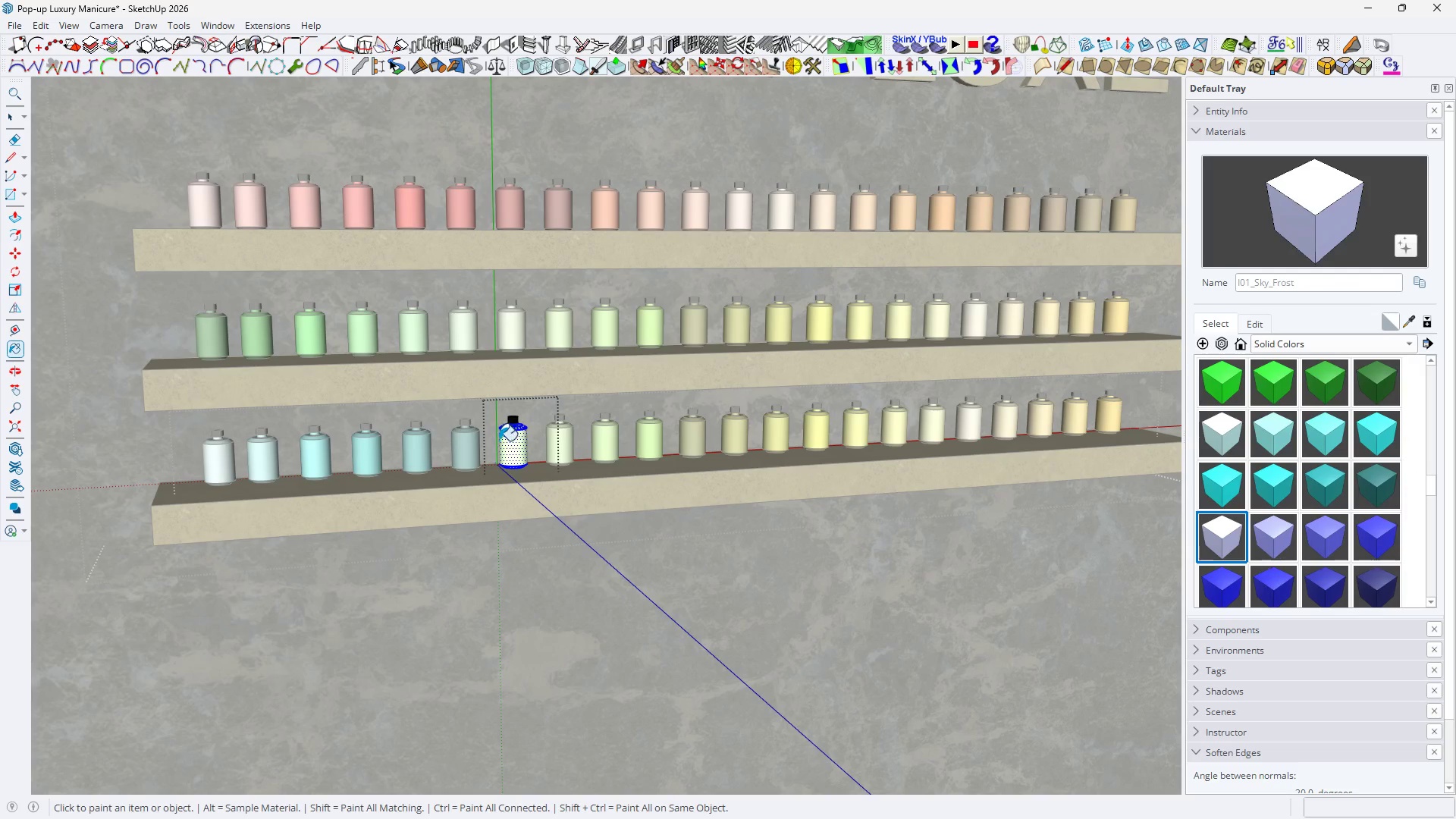 
double_click([510, 447])
 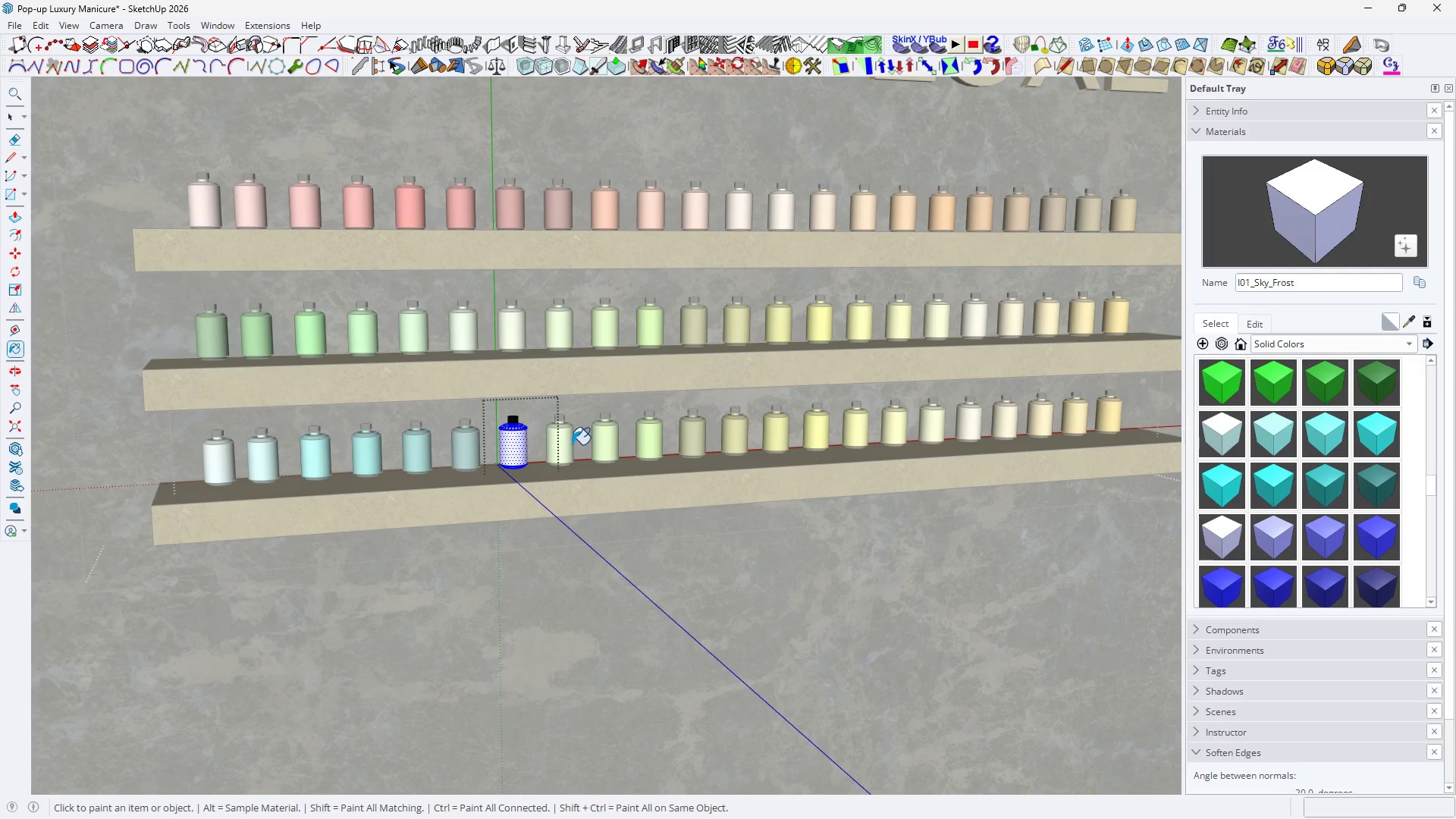 
key(Space)
 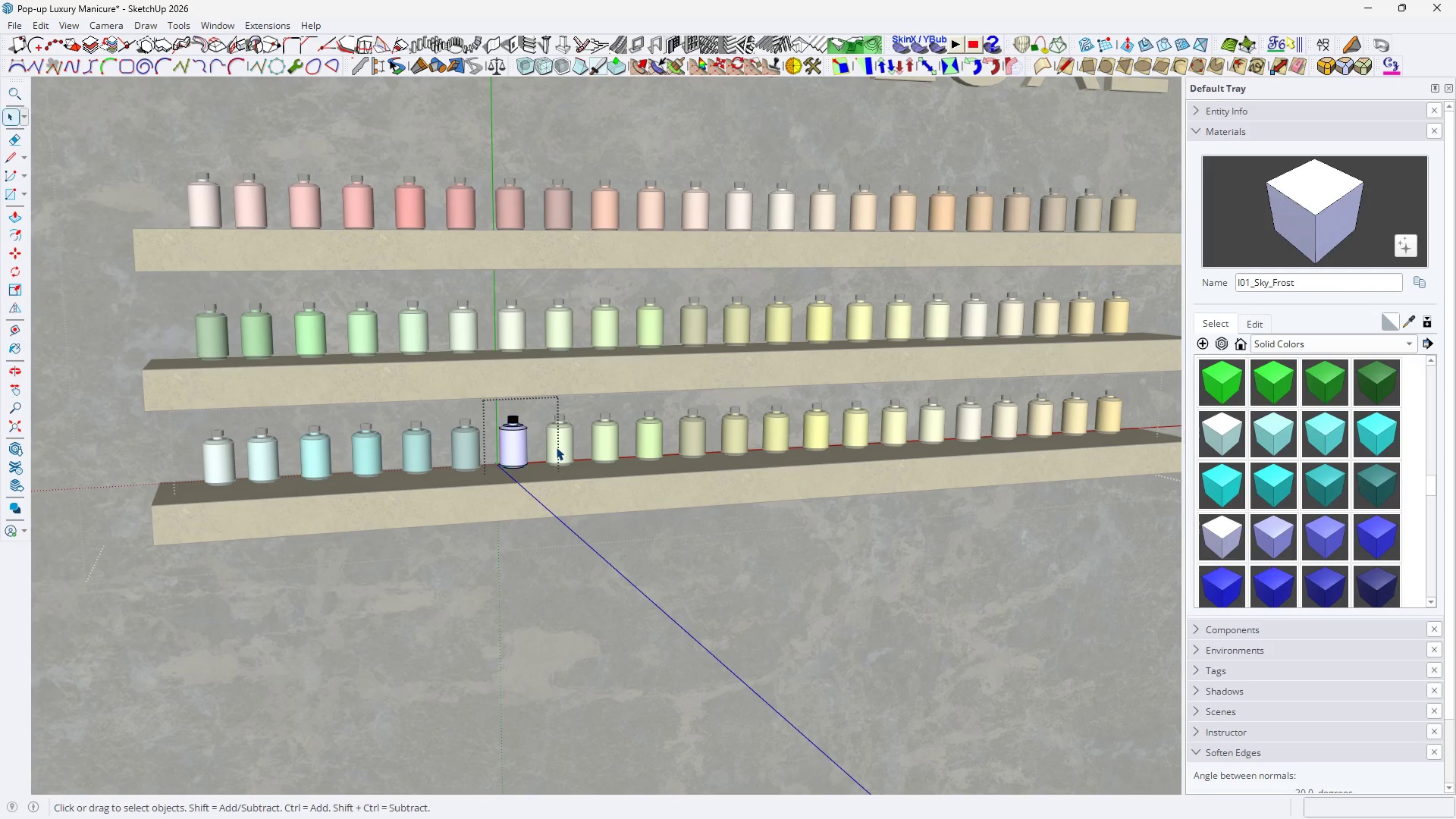 
double_click([556, 447])
 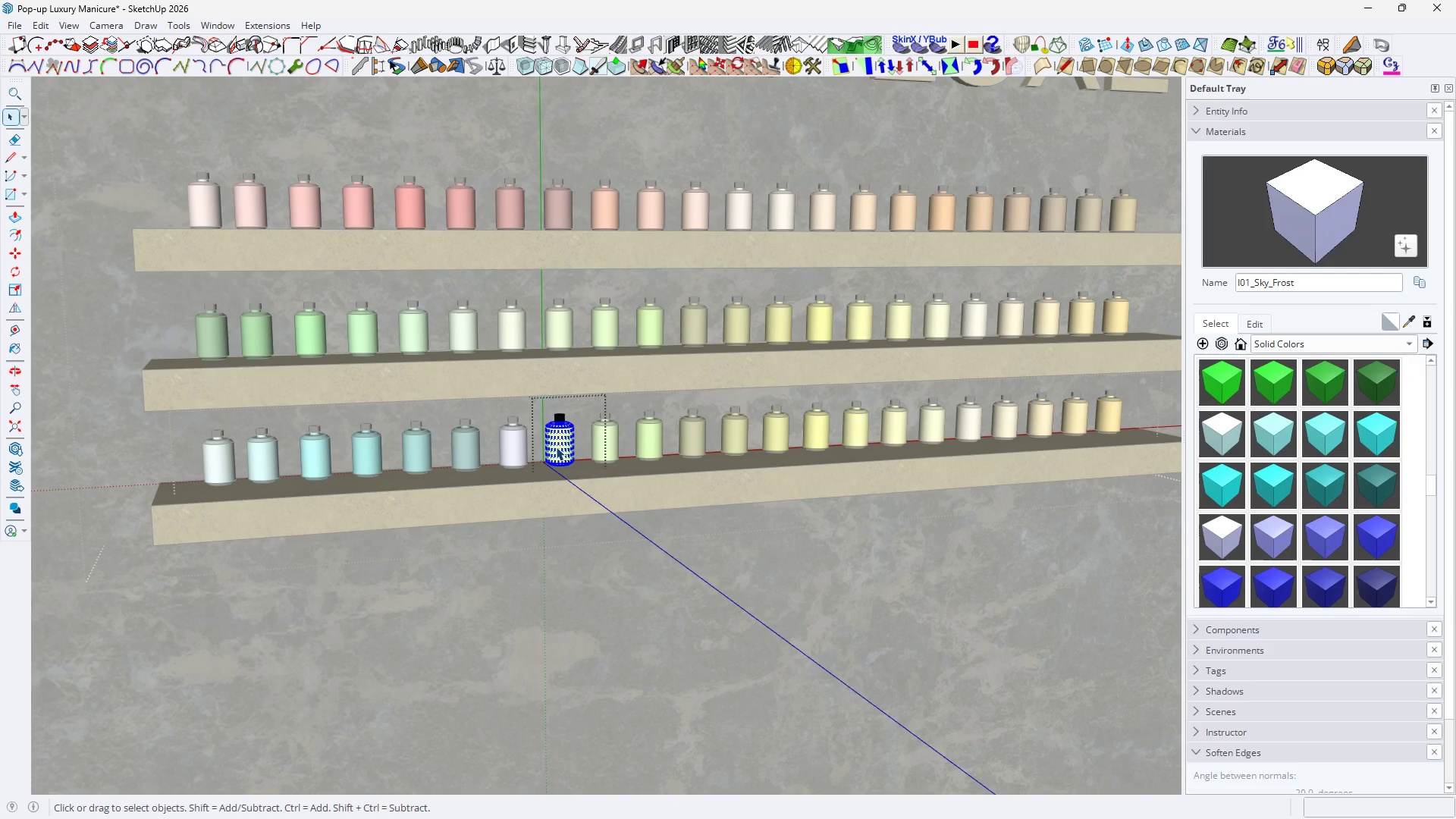 
triple_click([556, 447])
 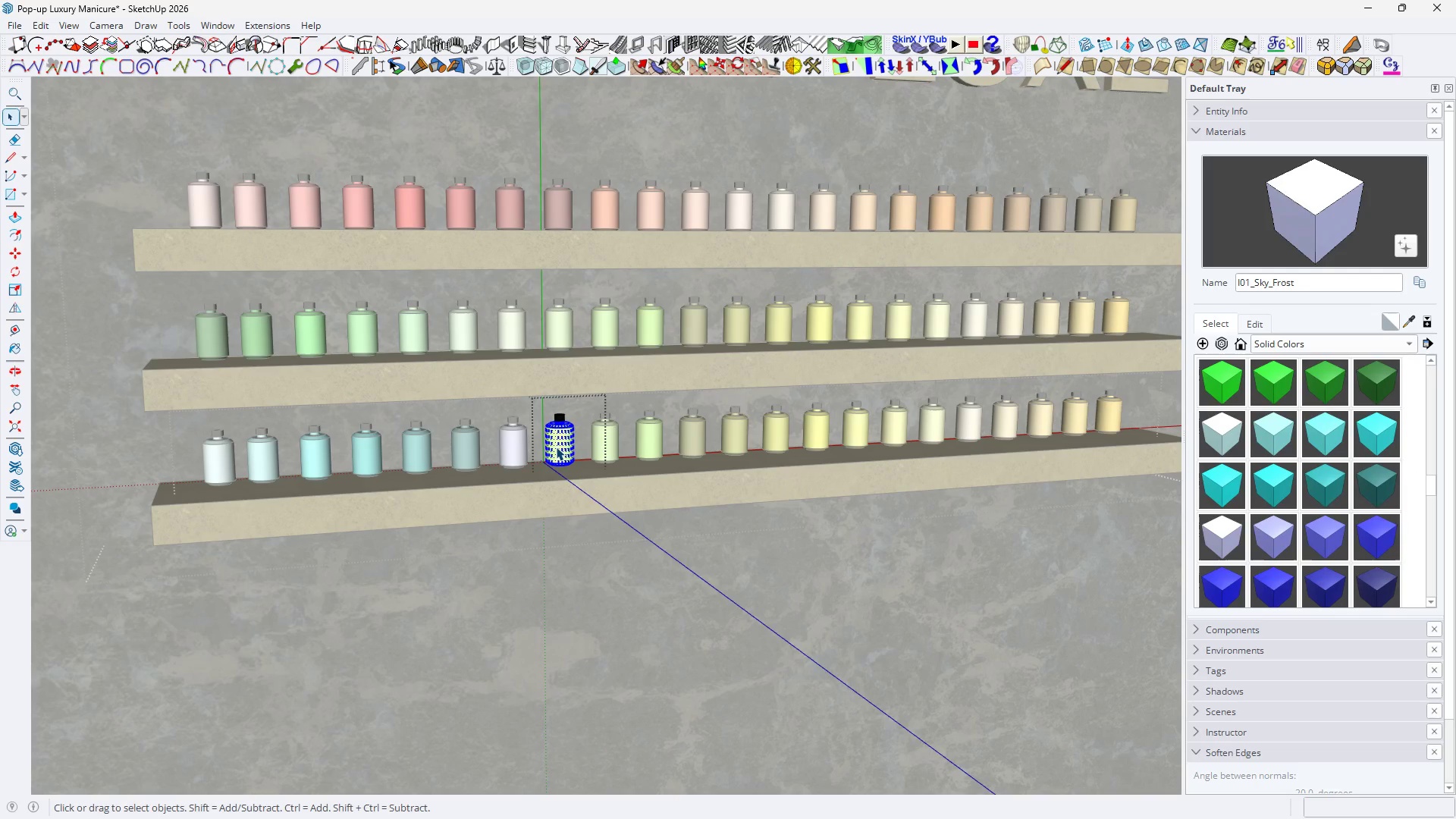 
triple_click([556, 447])
 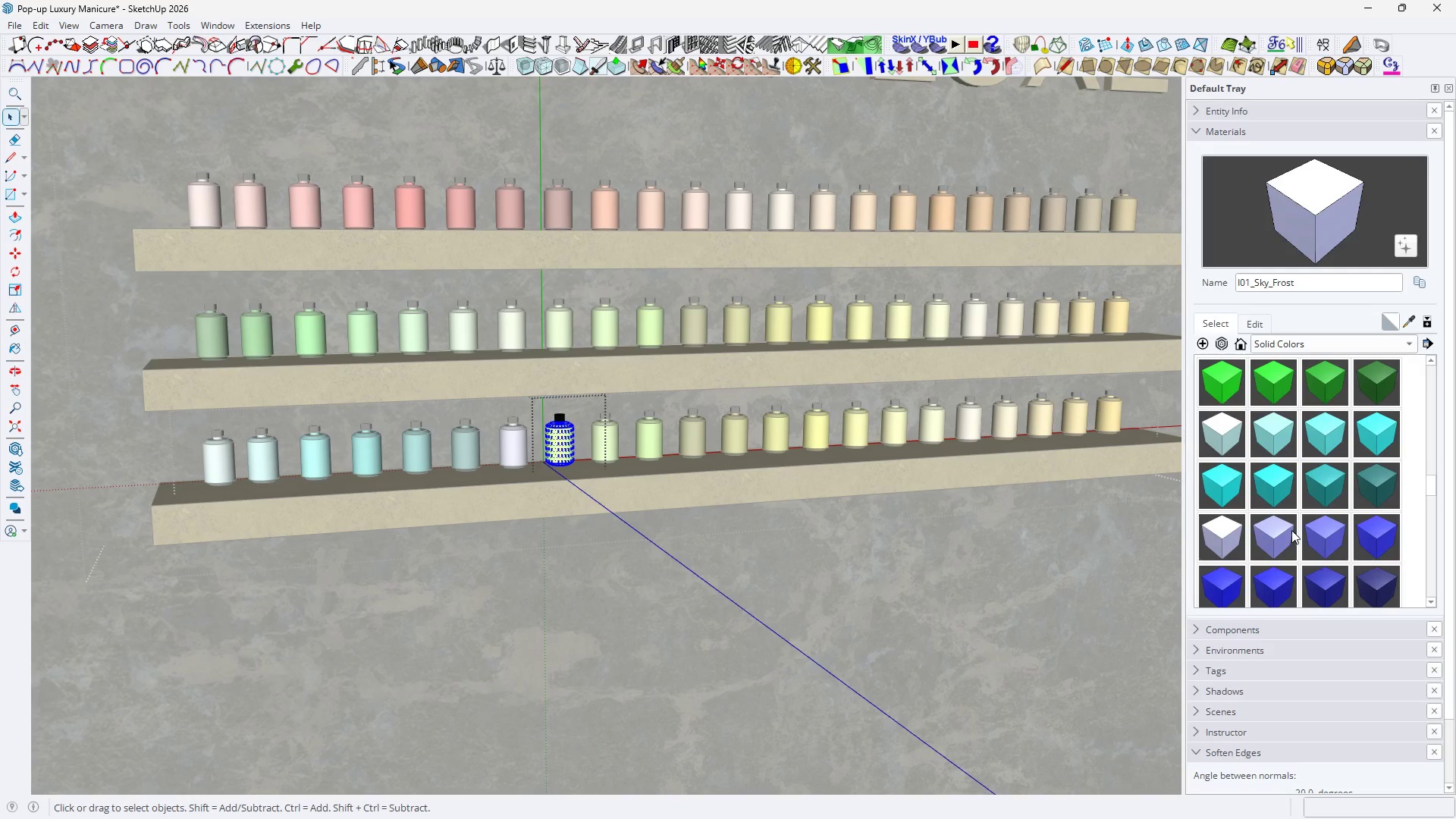 
left_click([1279, 530])
 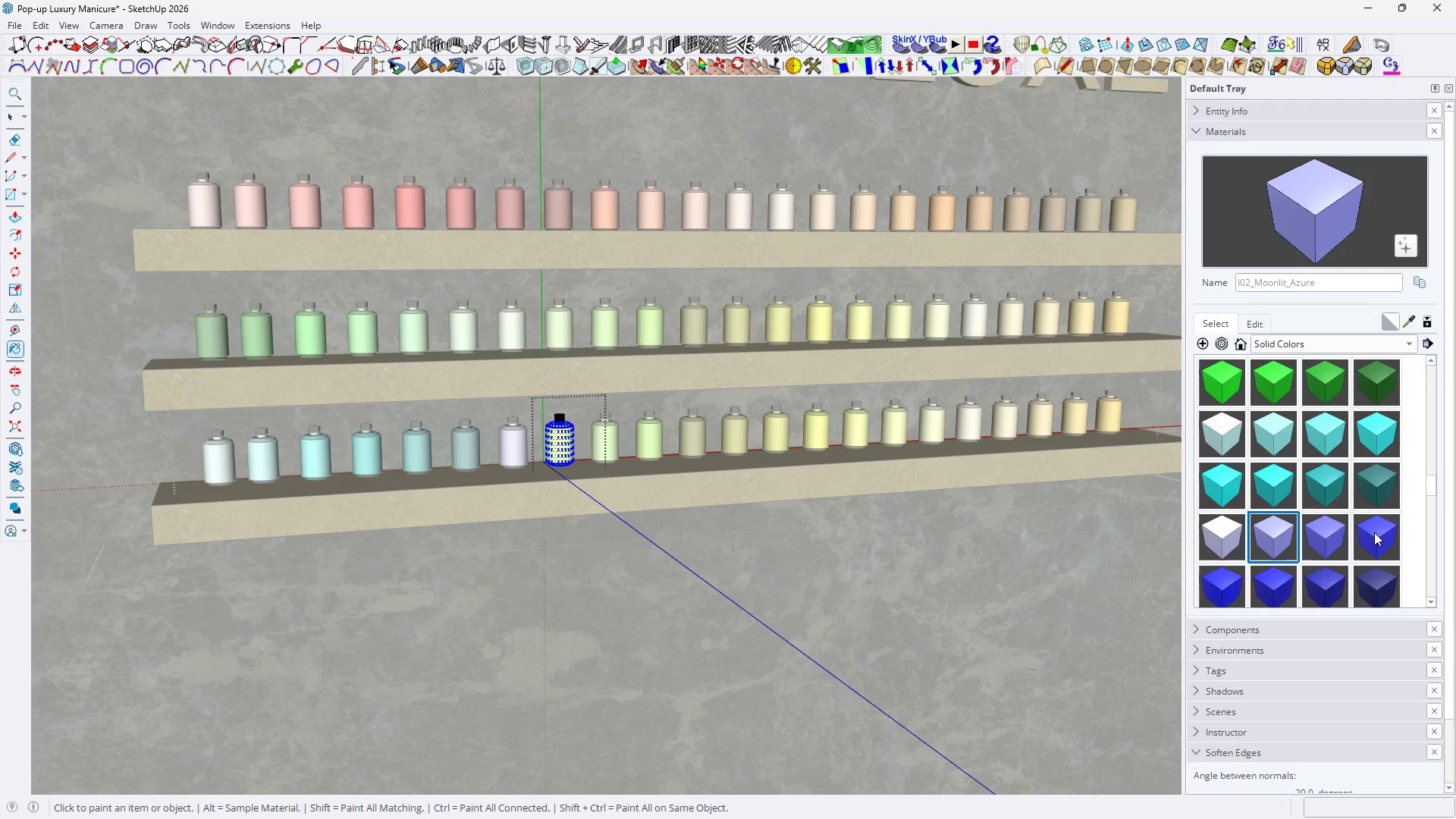 
double_click([1374, 532])
 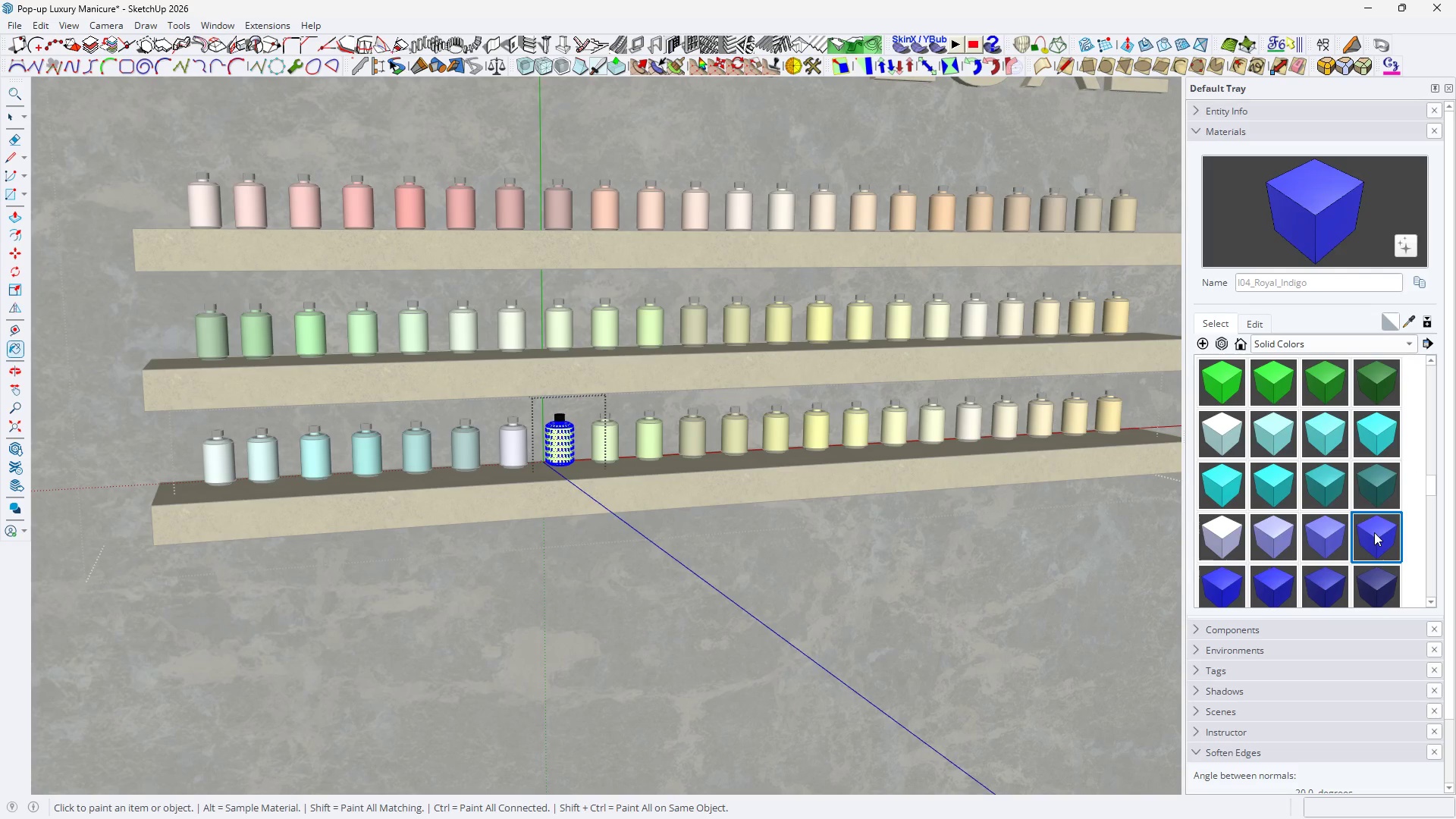 
triple_click([1374, 532])
 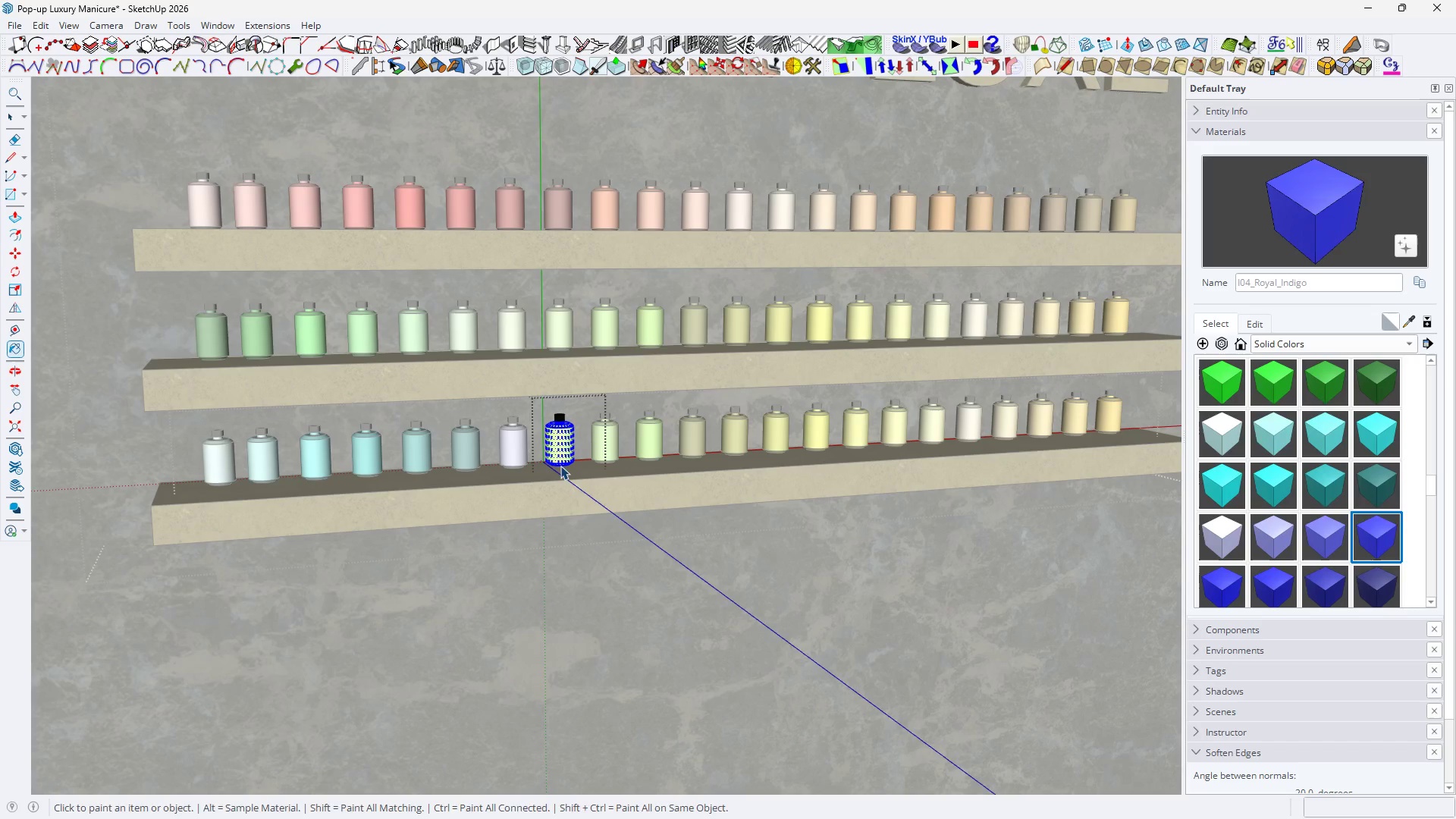 
key(Space)
 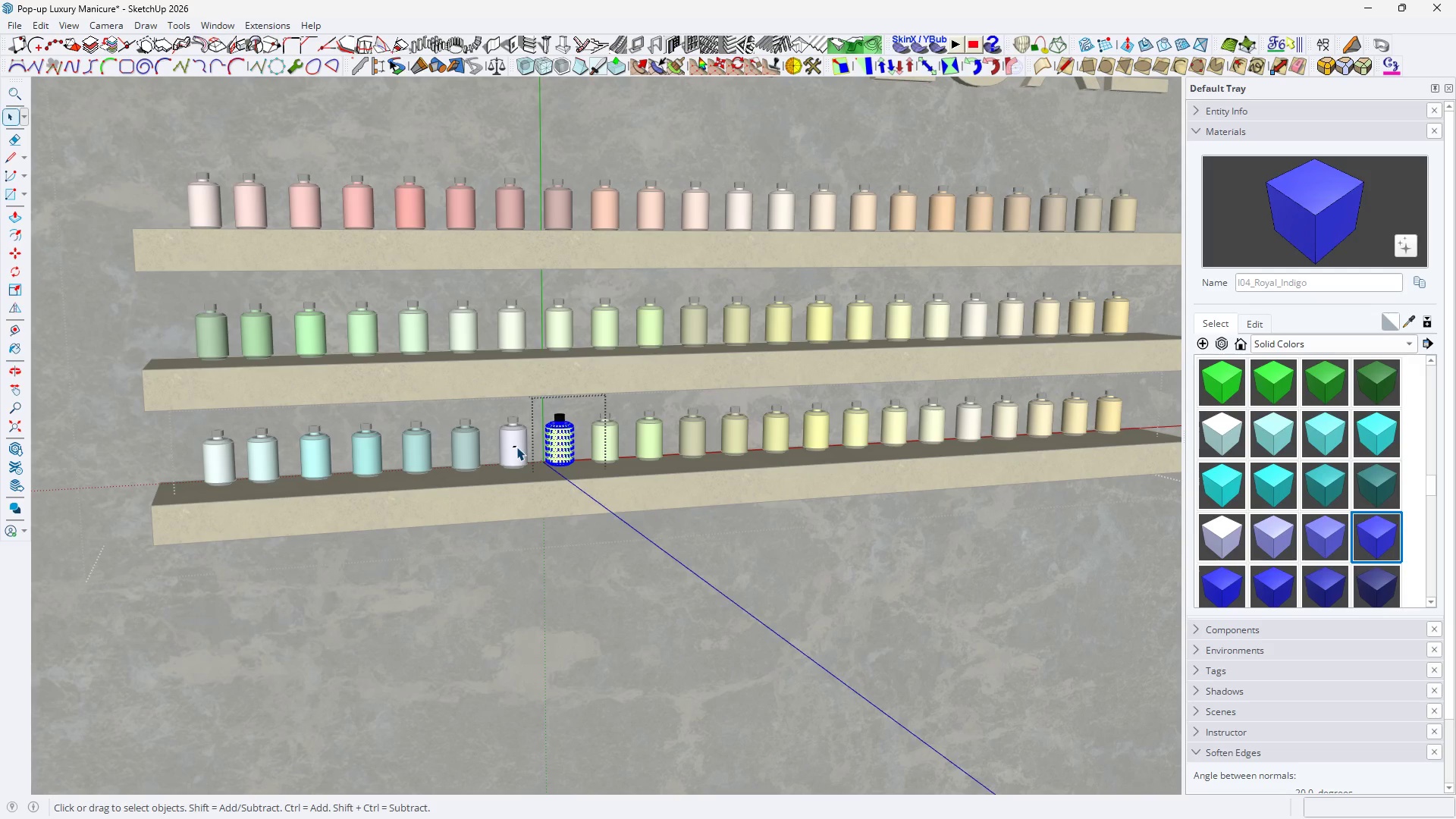 
double_click([516, 447])
 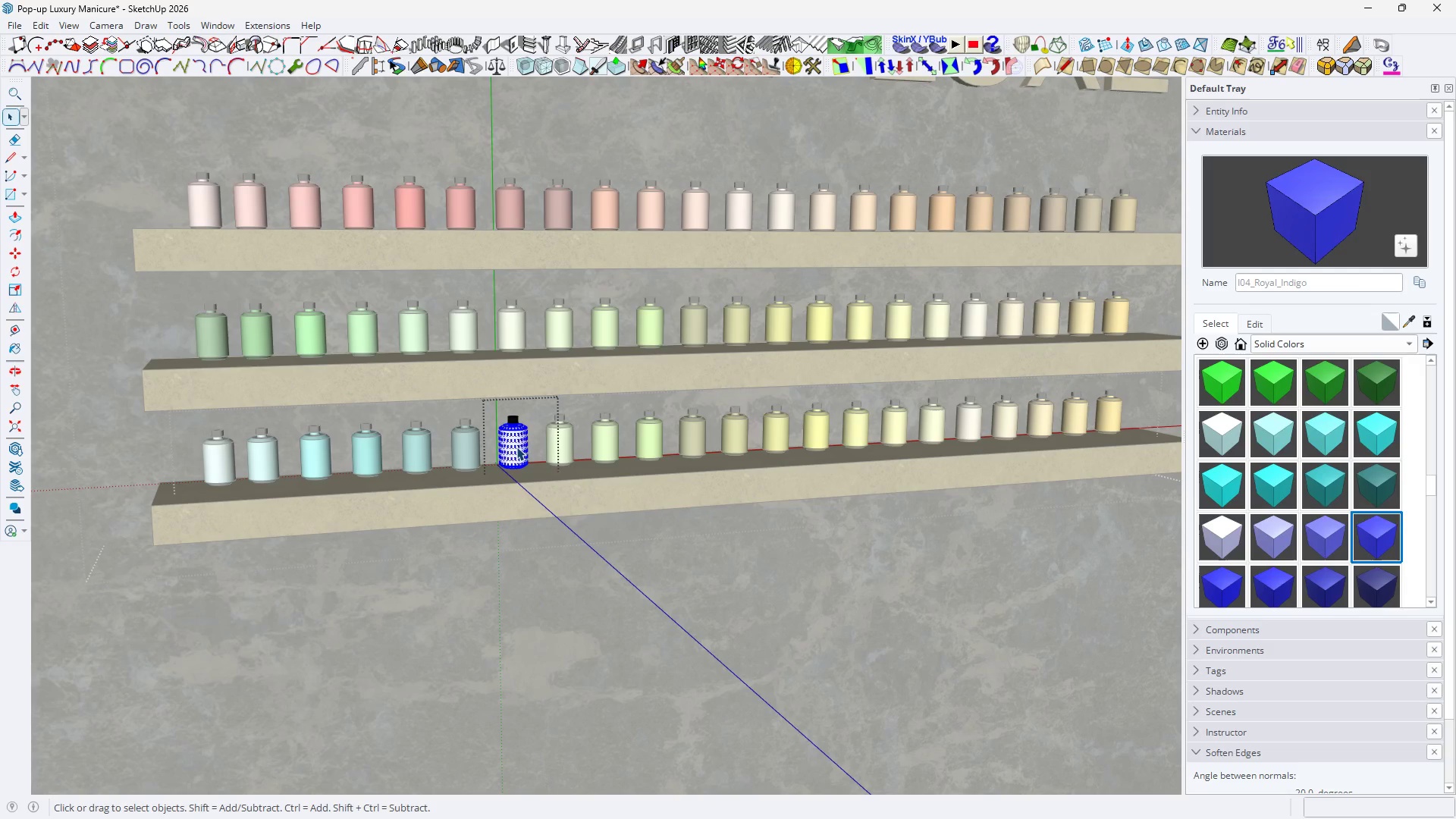 
triple_click([516, 447])
 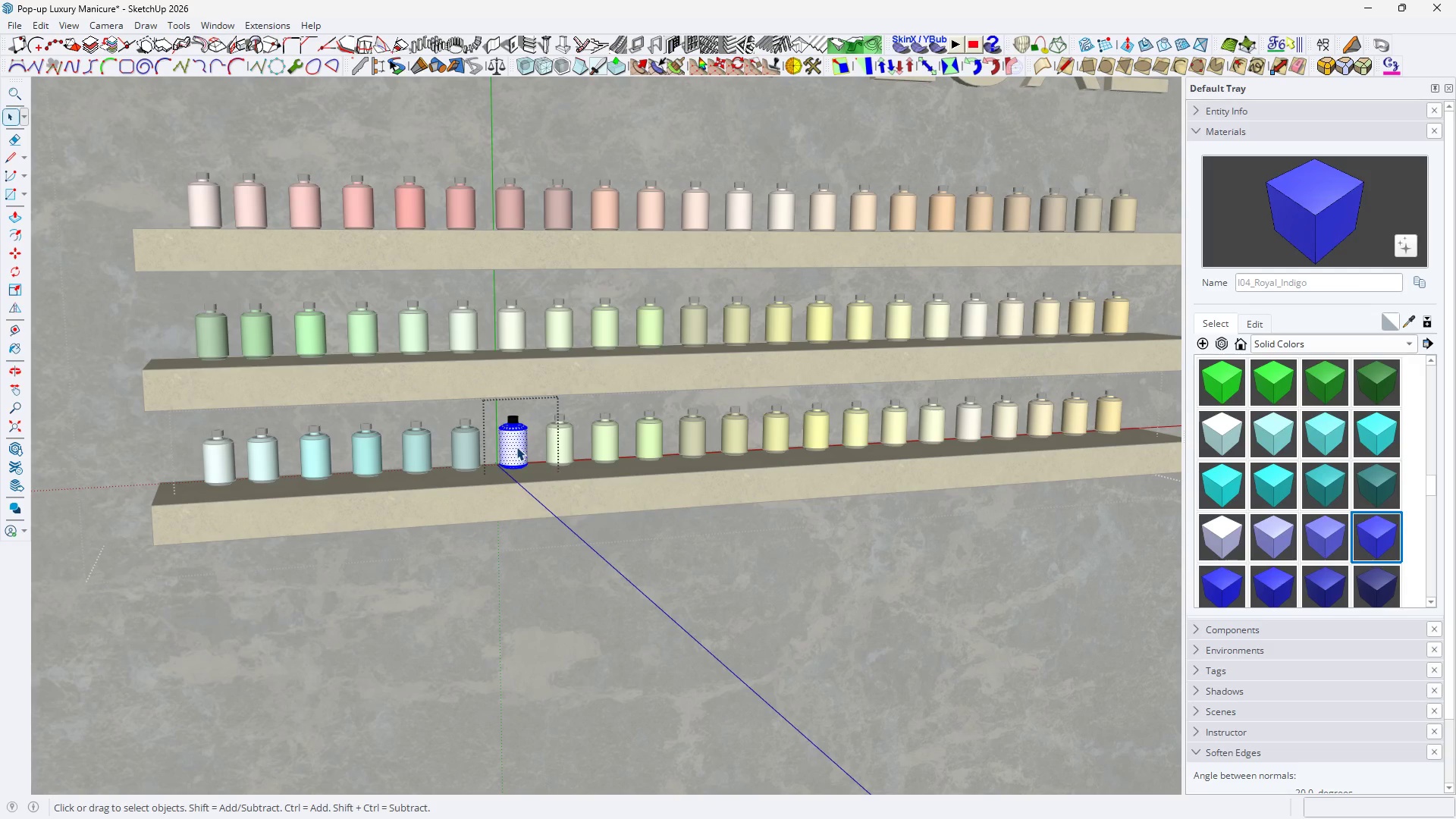 
triple_click([516, 447])
 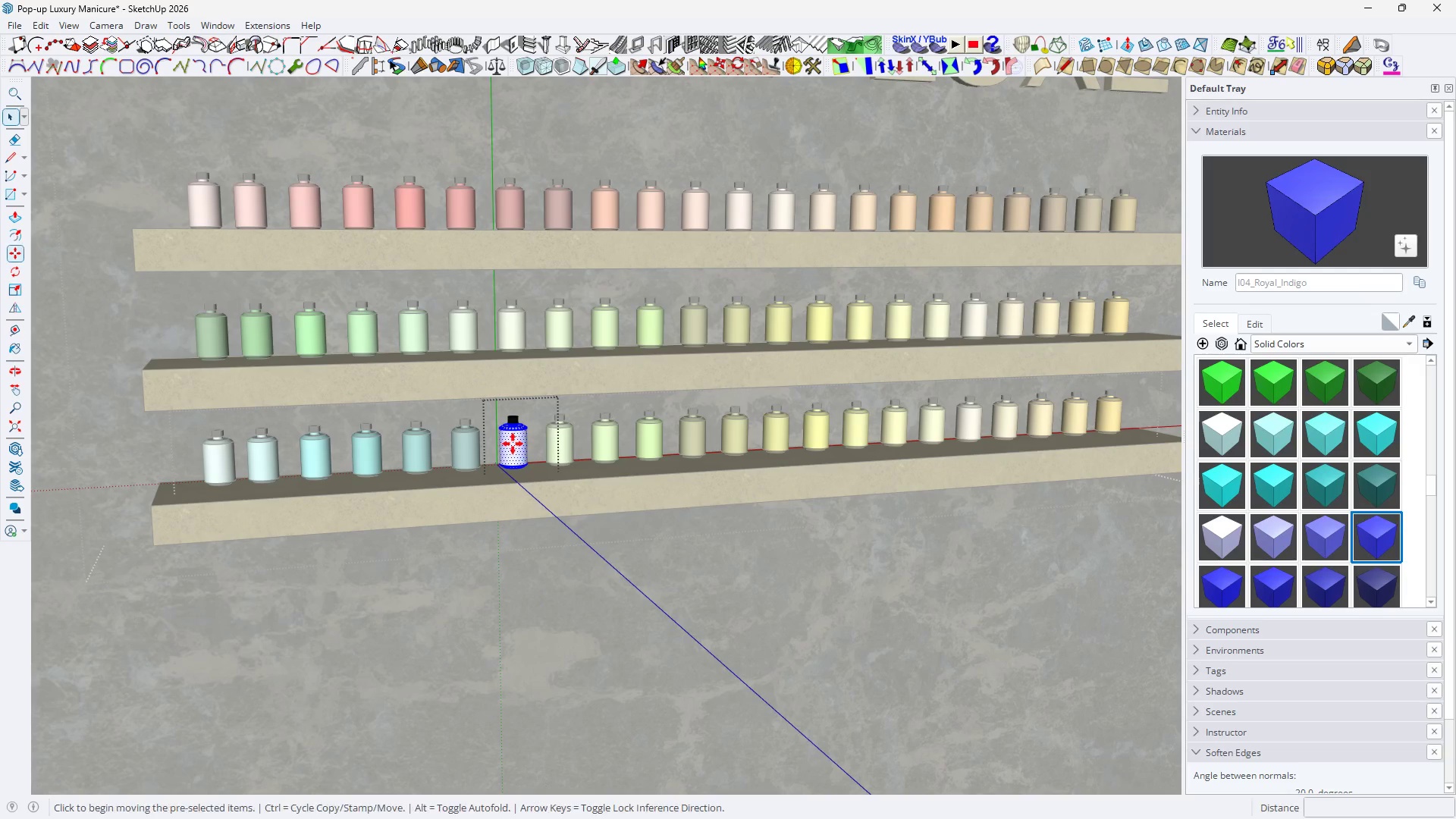 
key(M)
 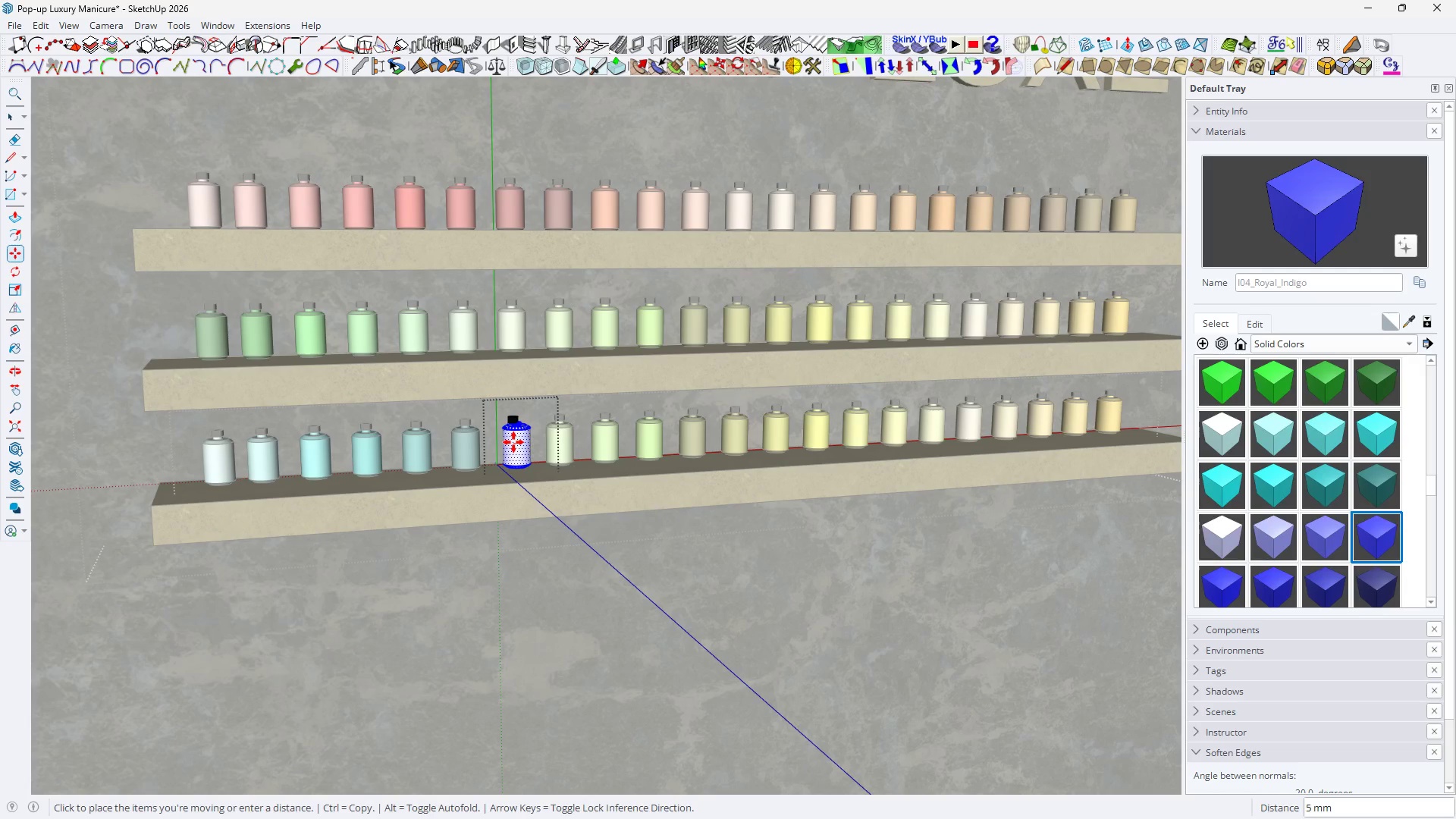 
triple_click([513, 442])
 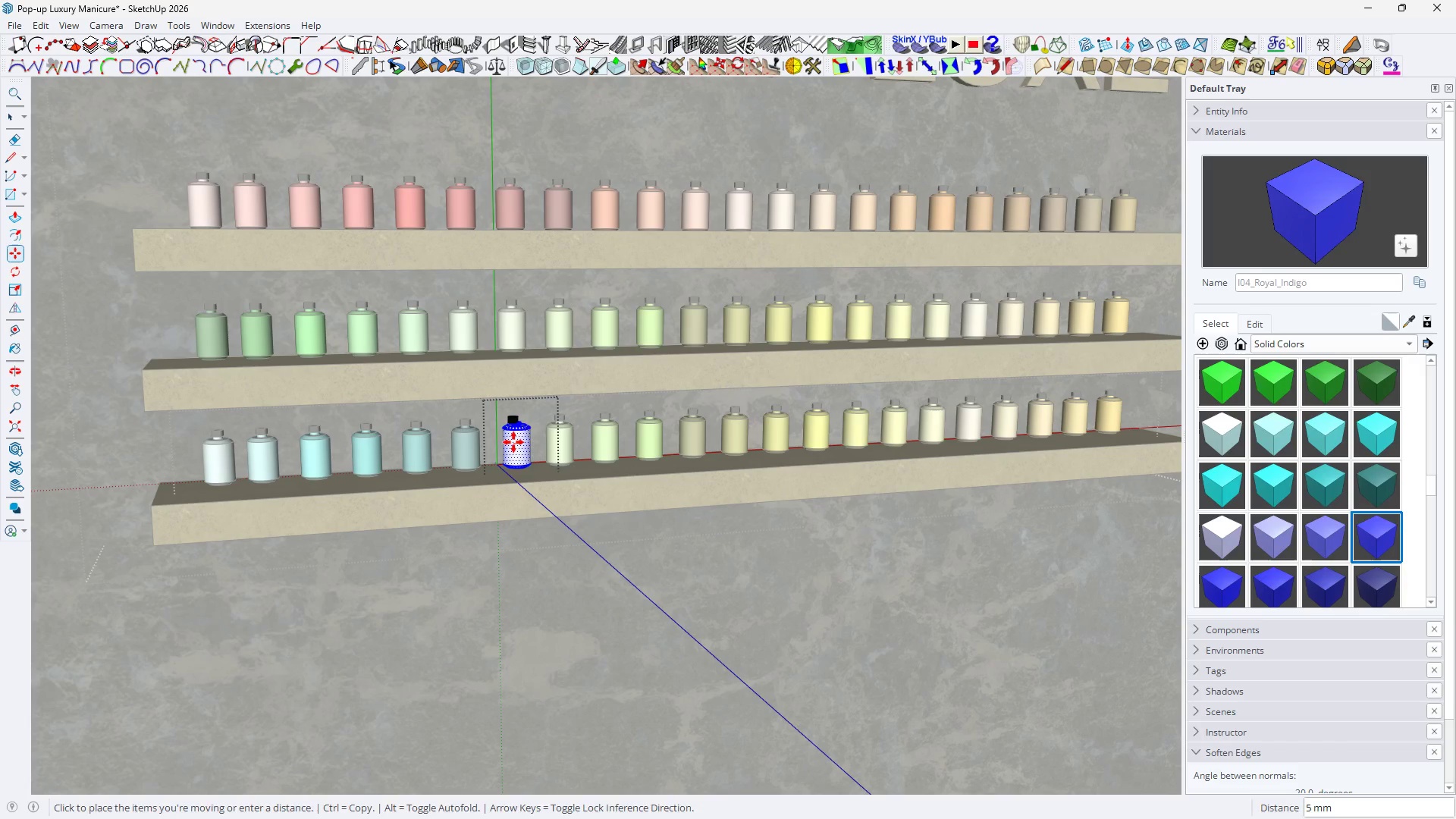 
key(Space)
 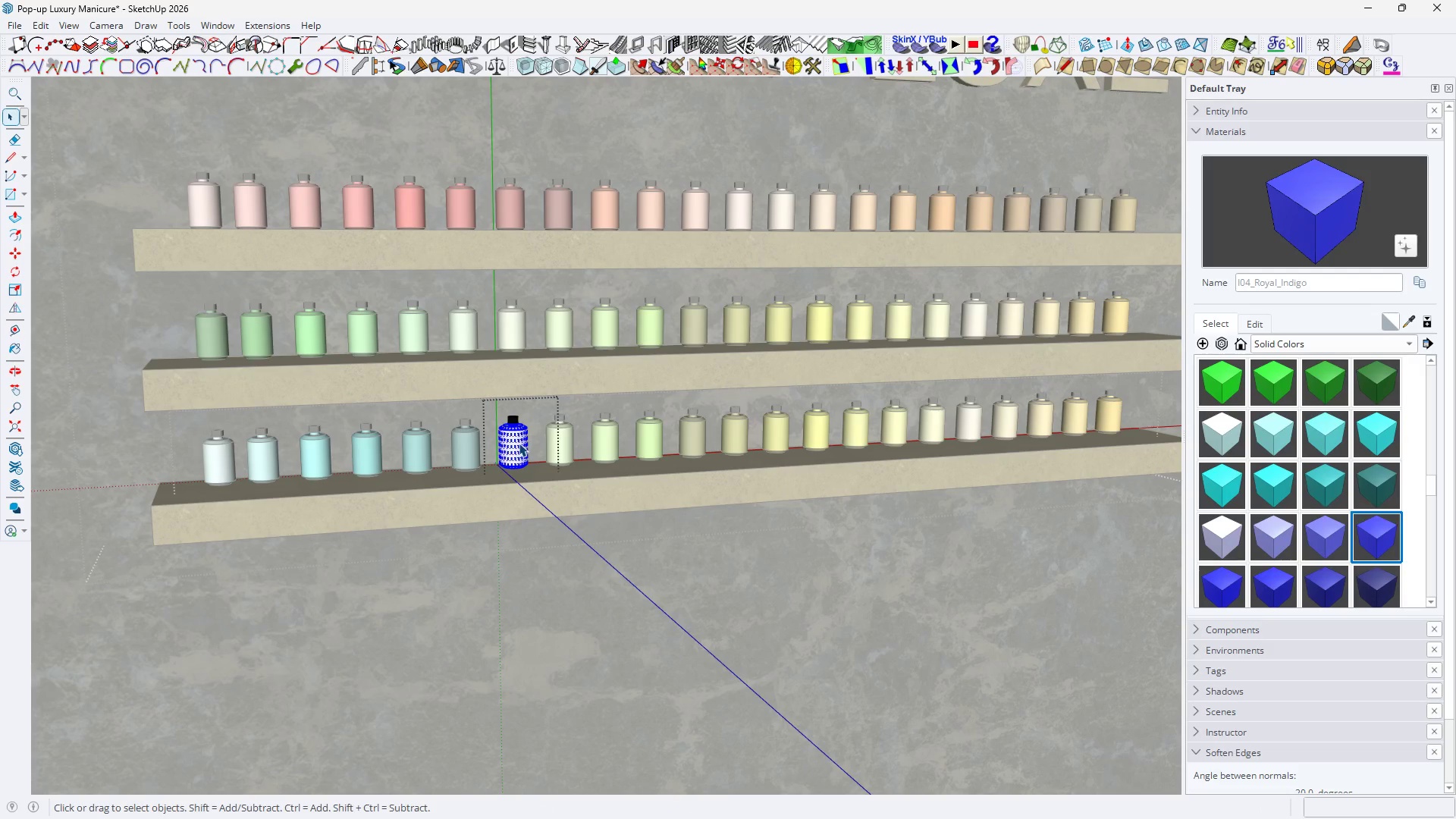 
key(B)
 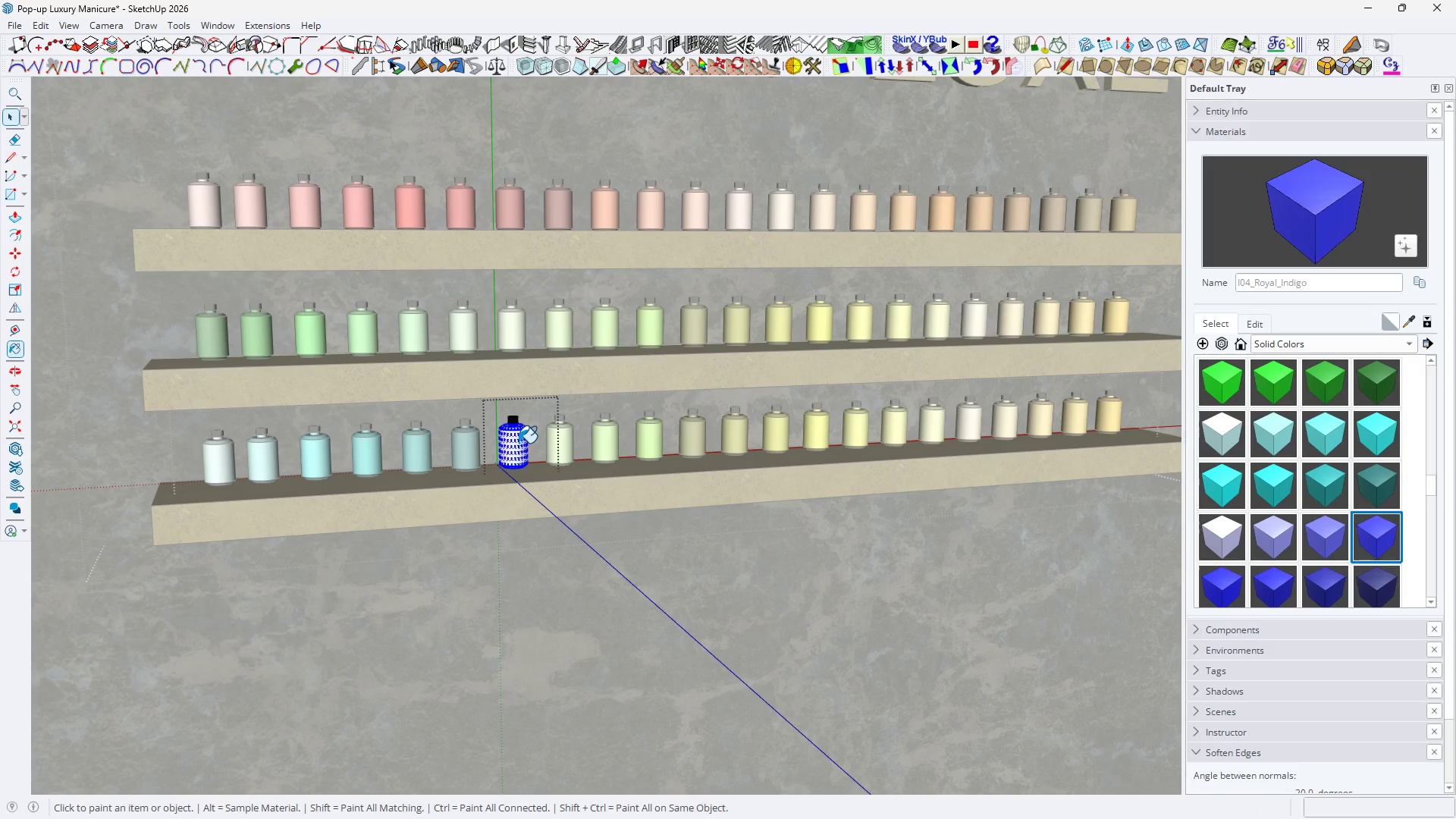 
left_click([519, 443])
 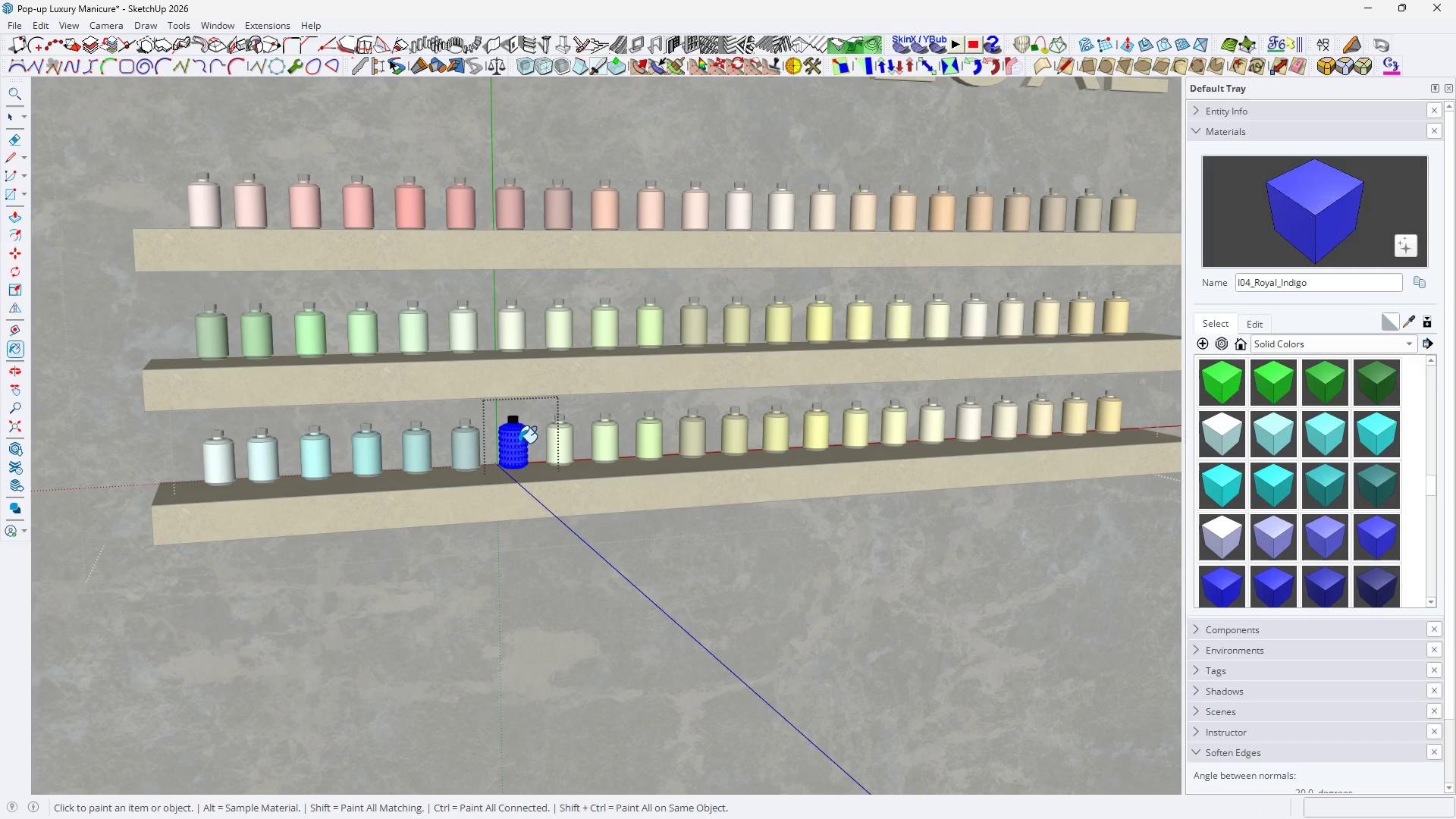 
double_click([519, 443])
 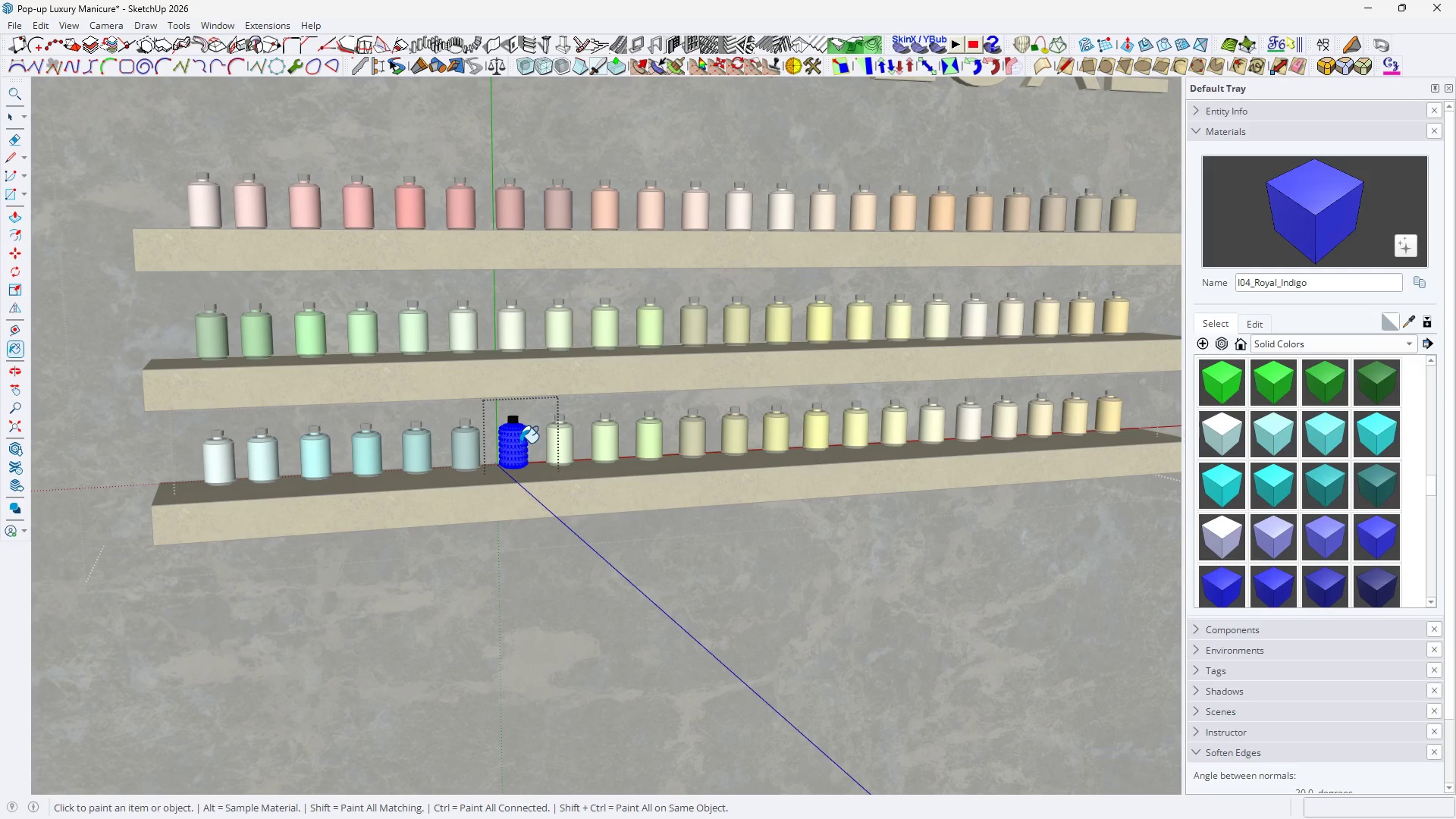 
triple_click([519, 443])
 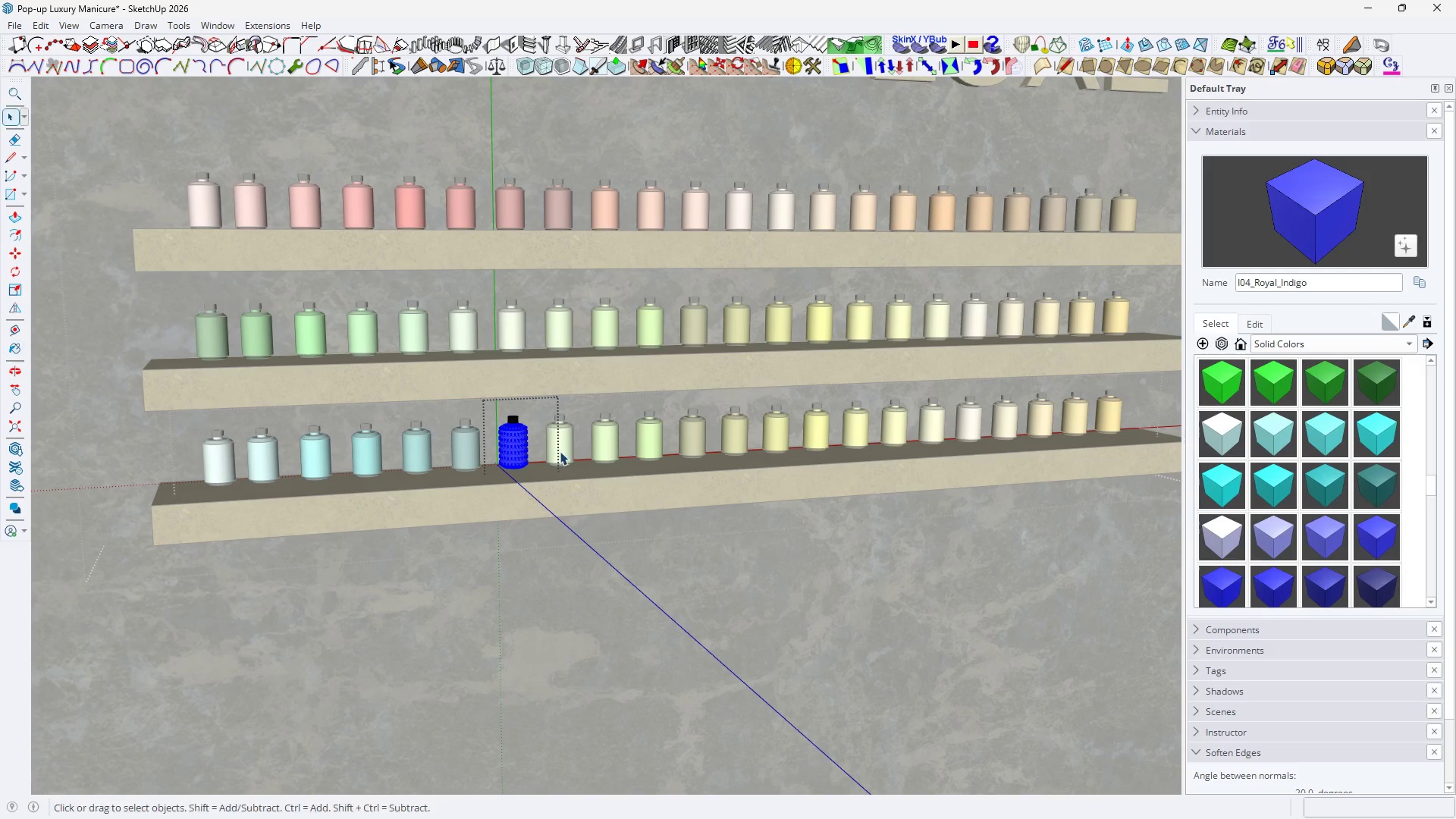 
key(Space)
 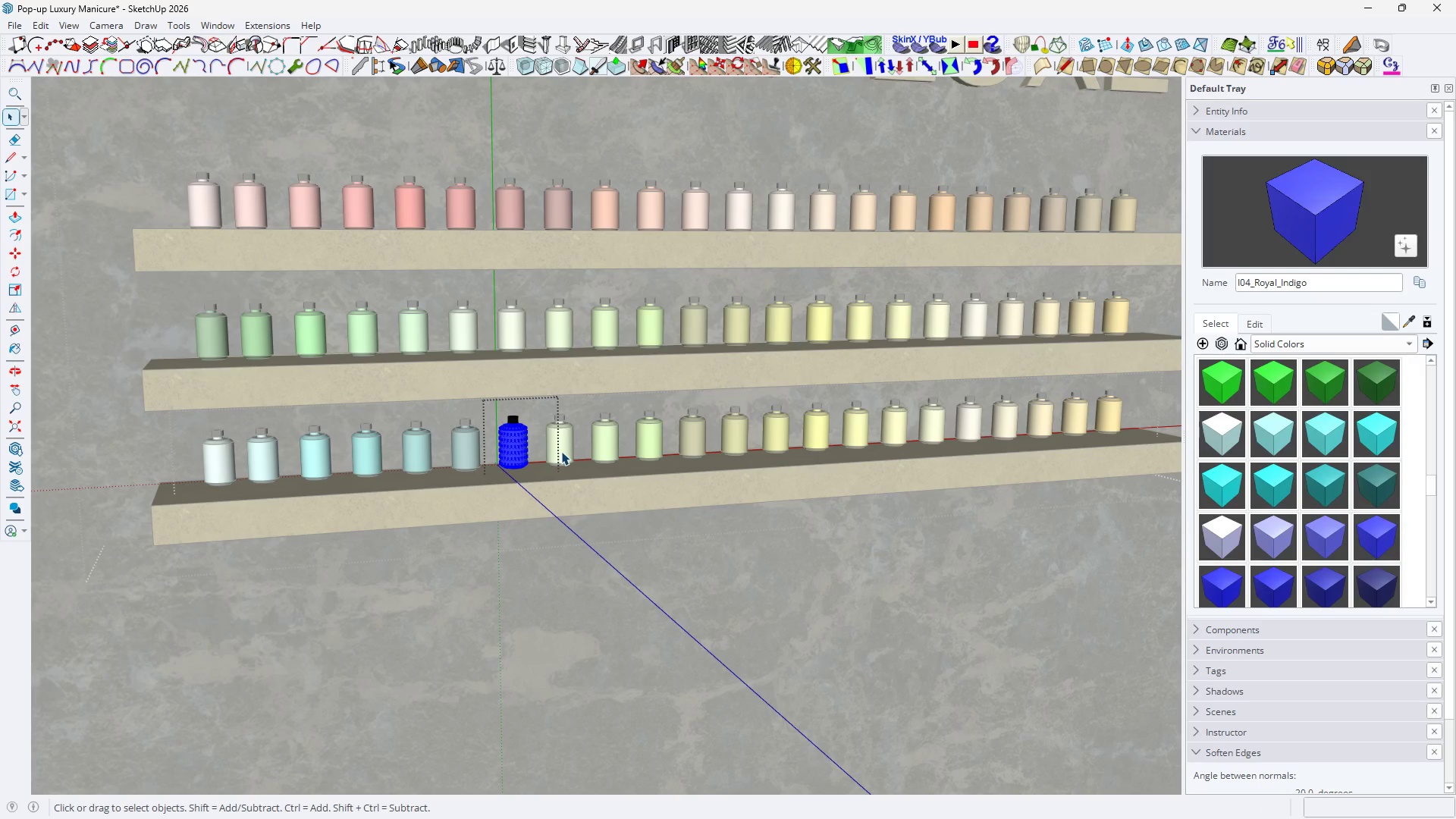 
triple_click([561, 451])
 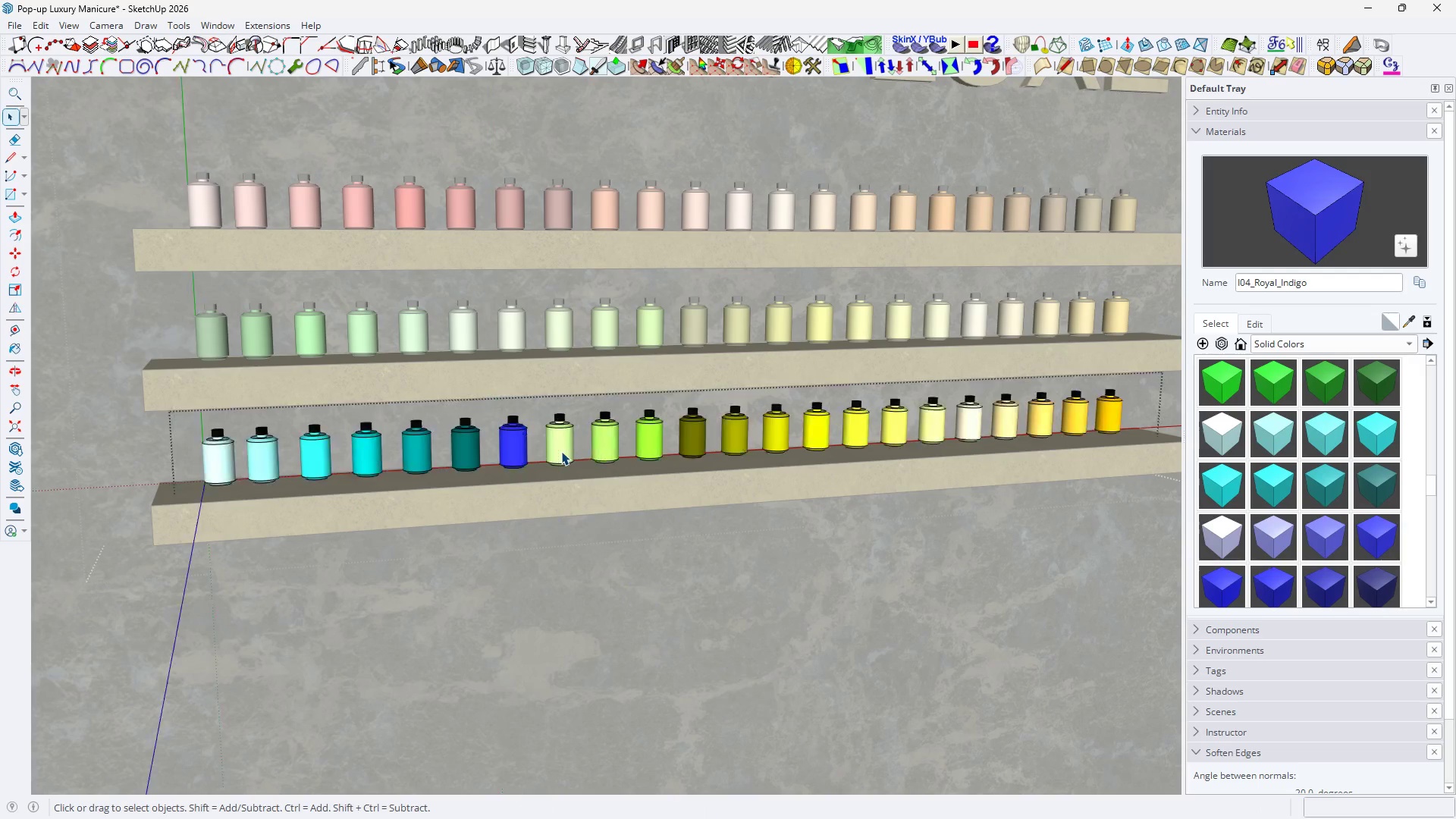 
triple_click([561, 451])
 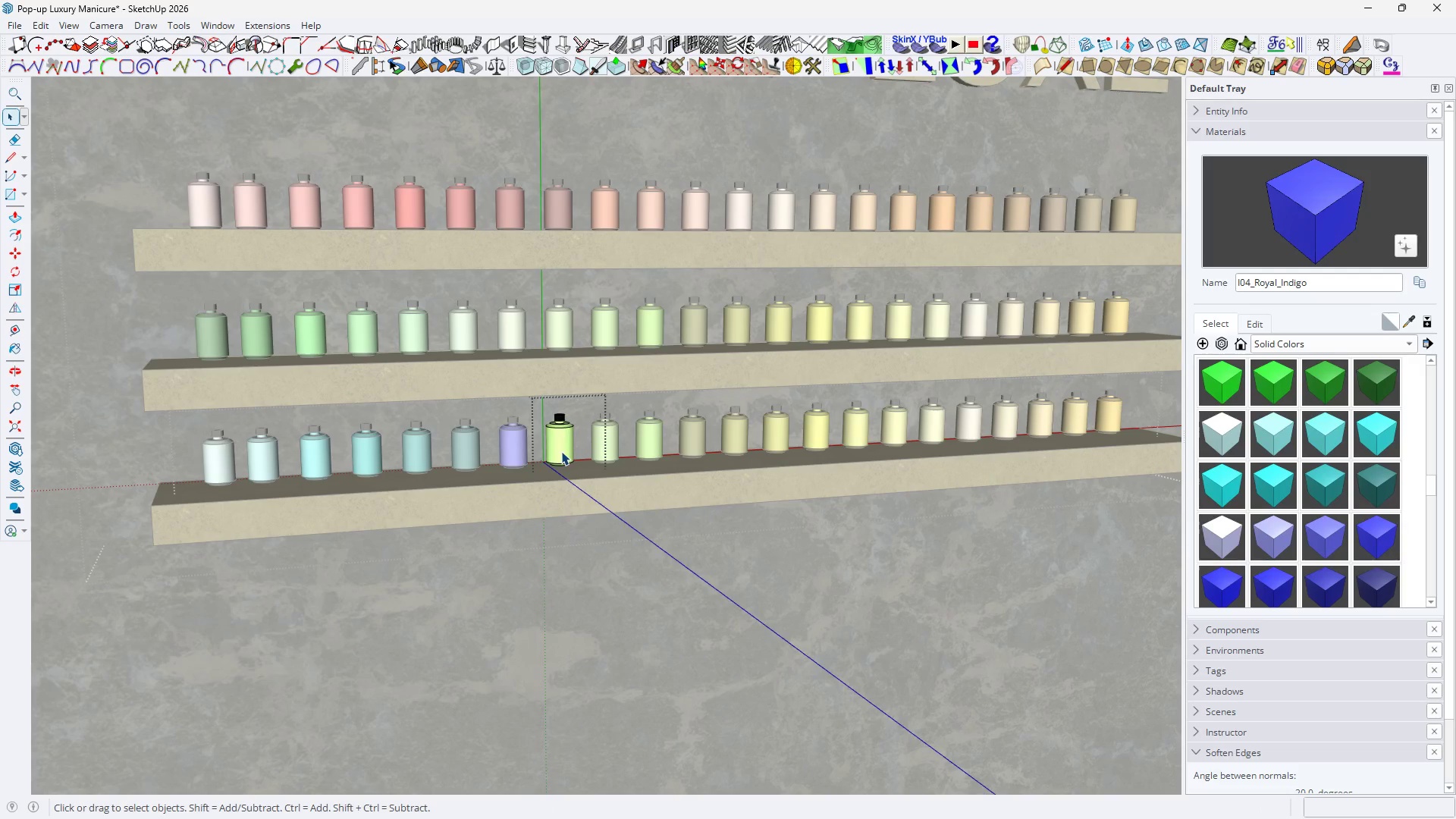 
triple_click([561, 451])
 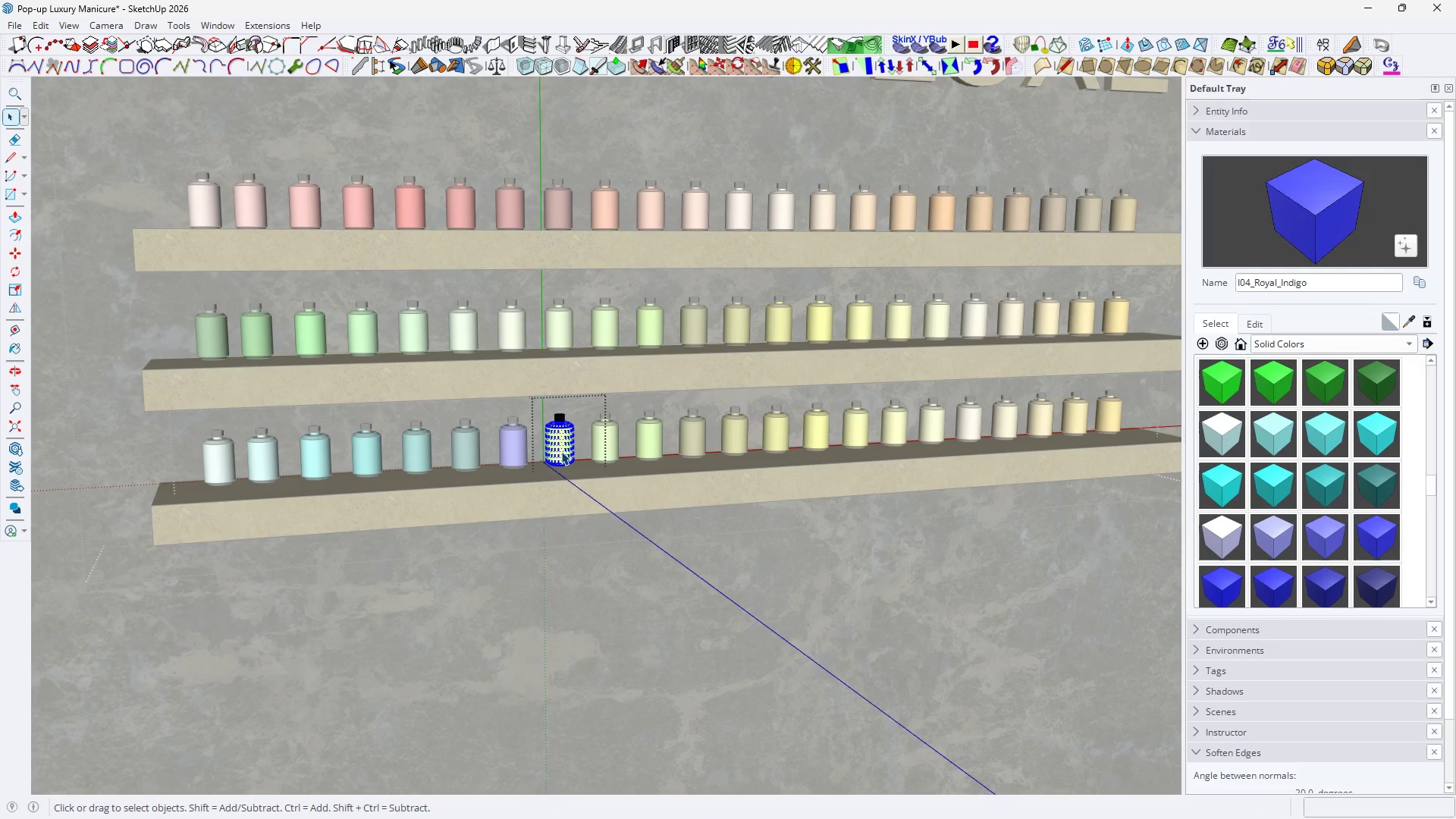 
triple_click([561, 451])
 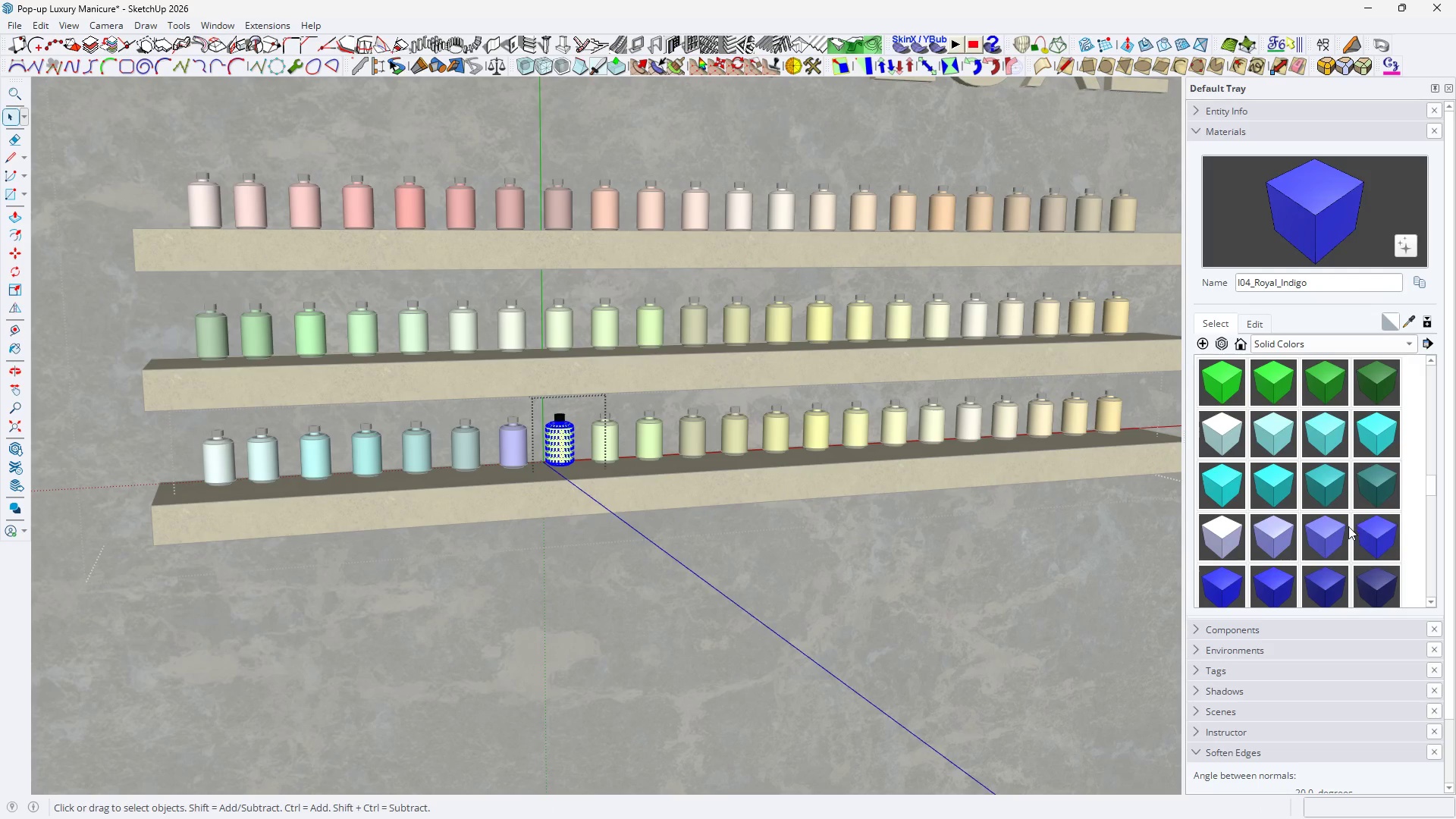 
double_click([1345, 527])
 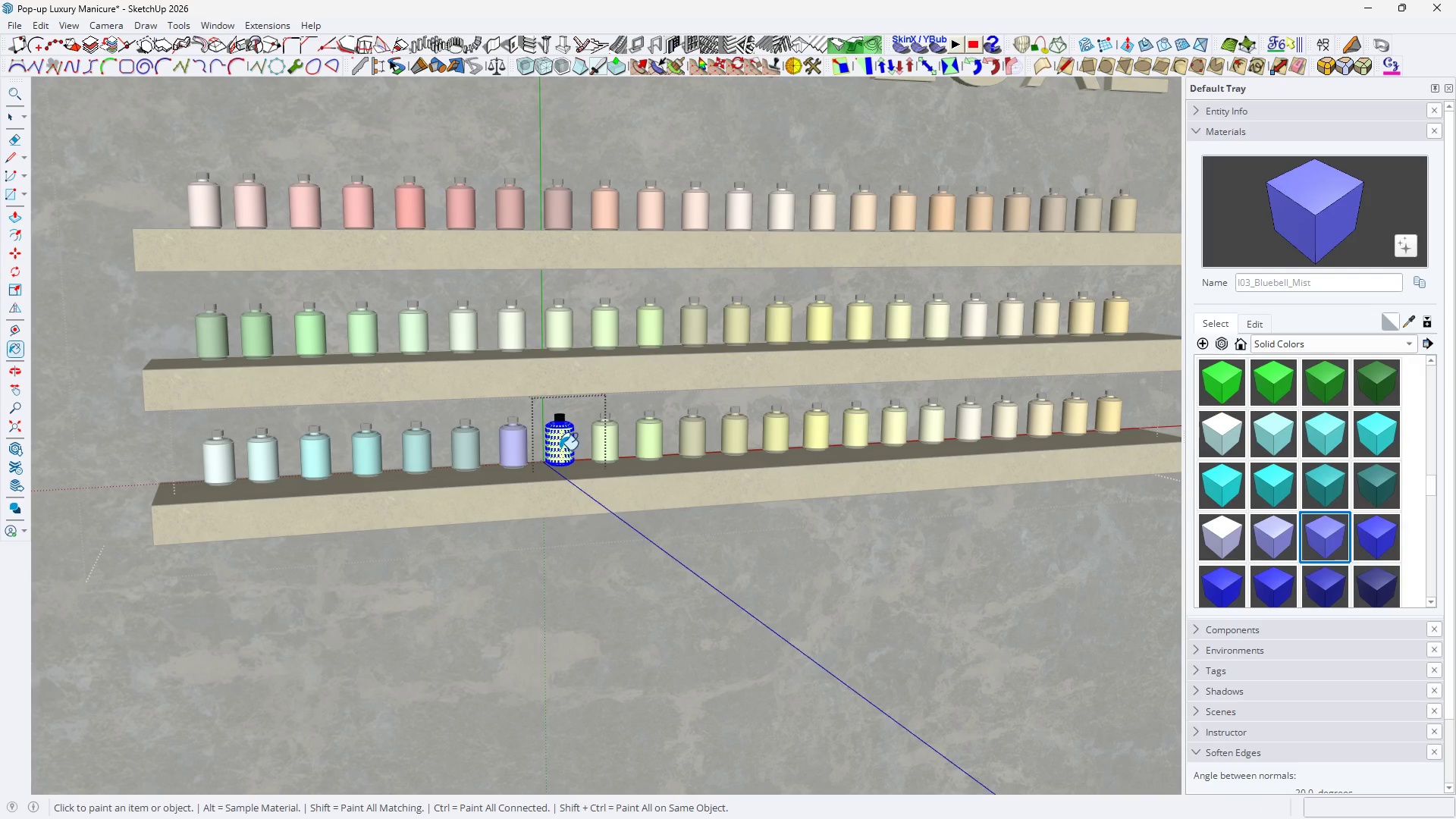 
double_click([561, 450])
 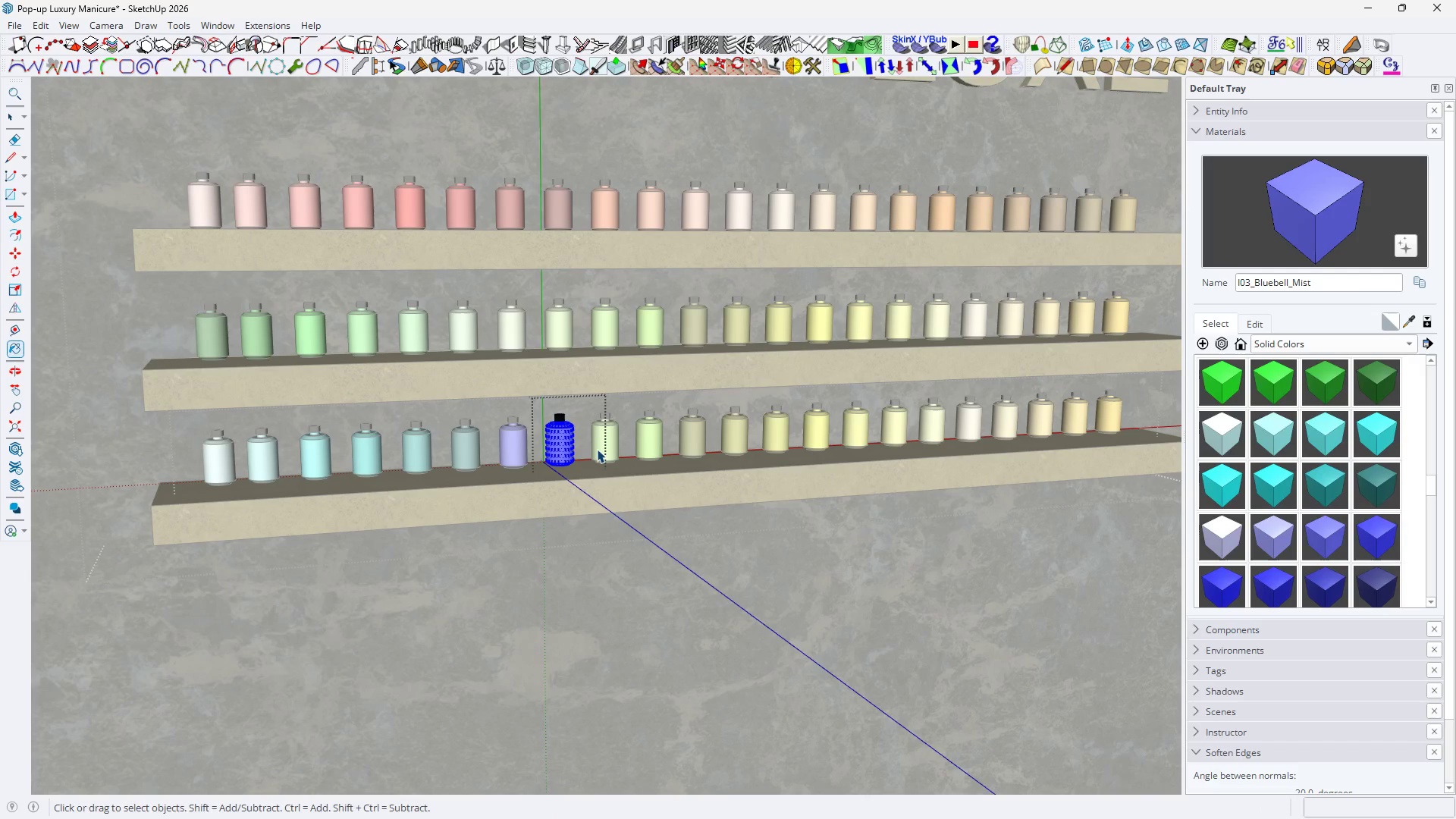 
key(Space)
 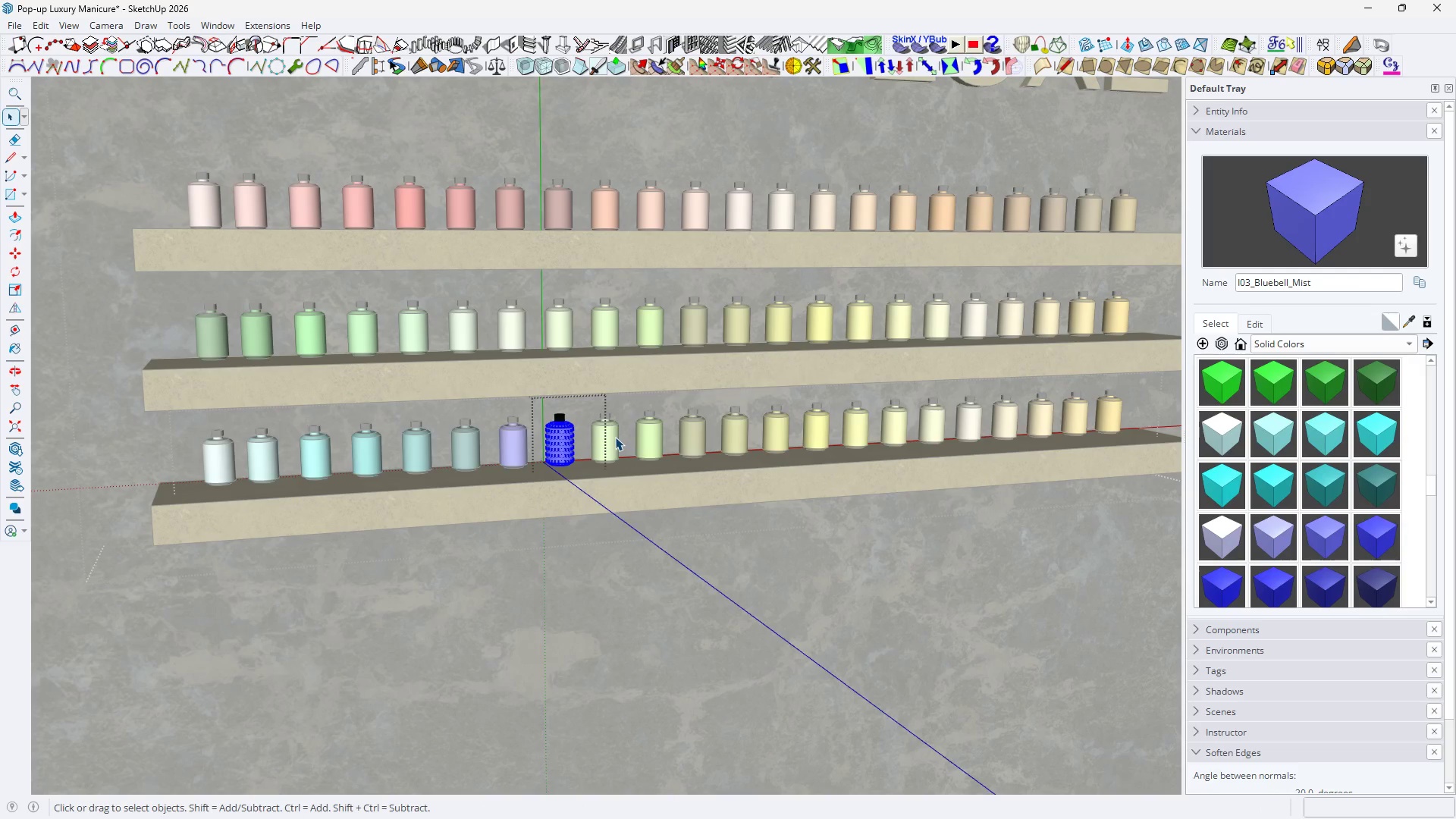 
double_click([615, 437])
 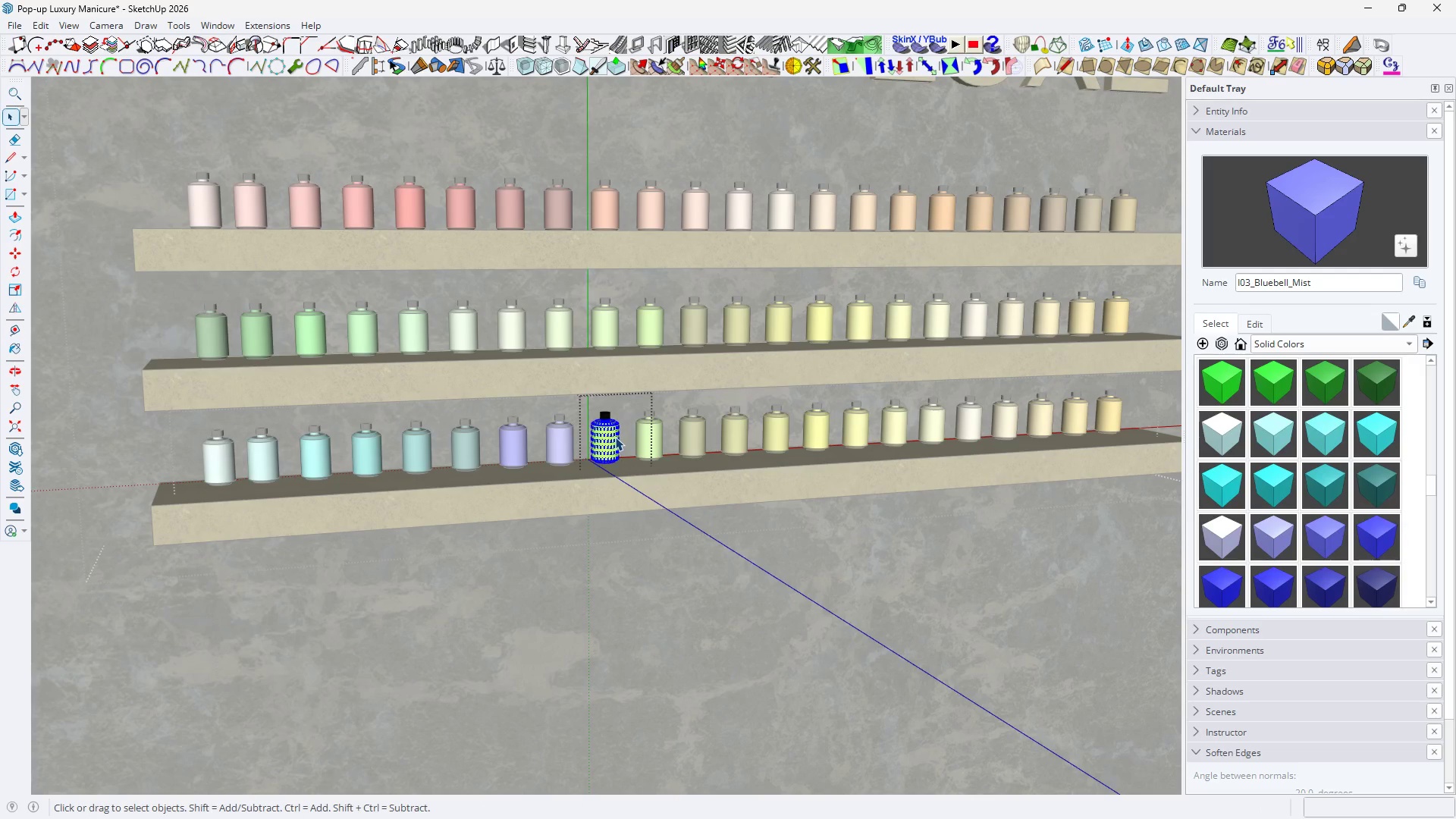 
triple_click([615, 437])
 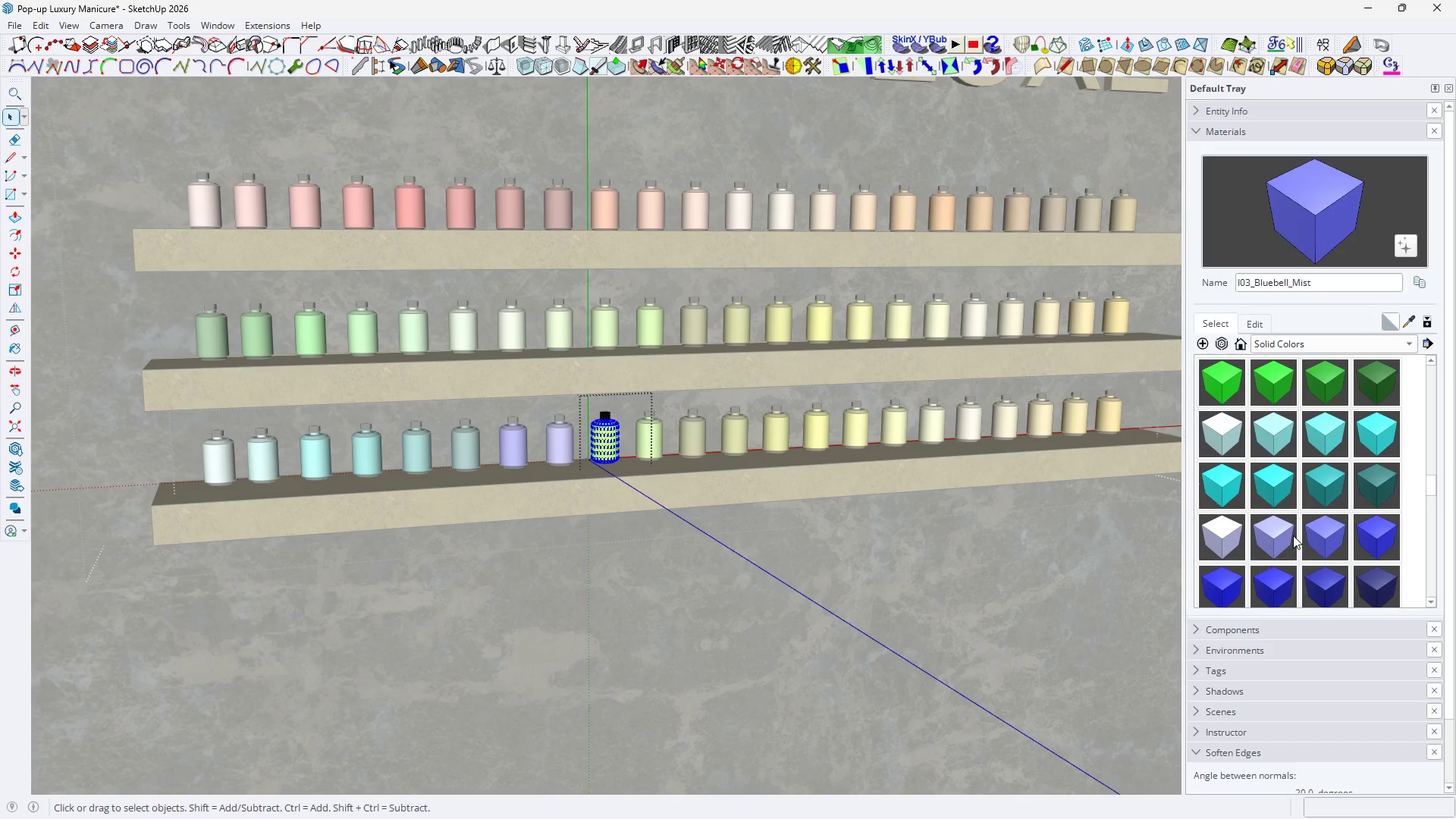 
double_click([1286, 534])
 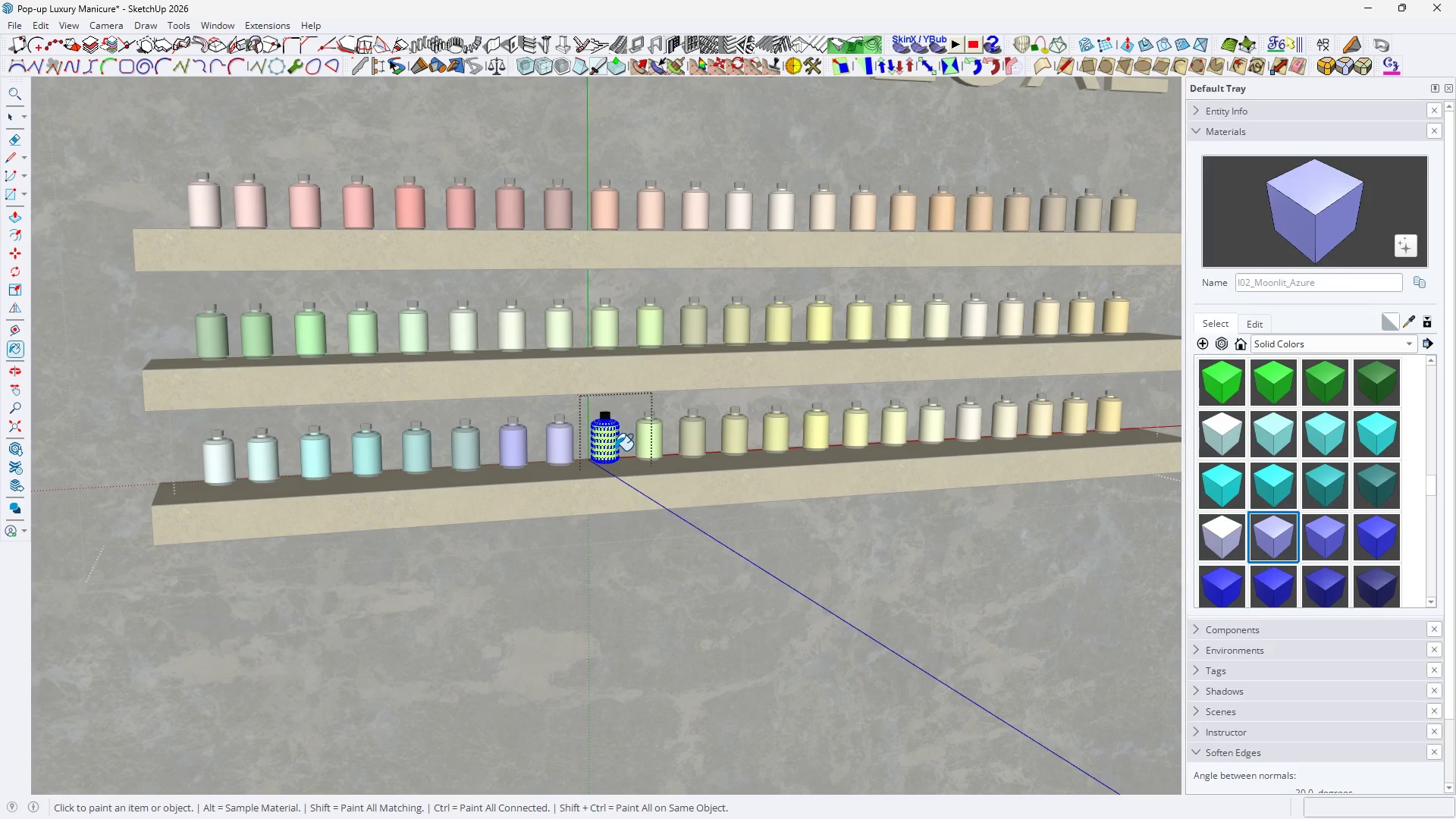 
left_click([602, 444])
 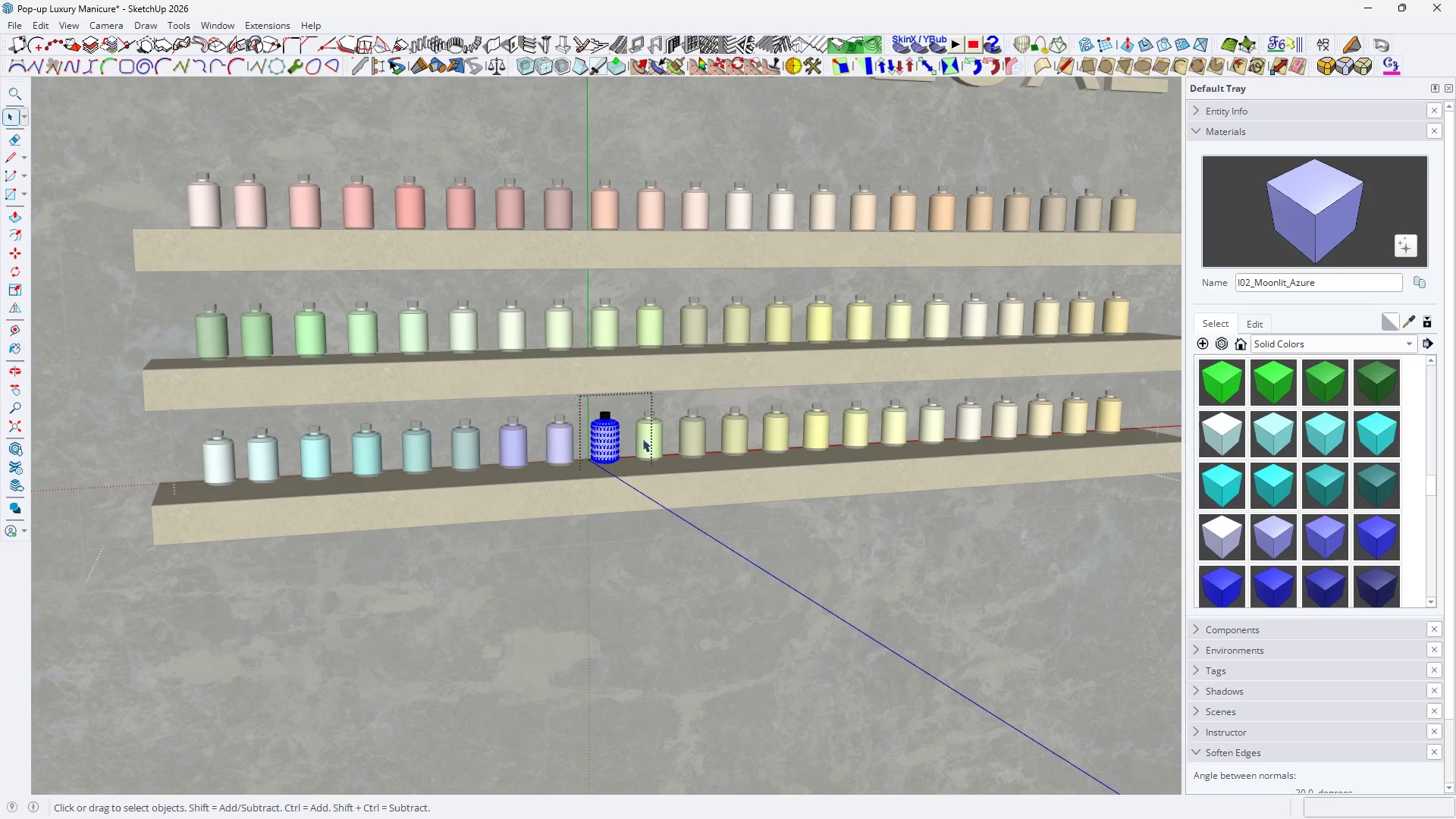 
key(Space)
 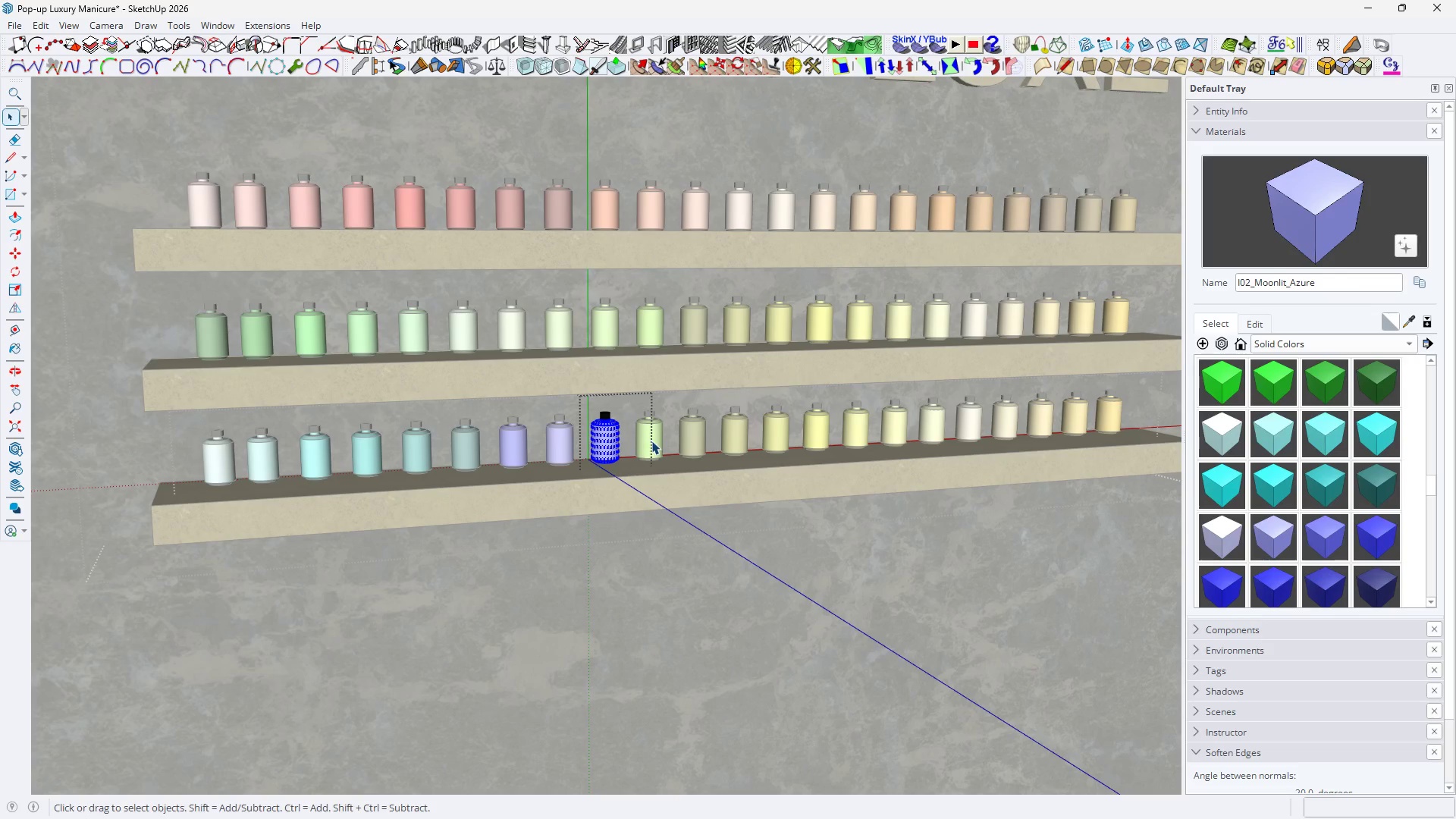 
triple_click([651, 441])
 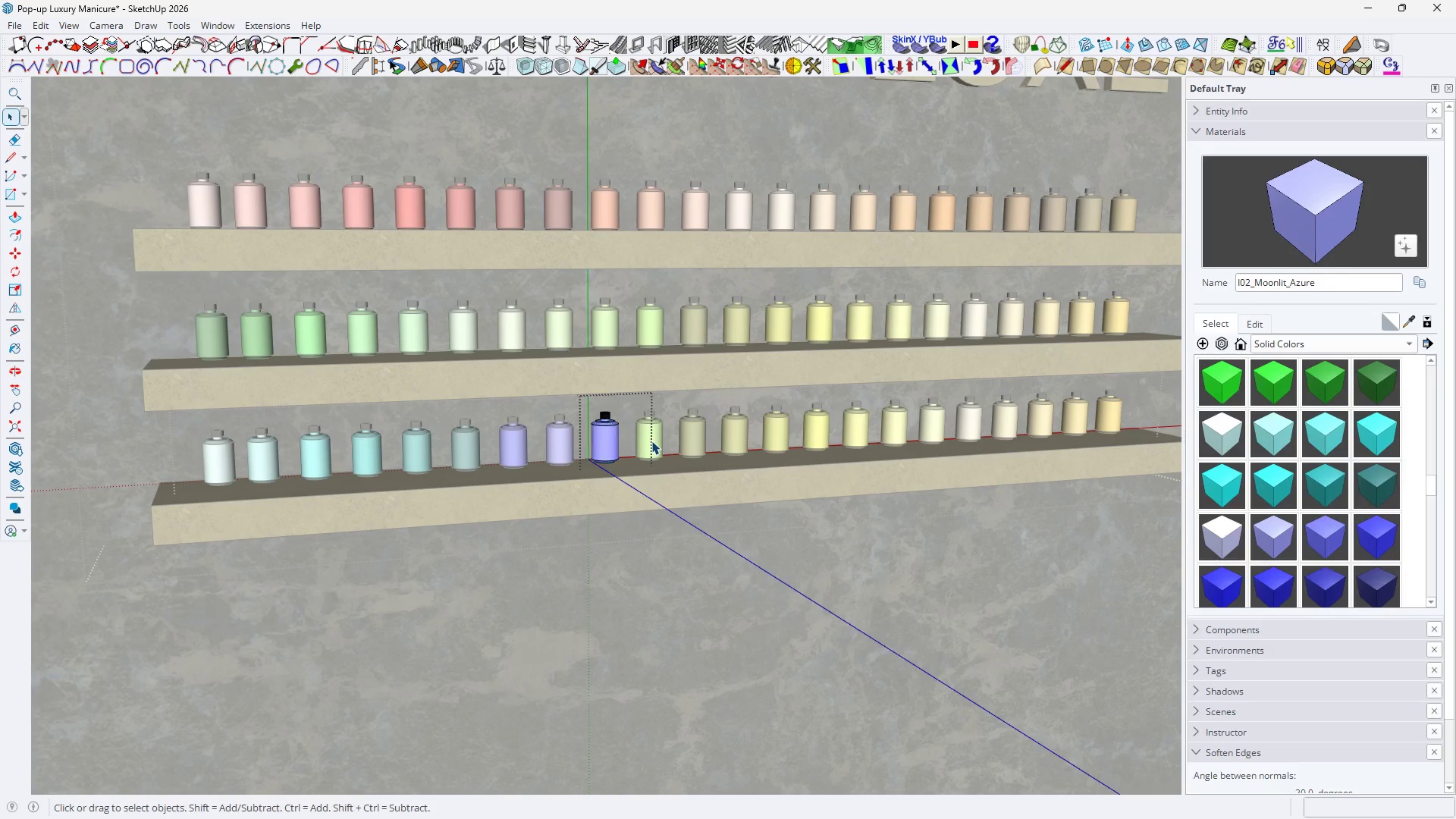 
triple_click([651, 441])
 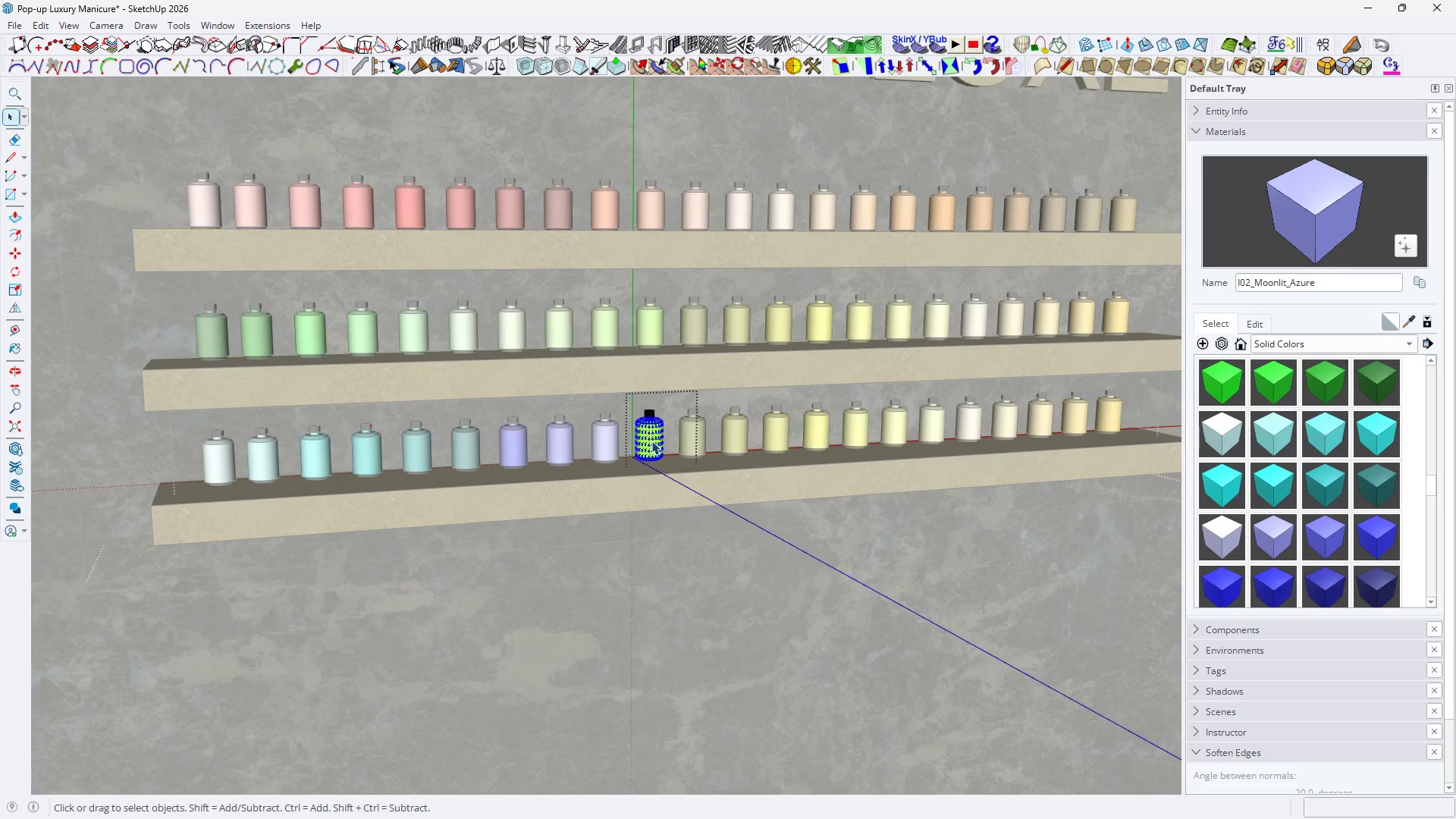 
triple_click([651, 441])
 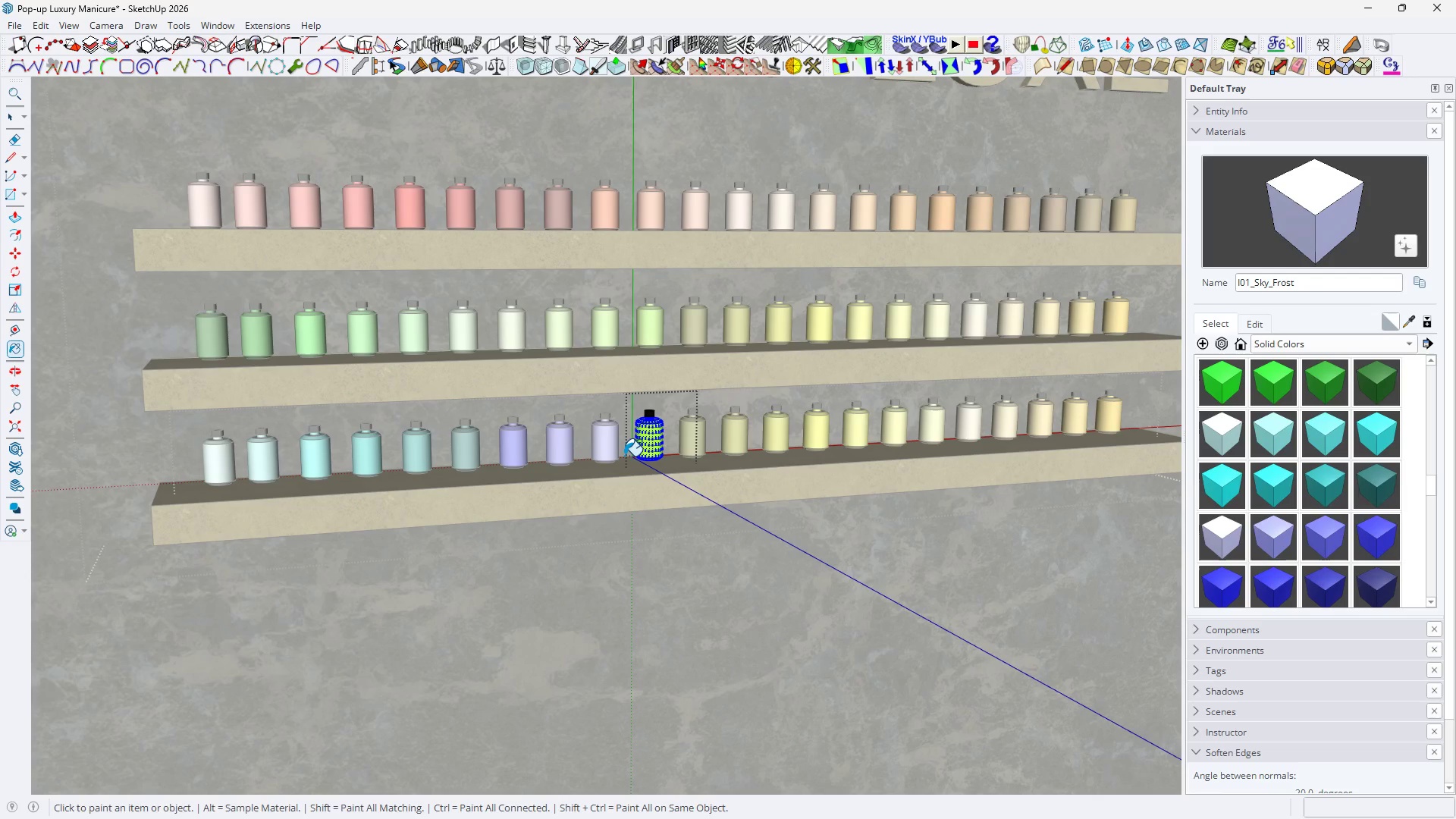 
double_click([651, 454])
 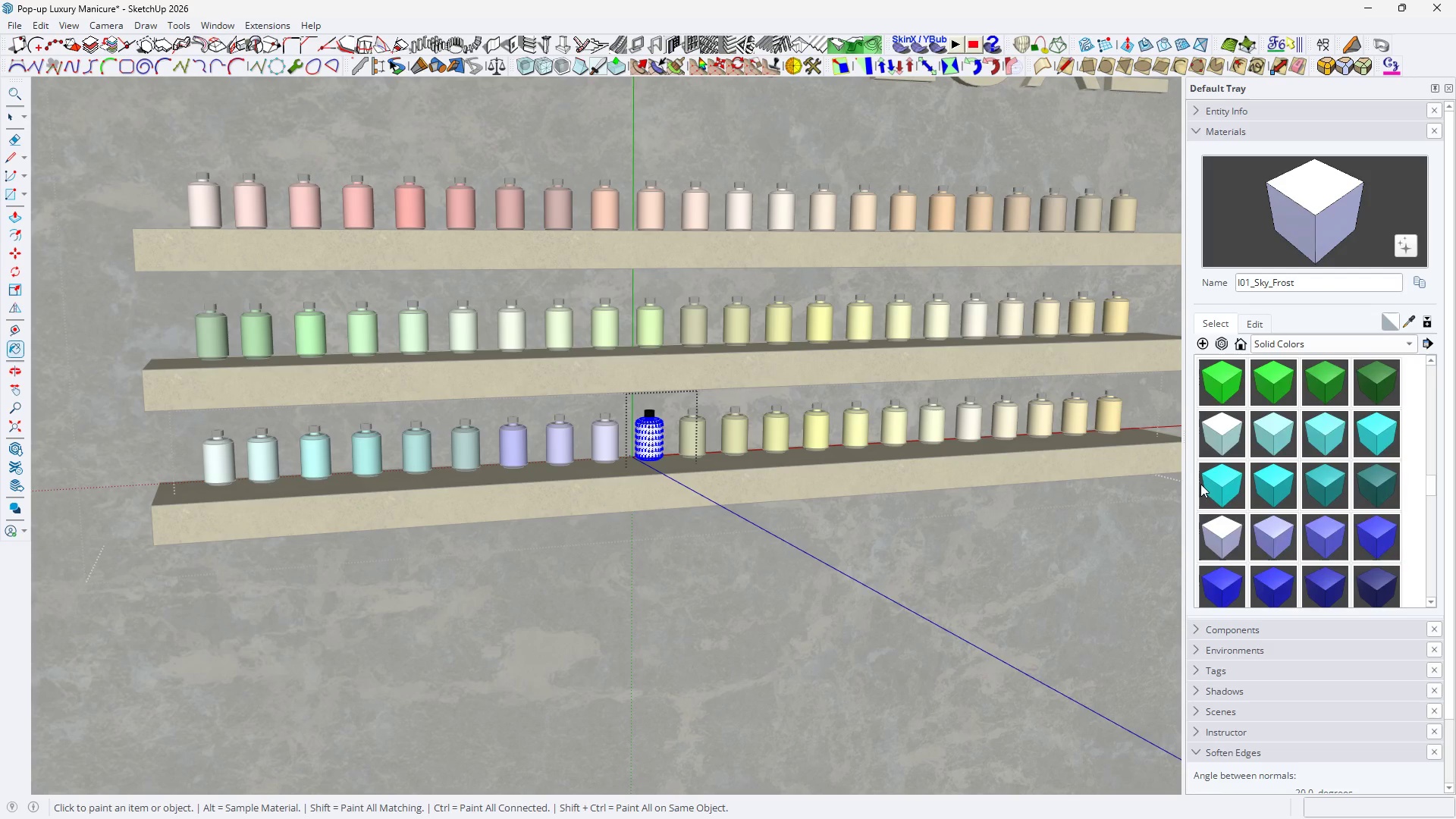 
scroll: coordinate [1260, 484], scroll_direction: down, amount: 2.0
 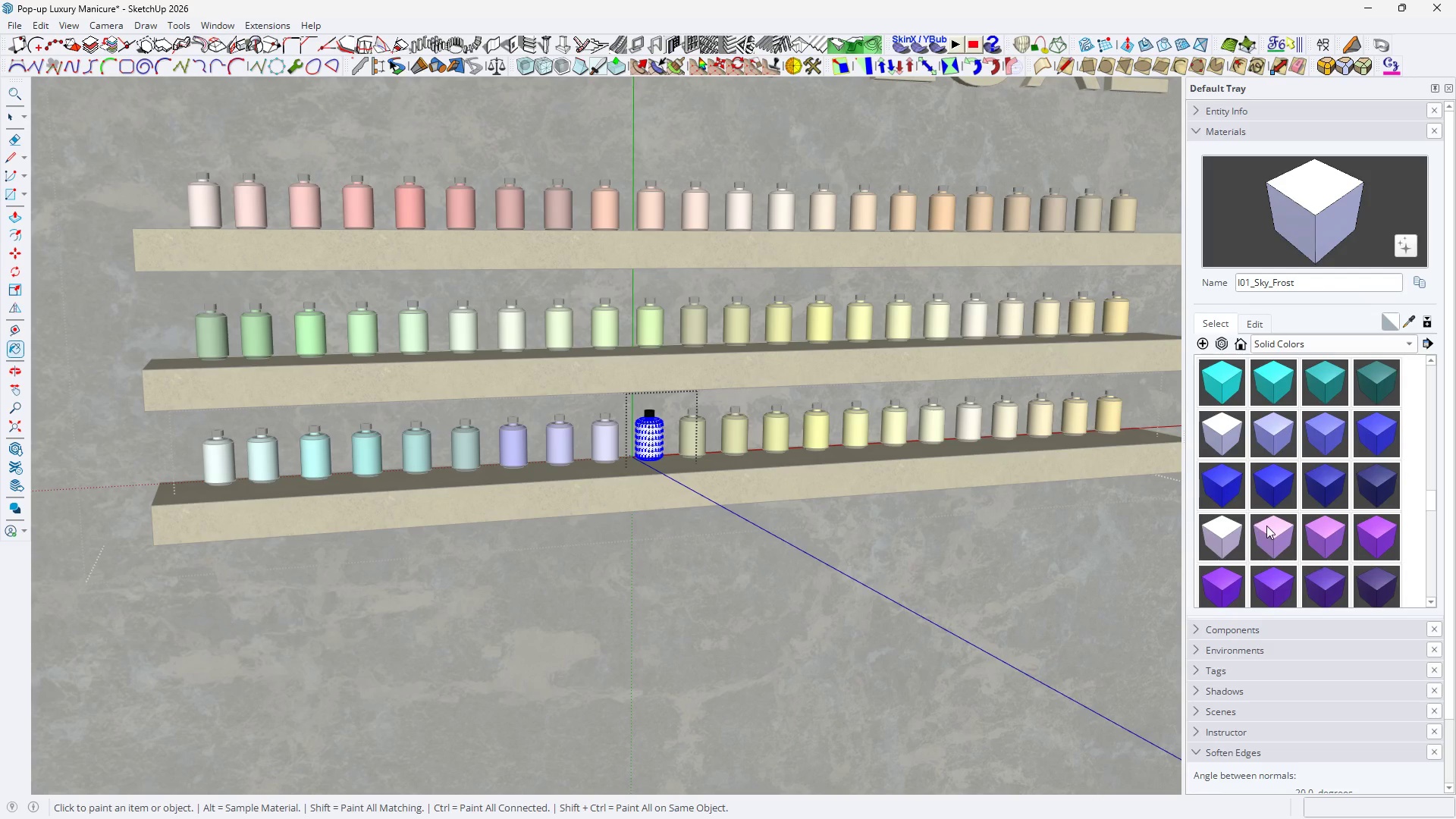 
double_click([1266, 526])
 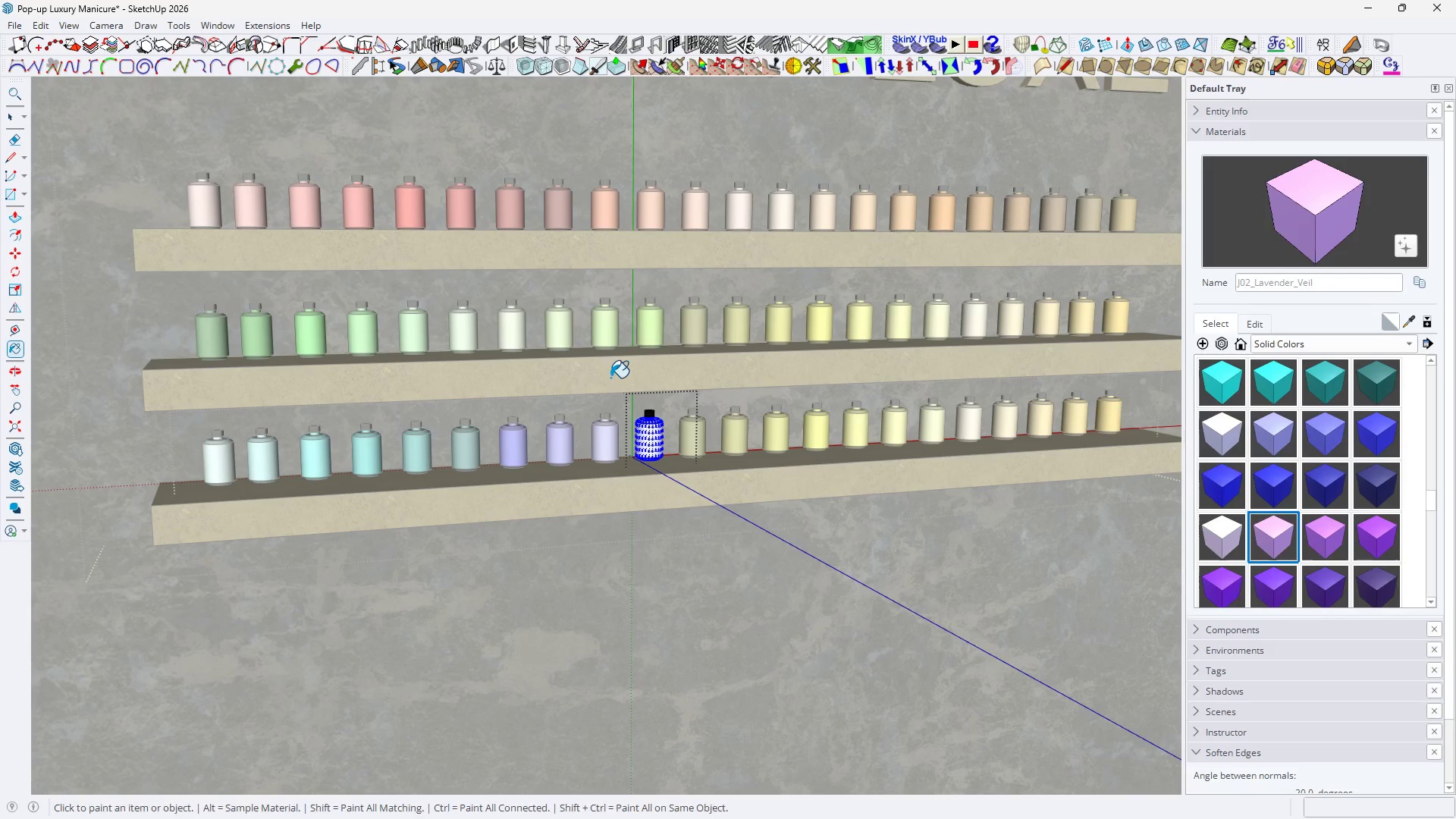 
key(Space)
 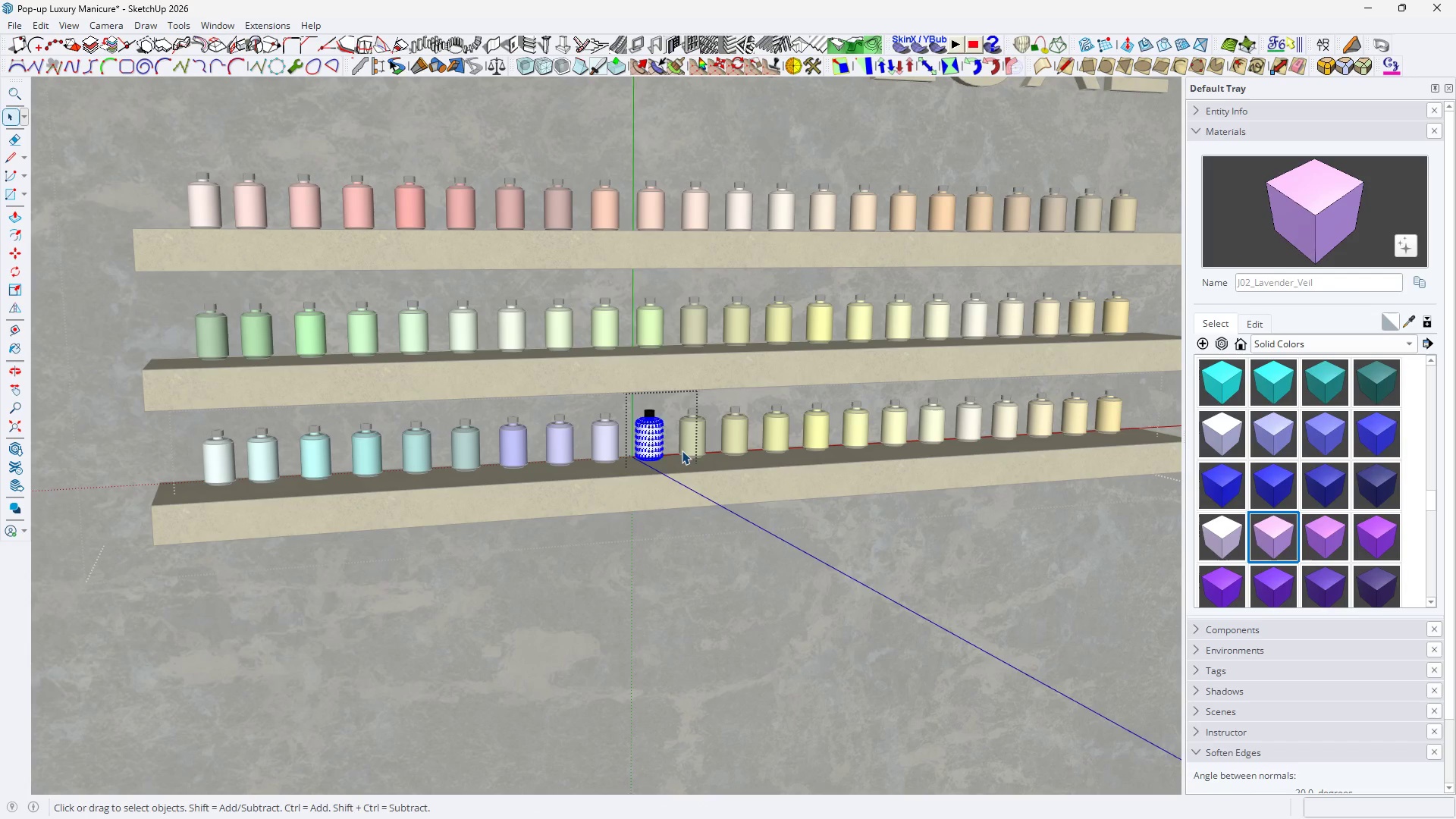 
double_click([682, 450])
 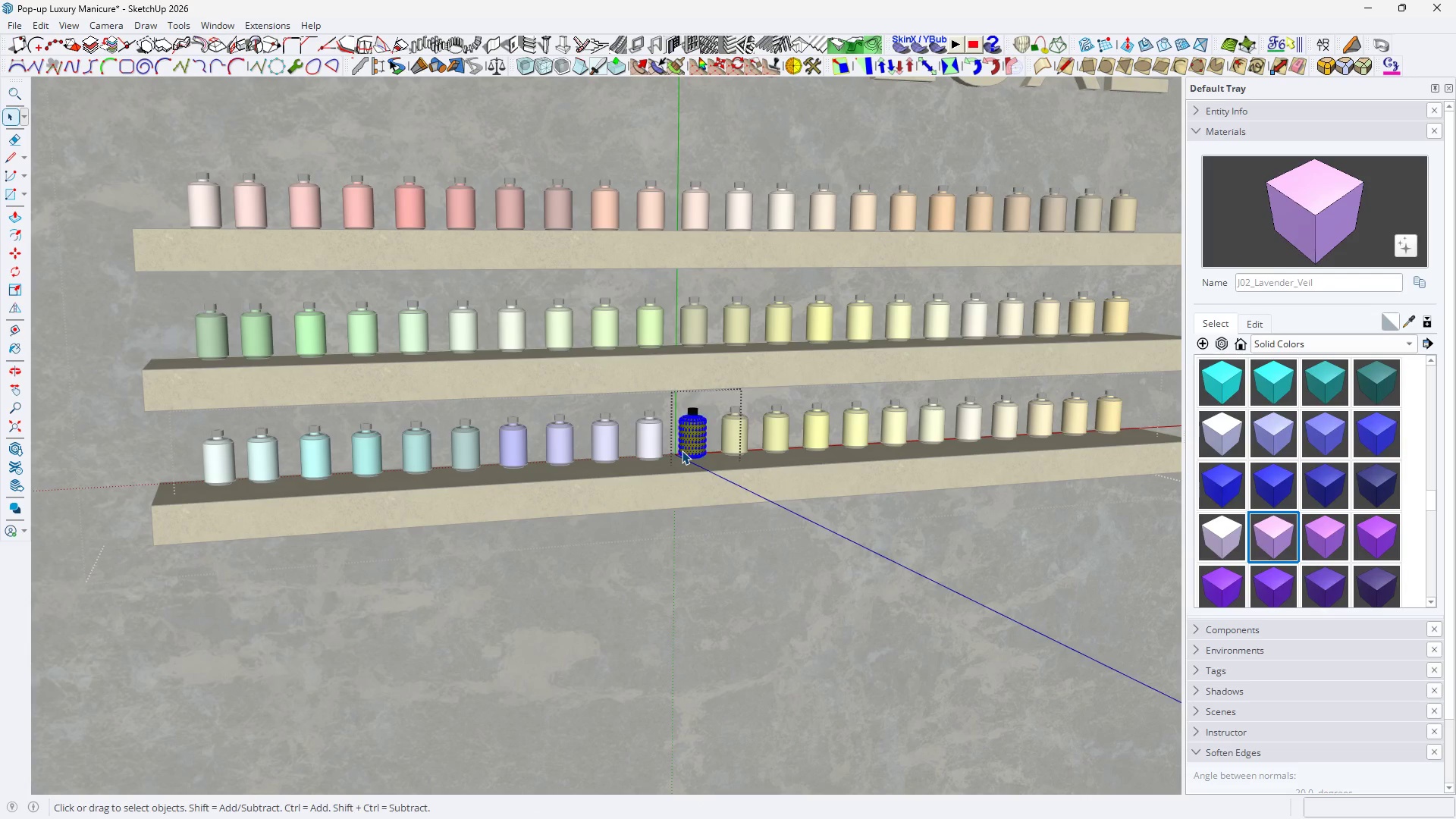 
triple_click([682, 450])
 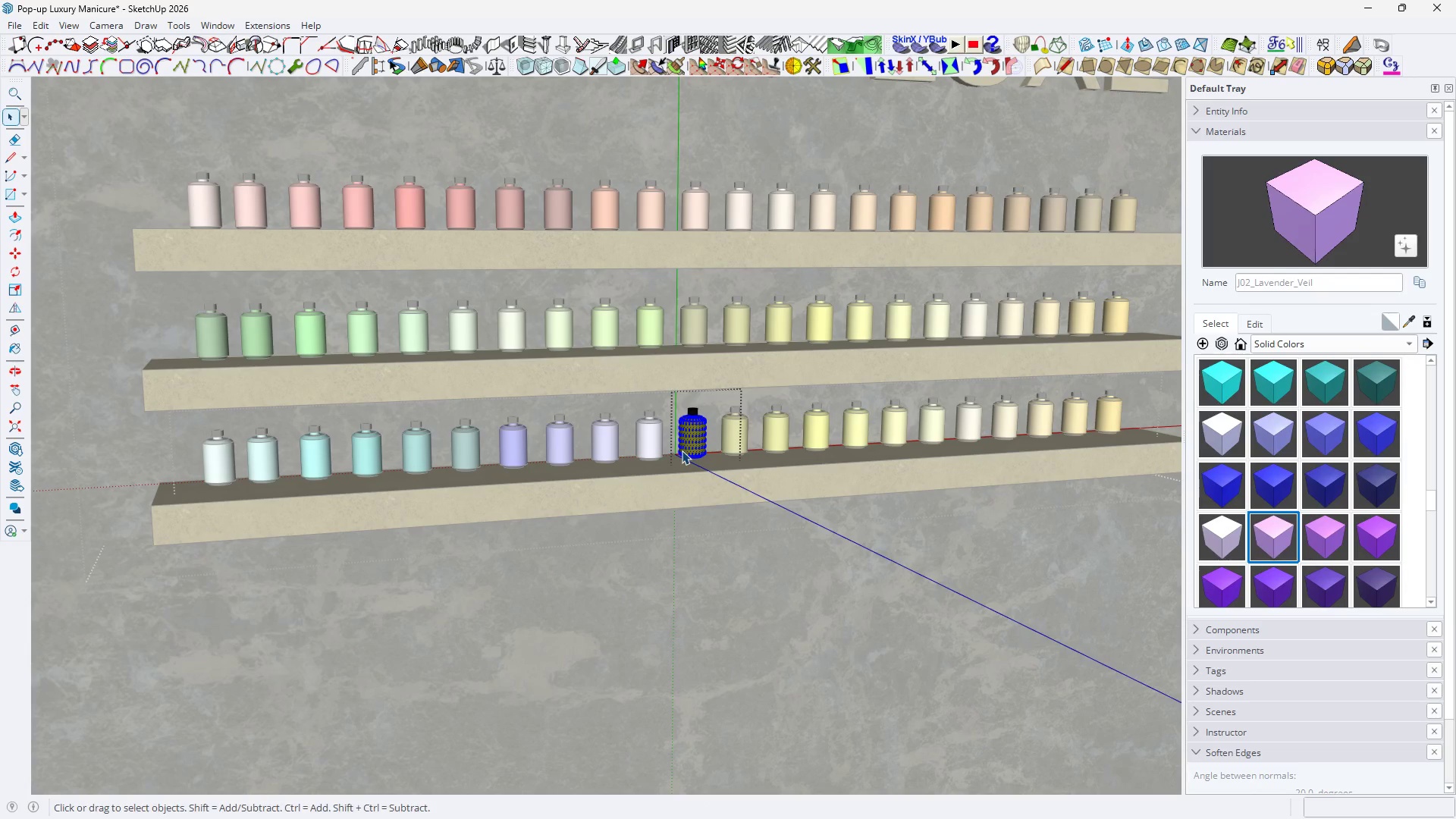 
key(B)
 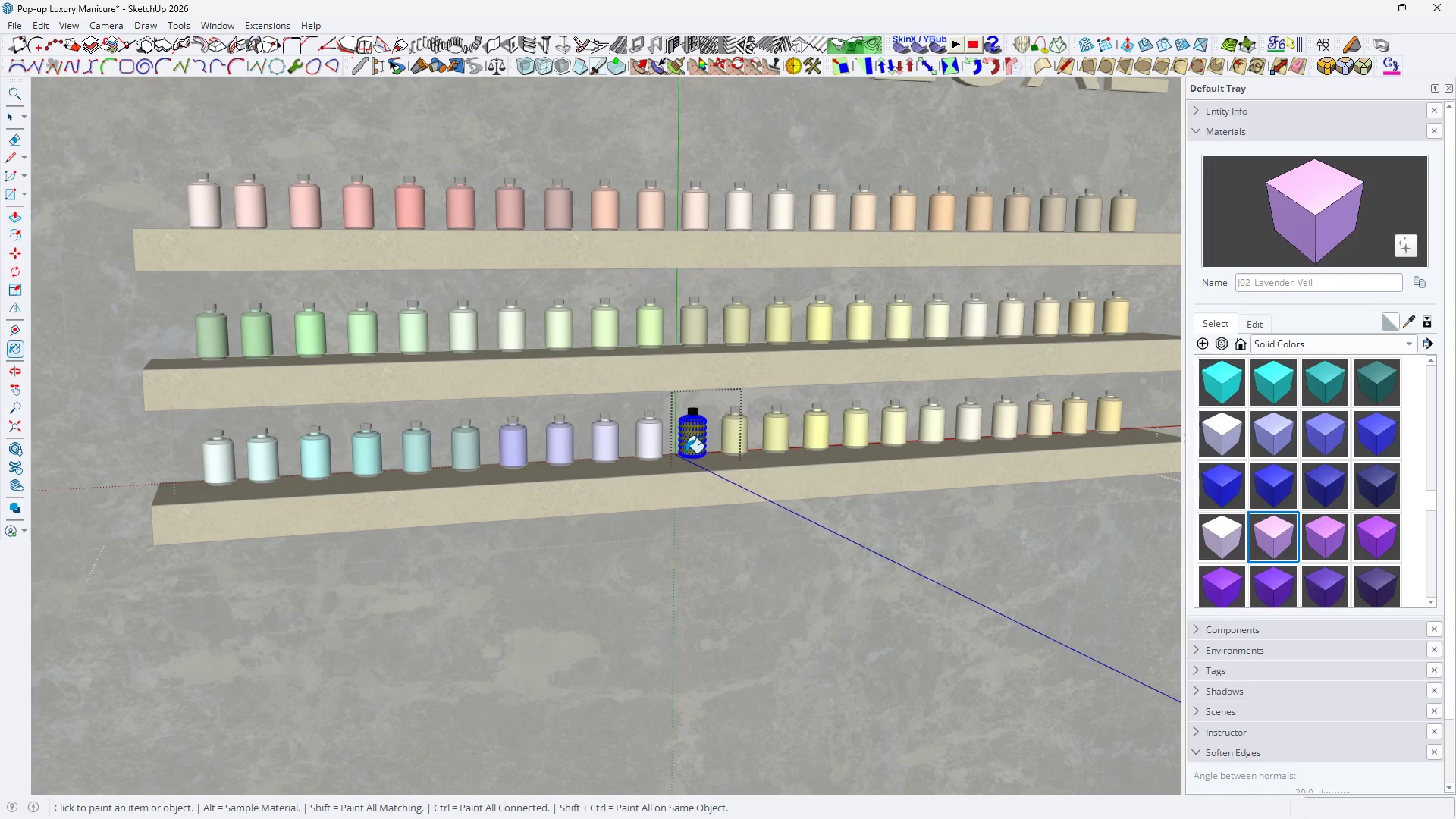 
triple_click([686, 453])
 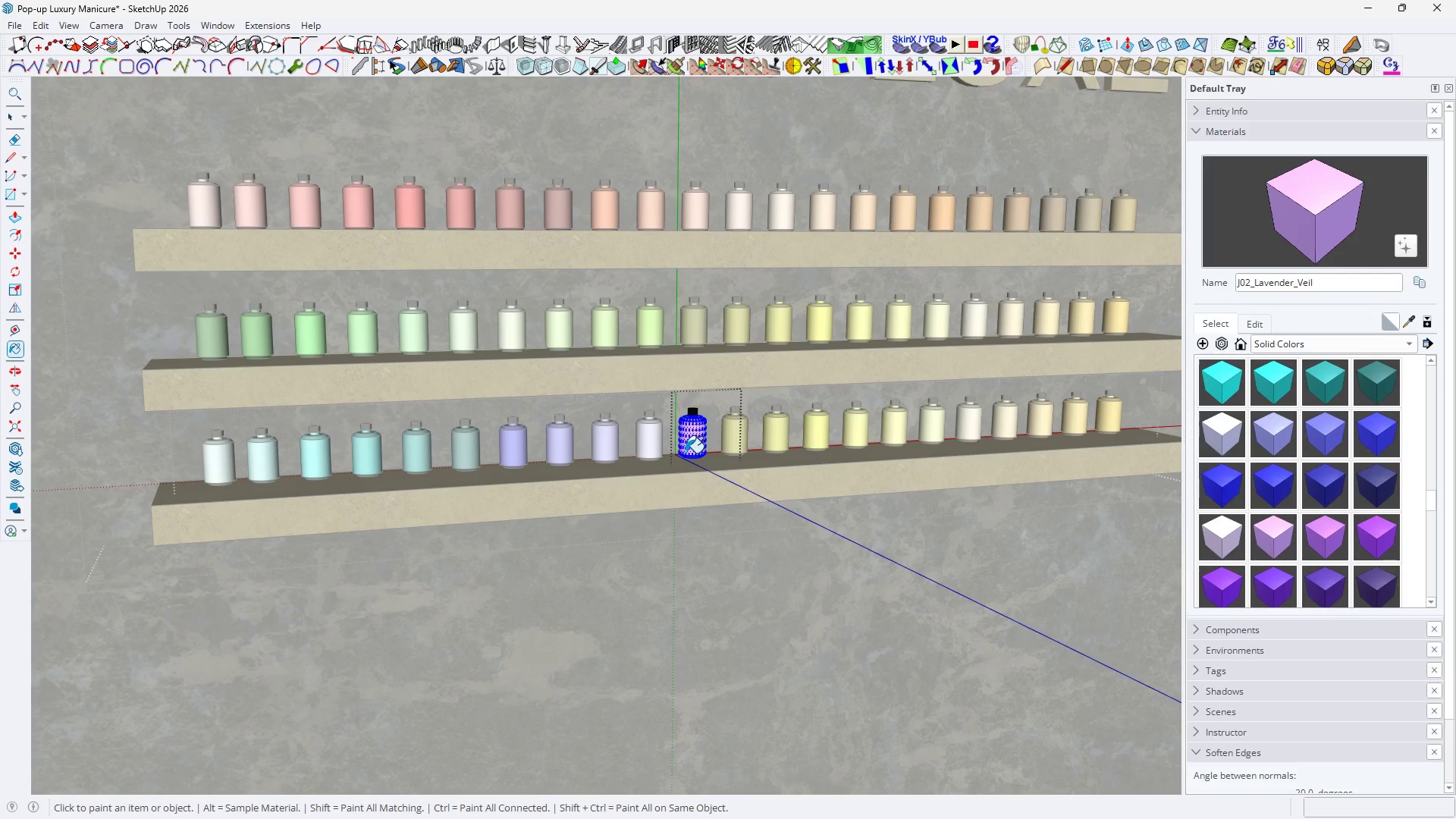 
triple_click([686, 453])
 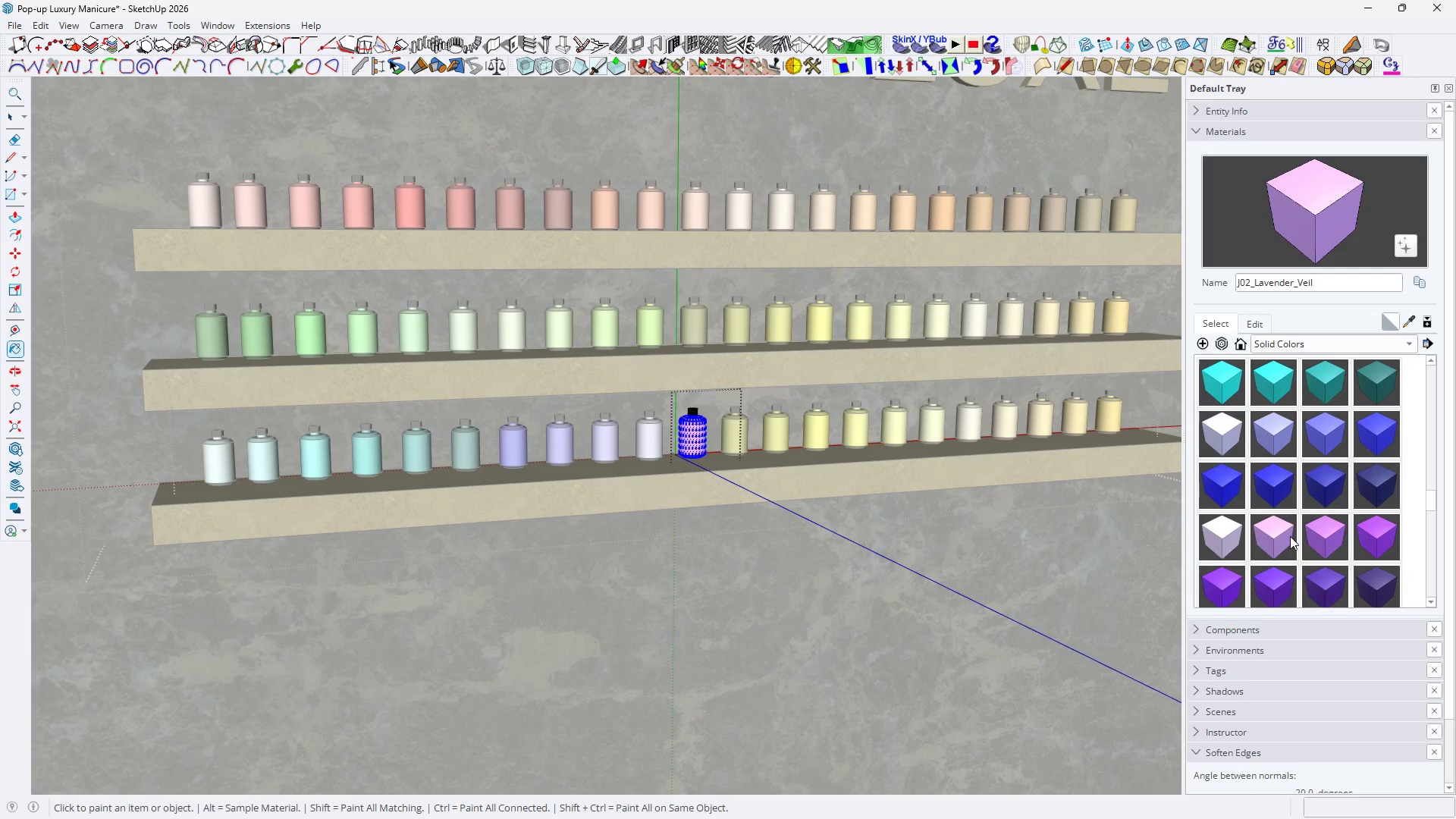 
left_click([1276, 537])
 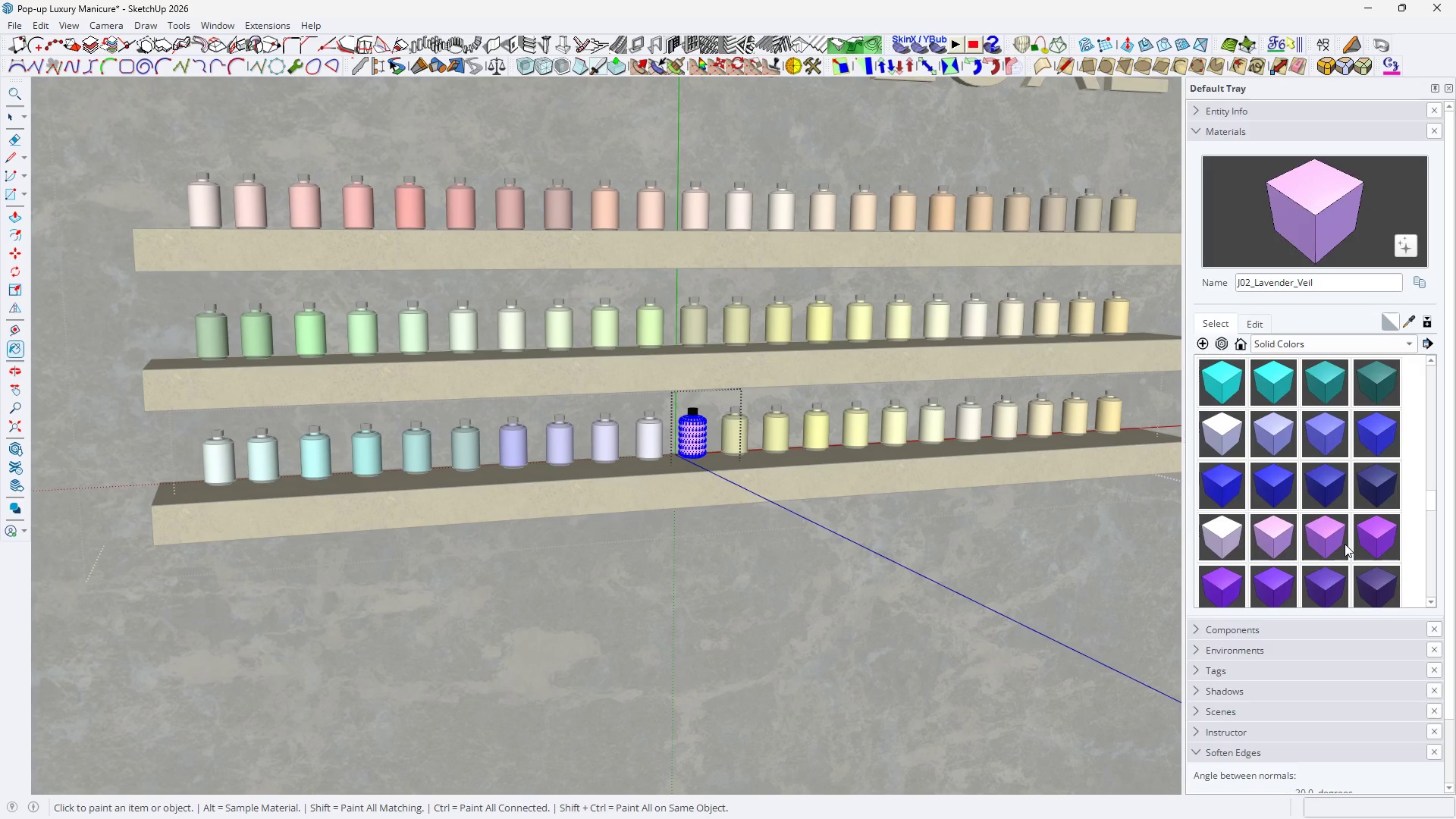 
double_click([1336, 538])
 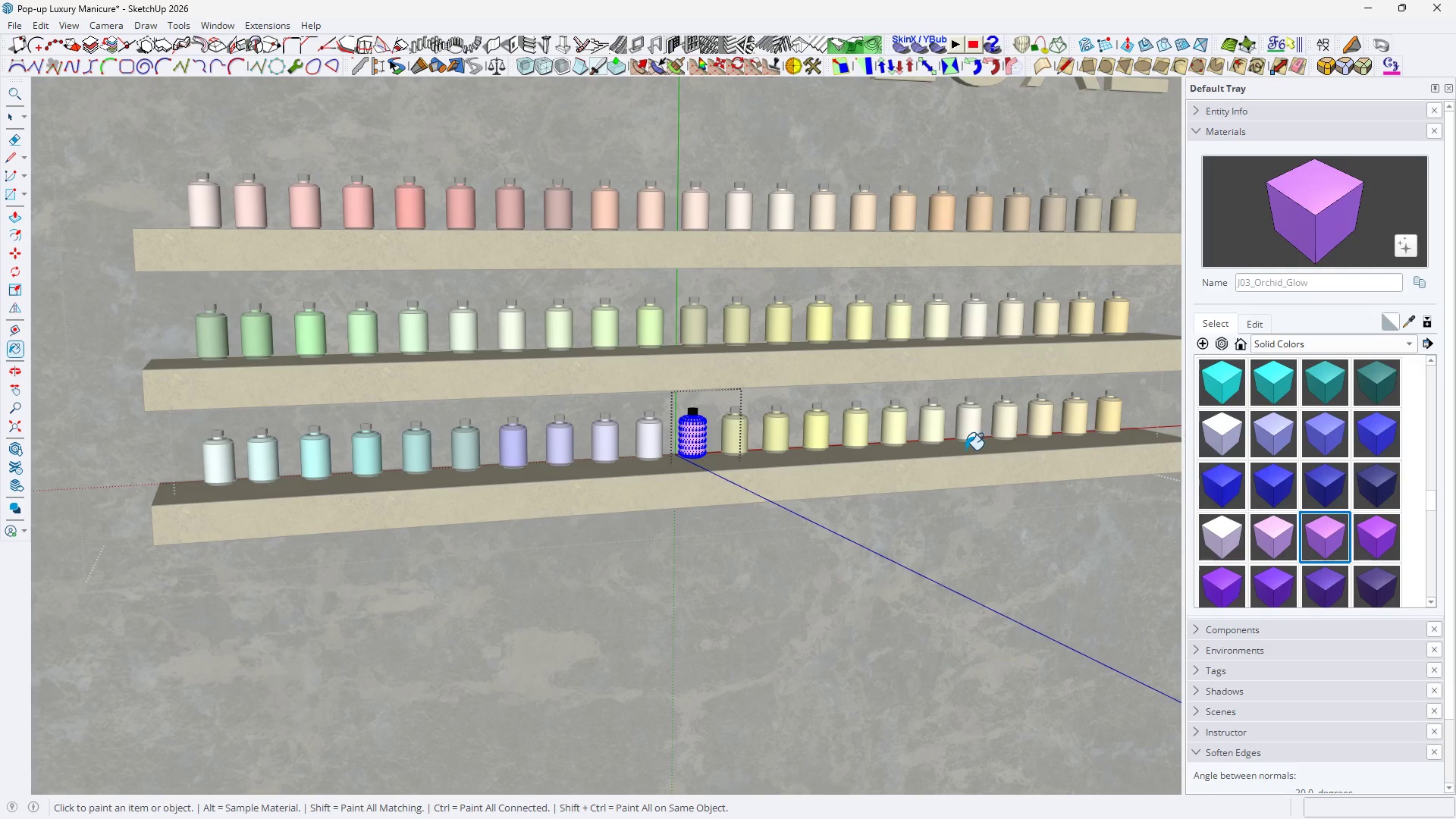 
key(Space)
 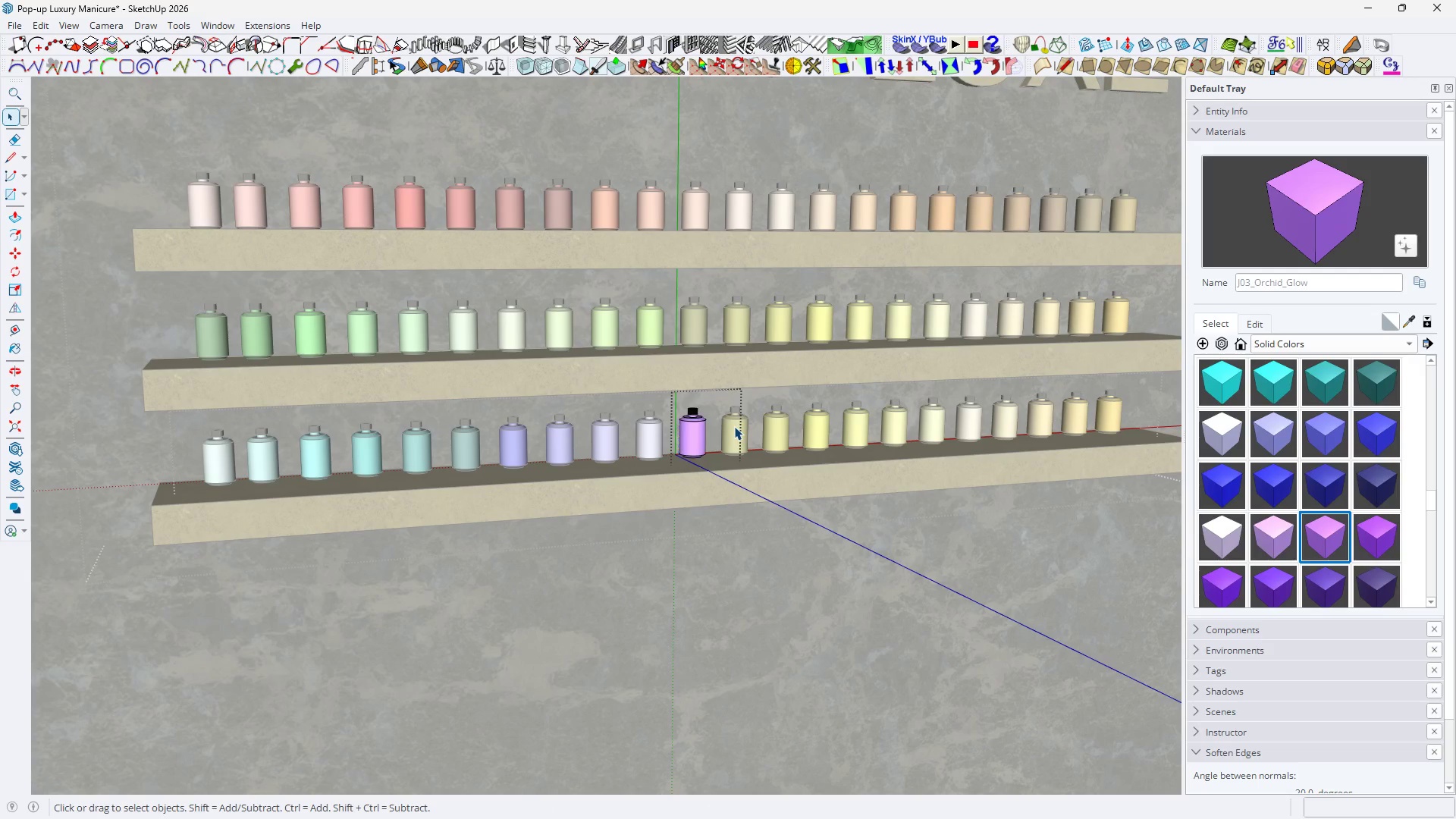 
double_click([734, 426])
 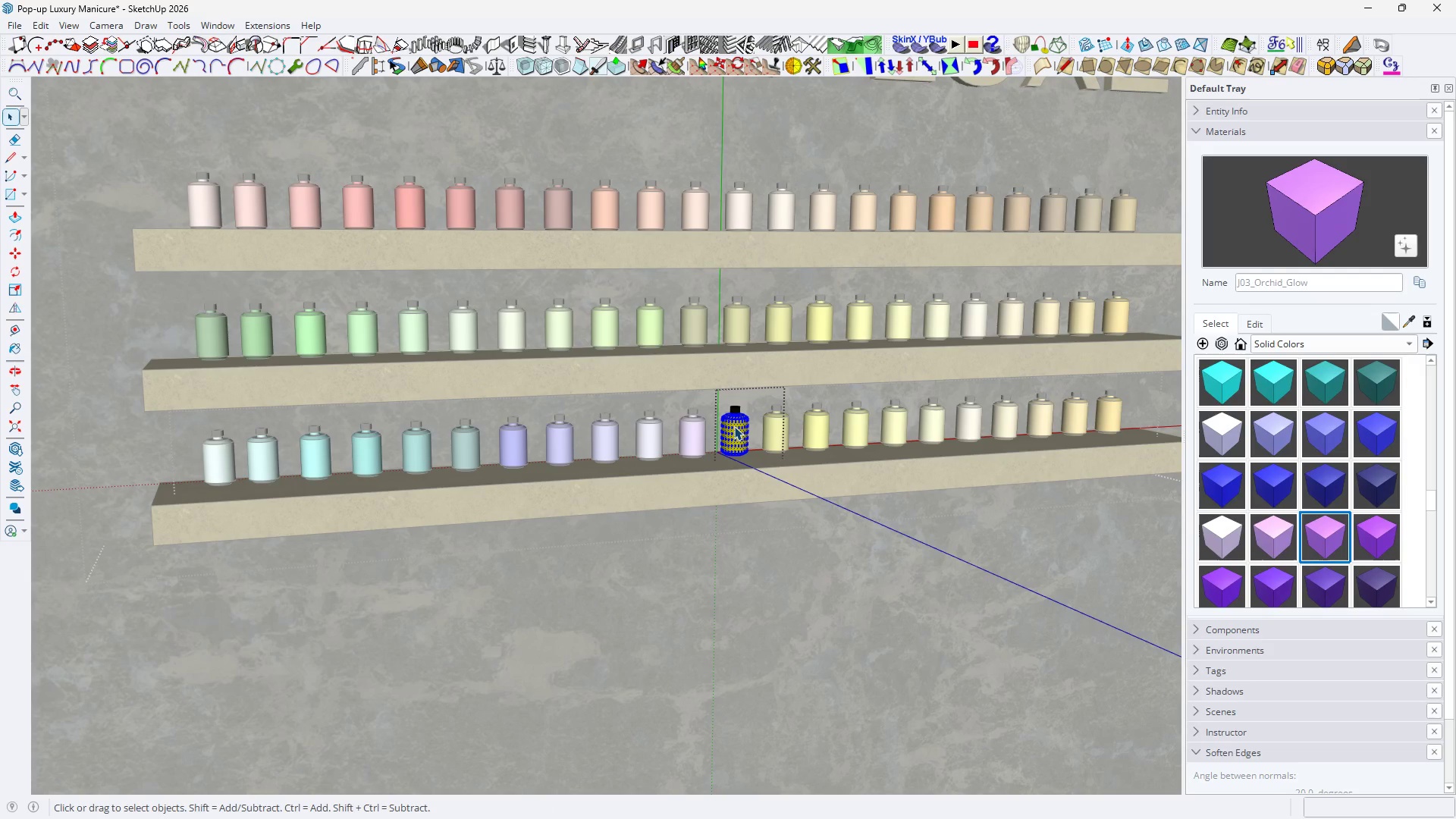 
triple_click([734, 426])
 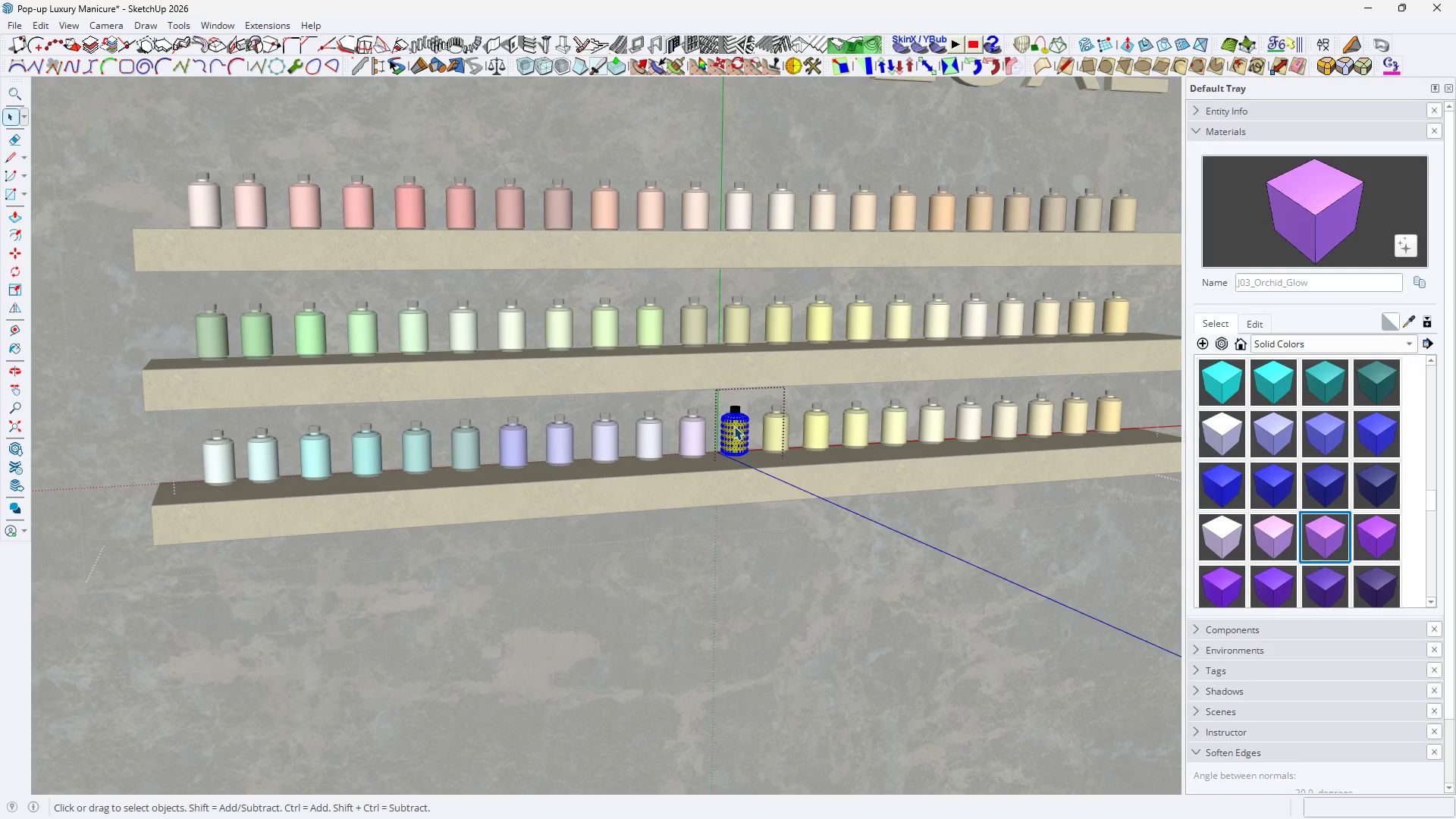 
triple_click([734, 426])
 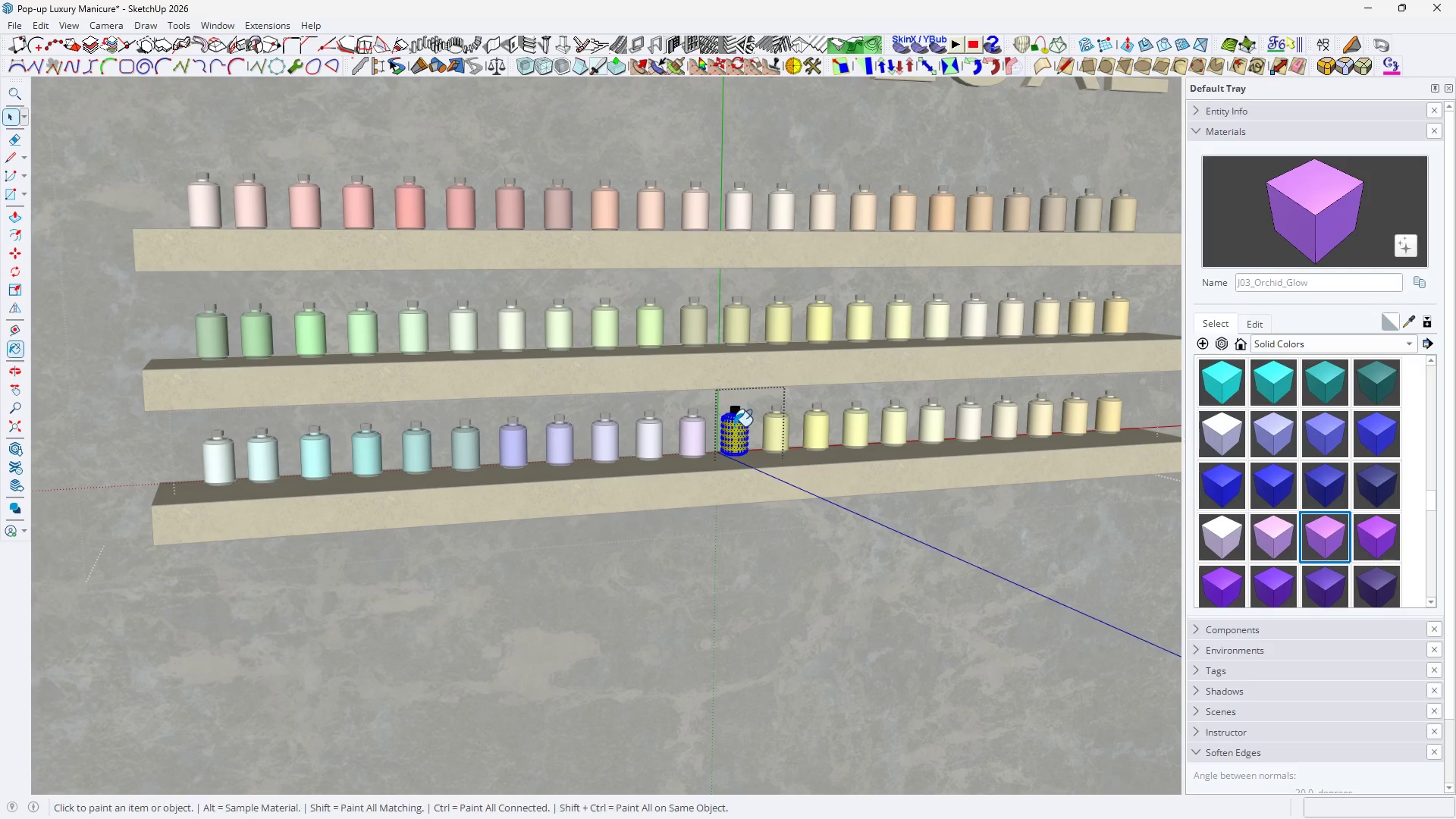 
key(B)
 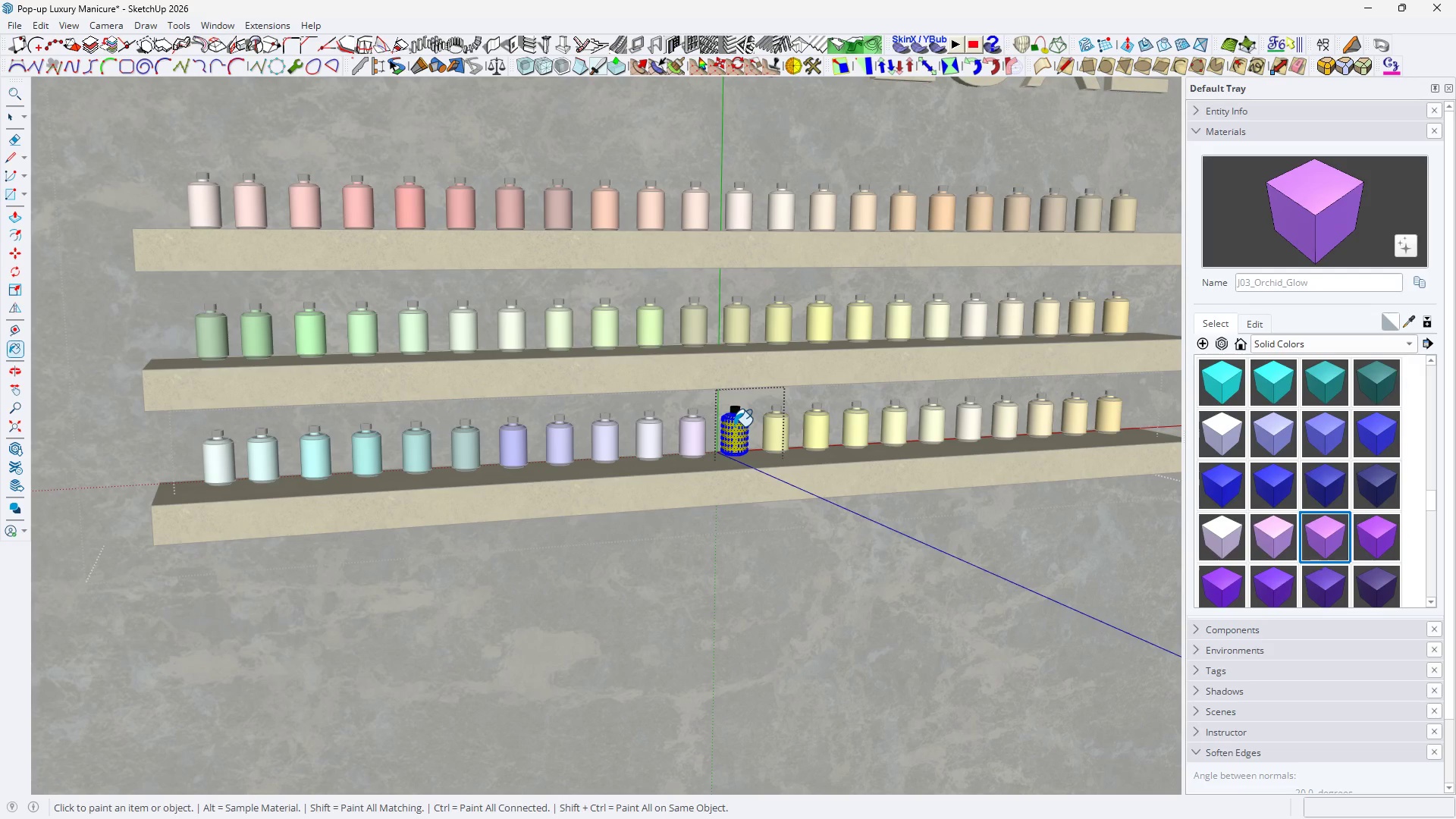 
triple_click([734, 426])
 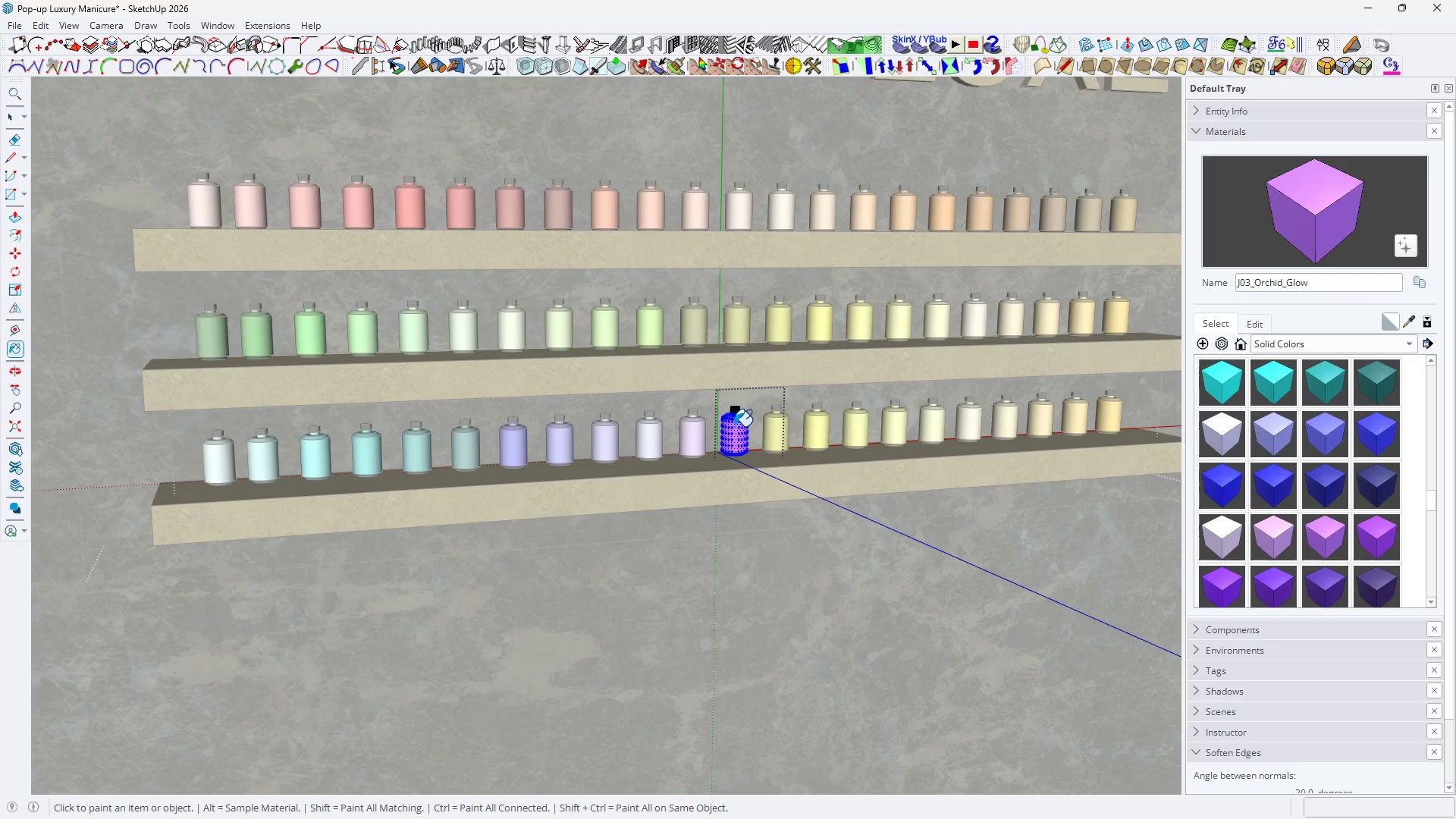 
triple_click([734, 426])
 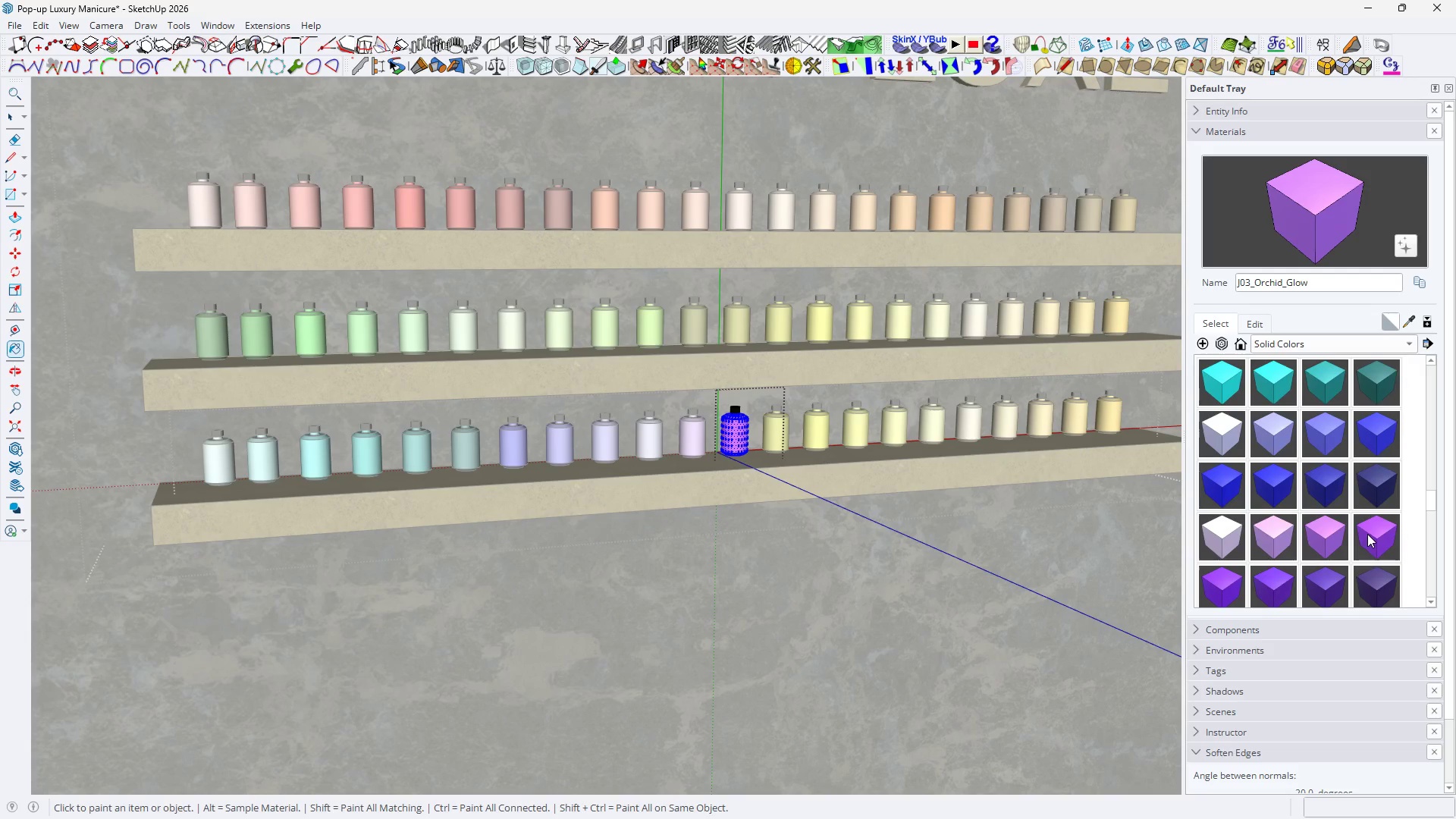 
double_click([1367, 534])
 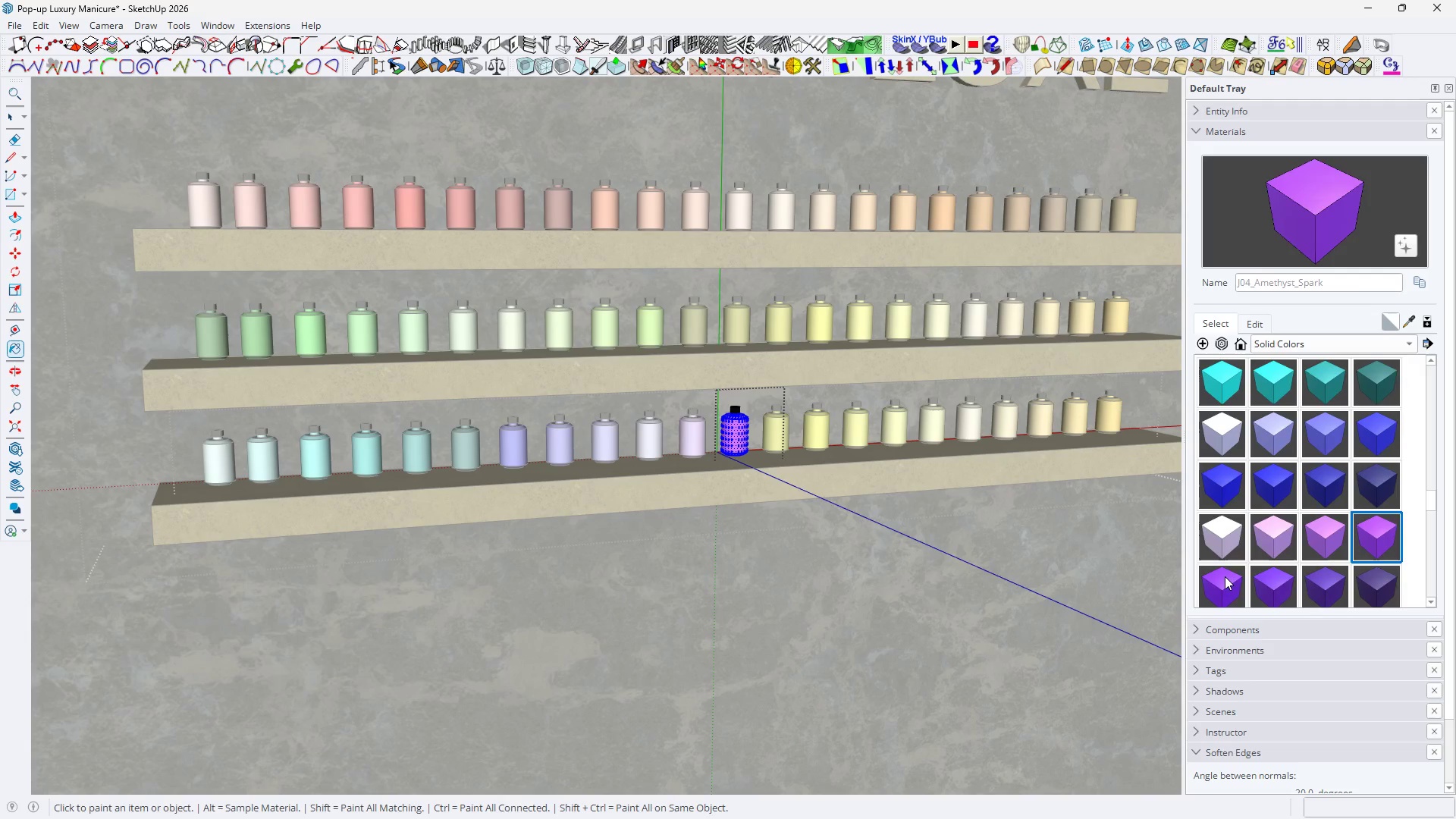 
double_click([1225, 576])
 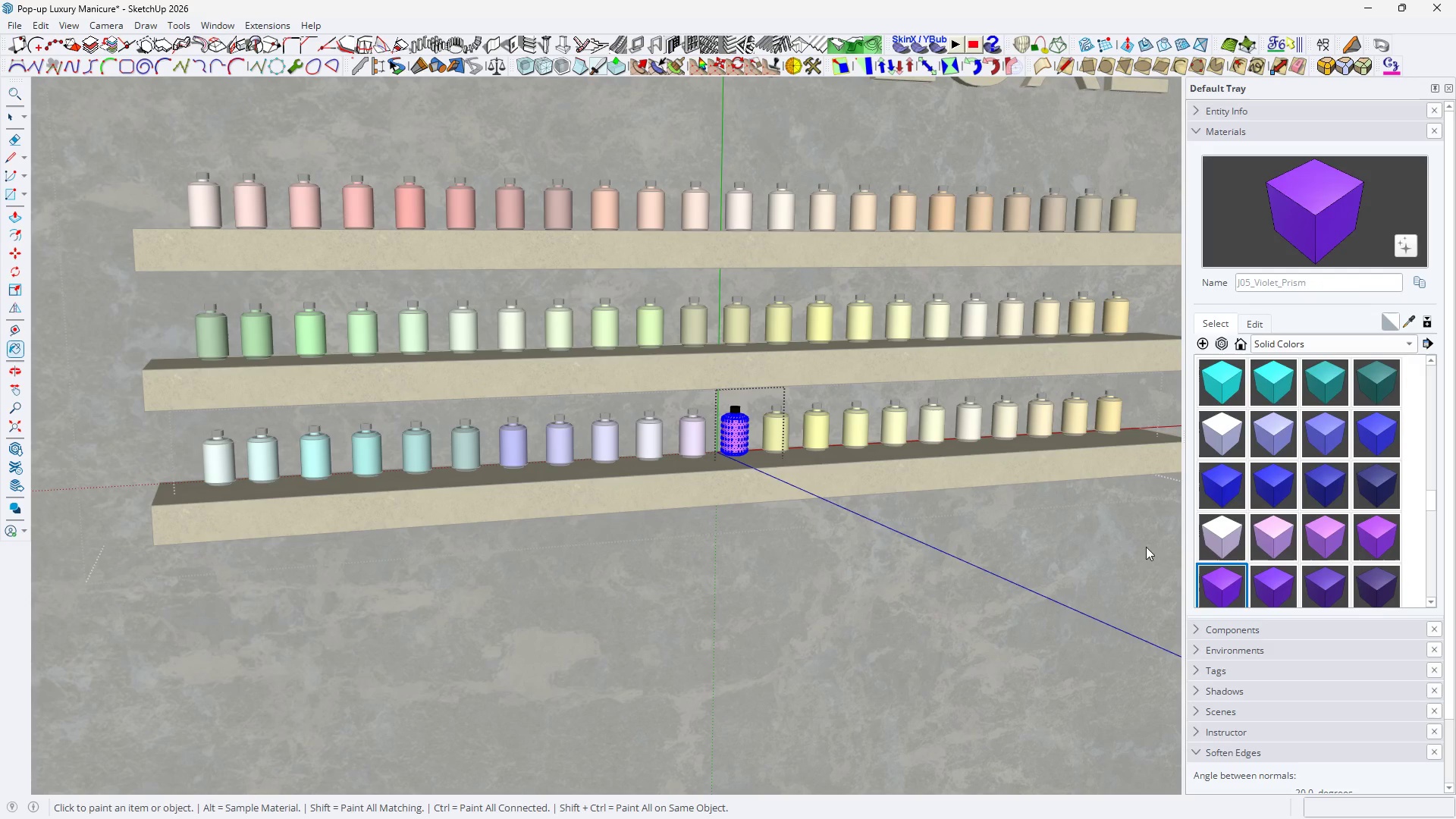 
triple_click([1225, 576])
 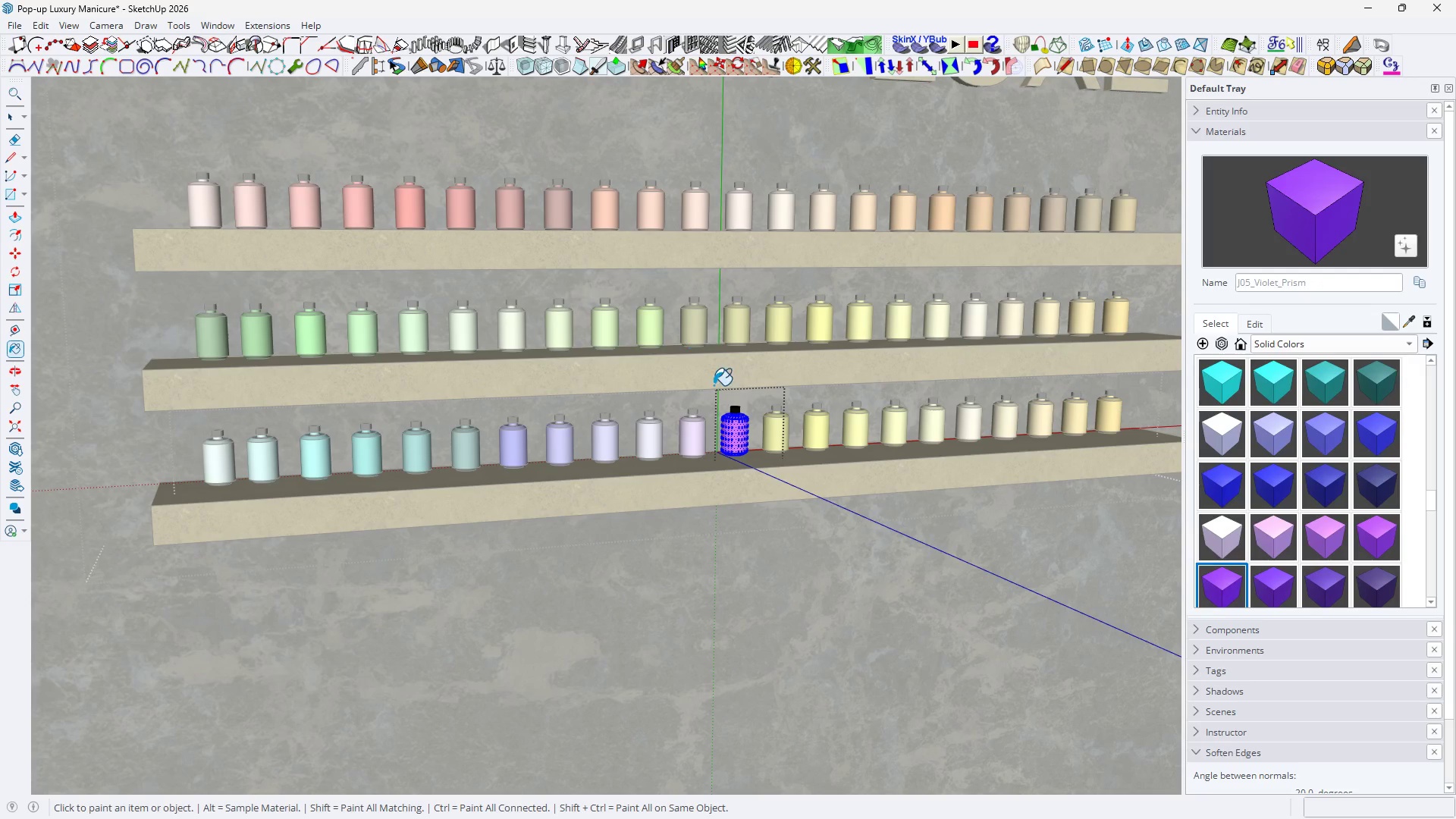 
key(Space)
 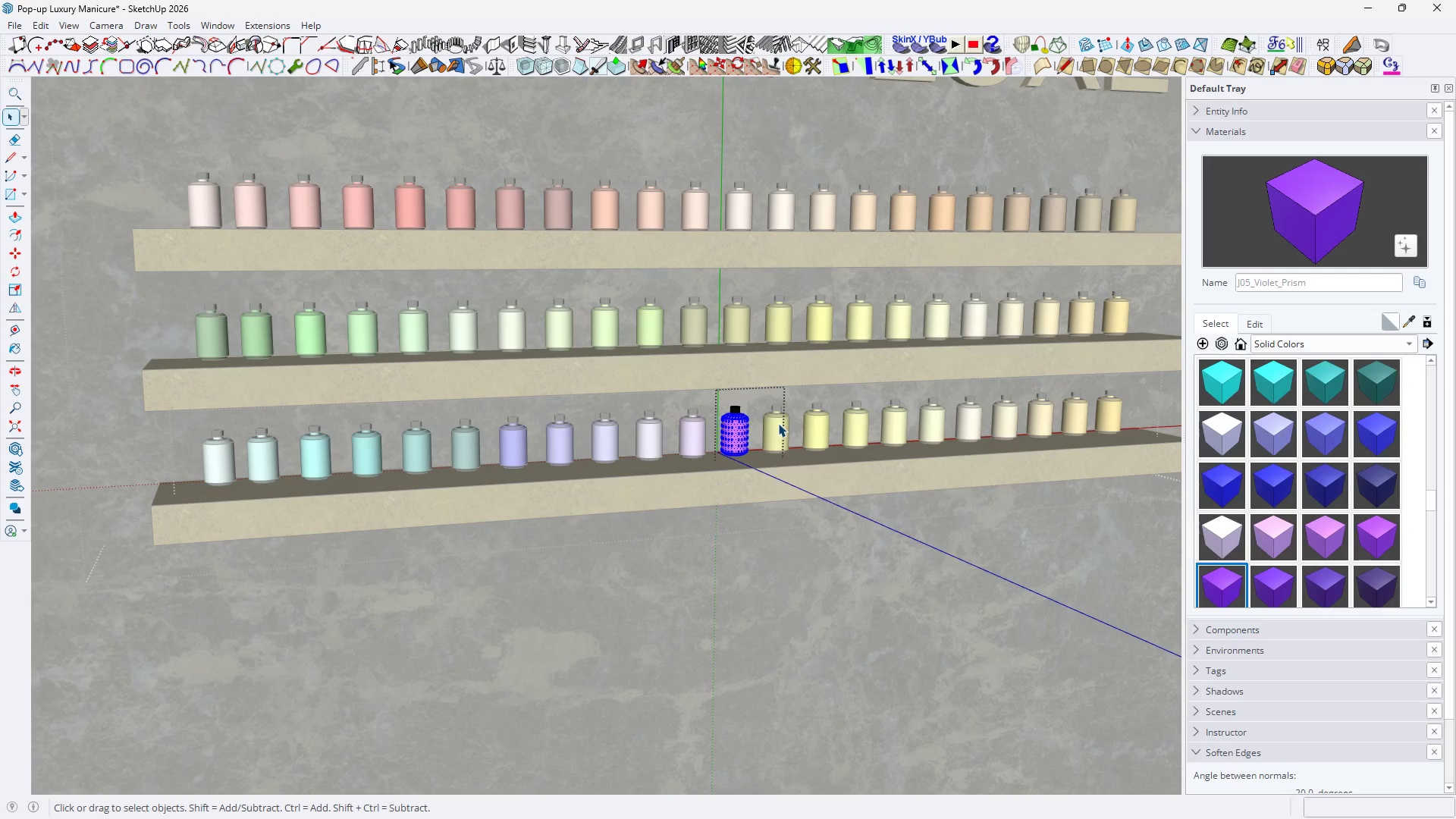 
double_click([778, 423])
 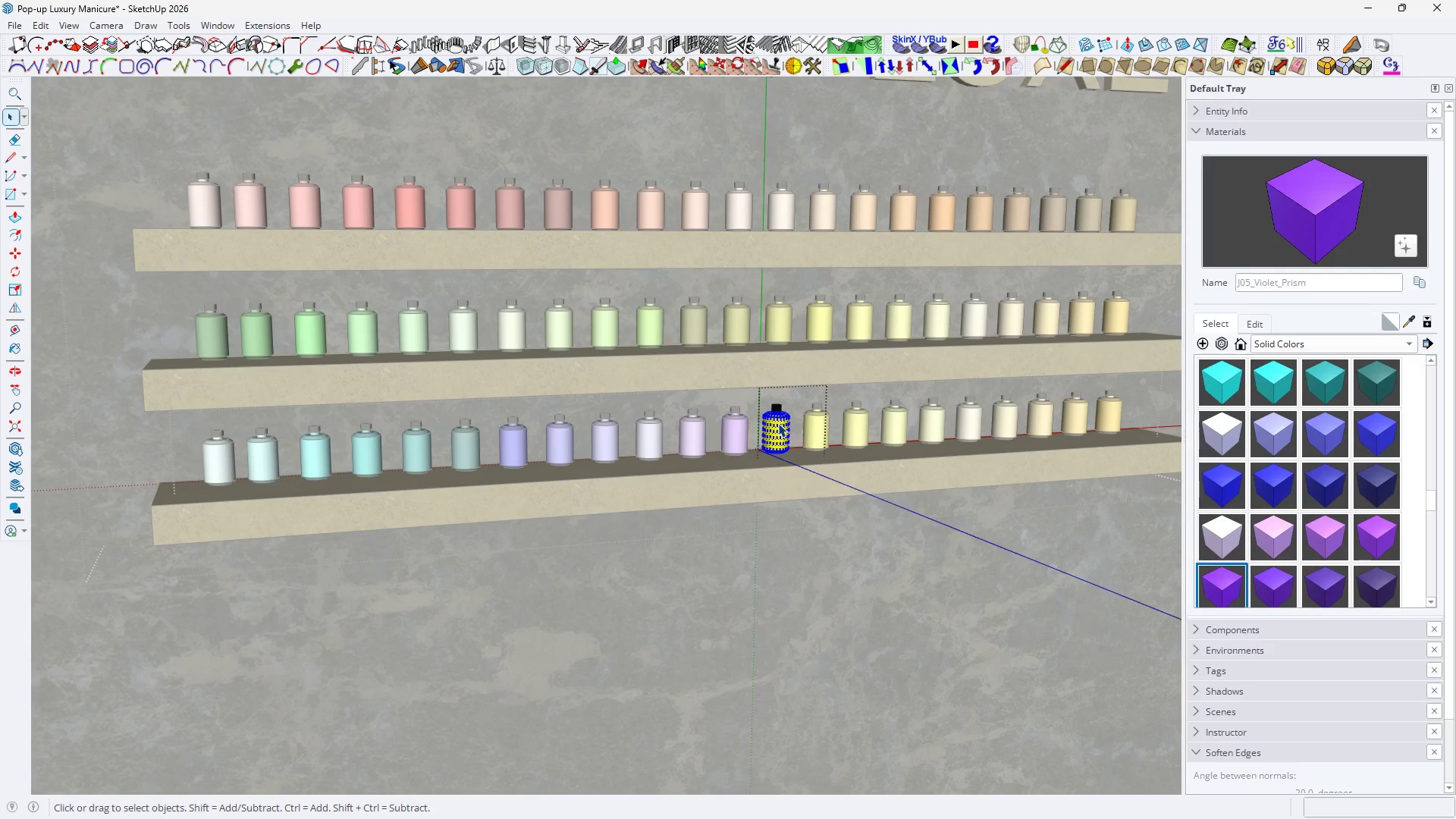 
triple_click([778, 423])
 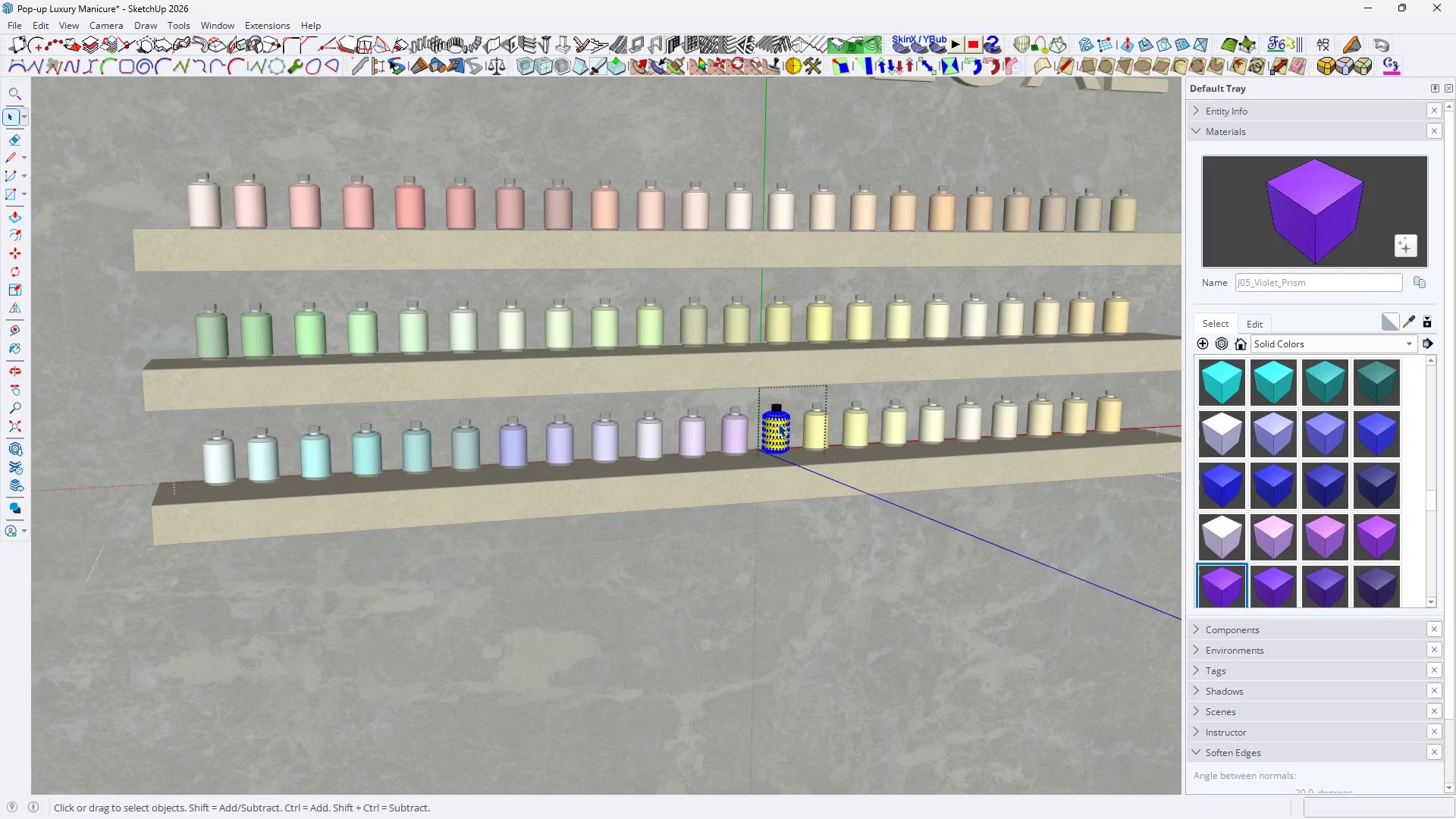 
triple_click([778, 423])
 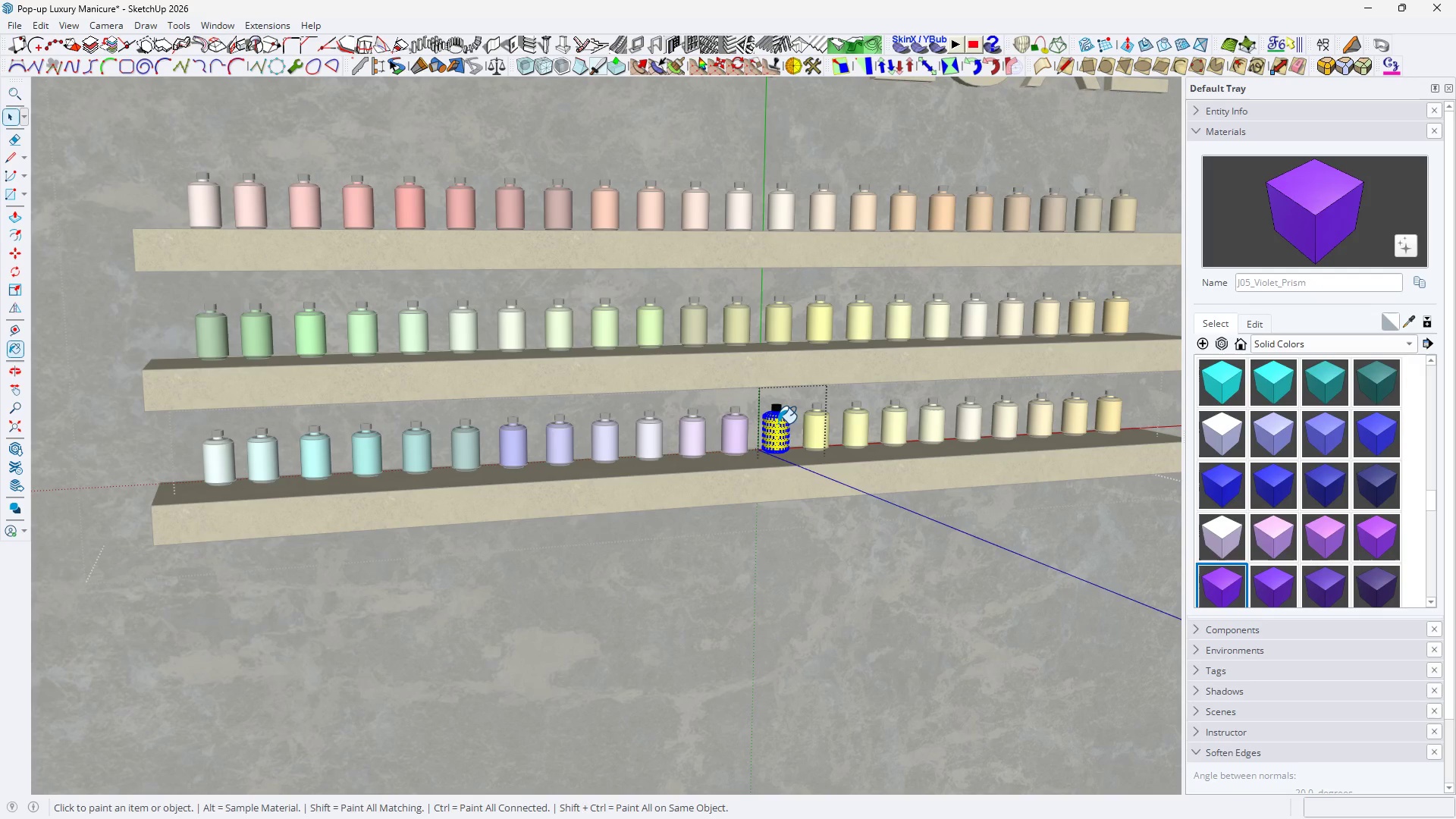 
key(B)
 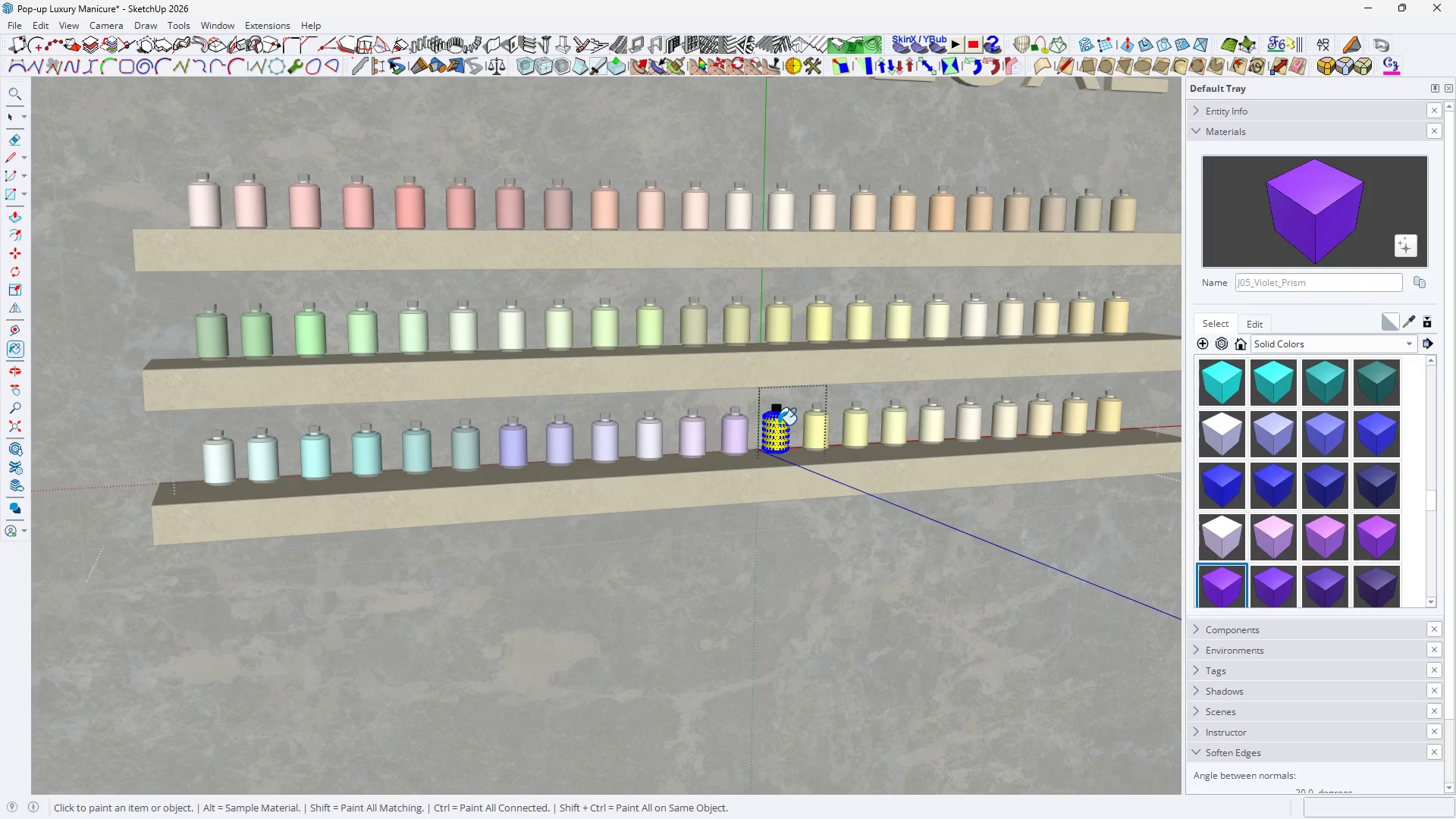 
triple_click([778, 425])
 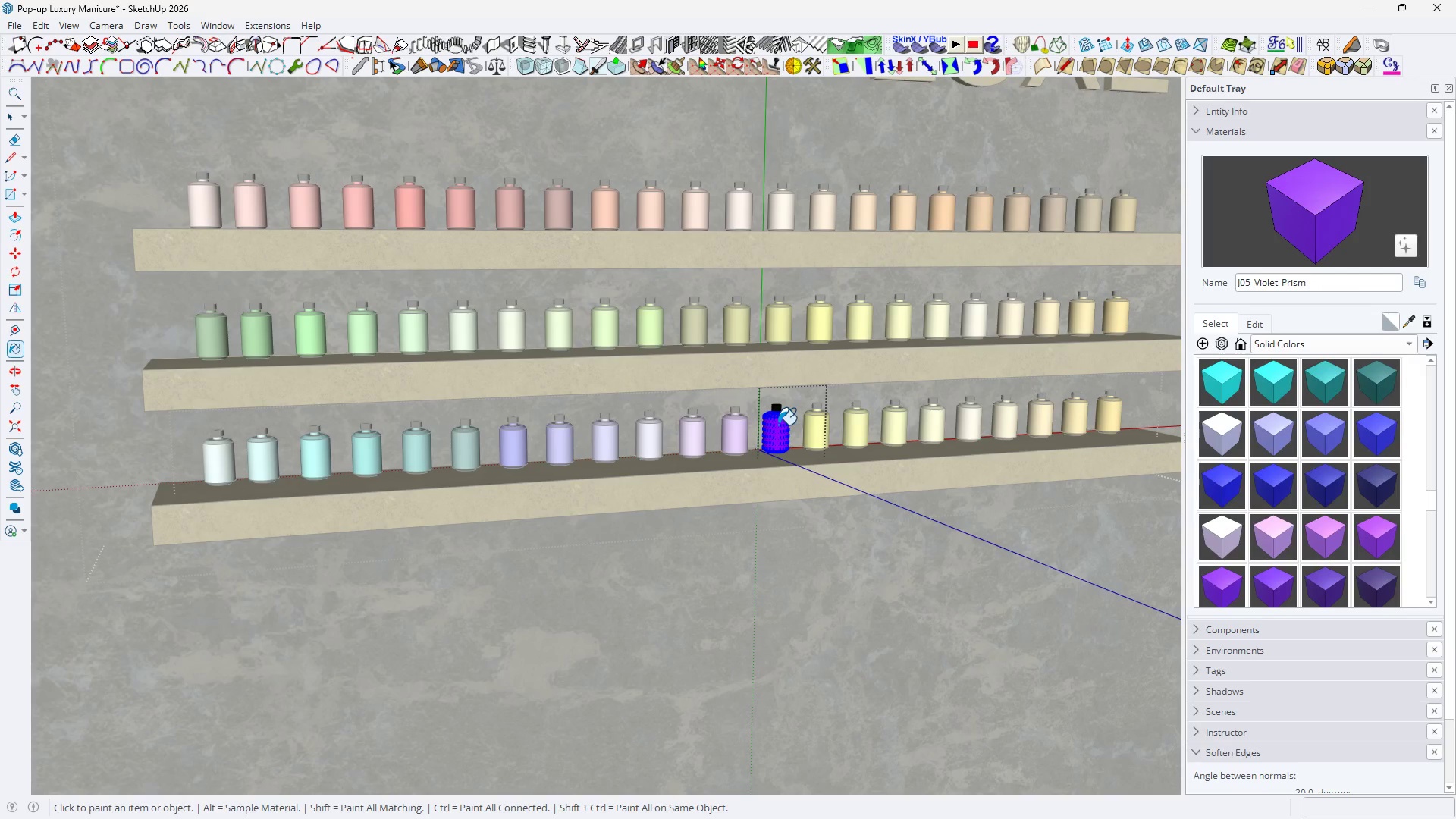 
triple_click([778, 425])
 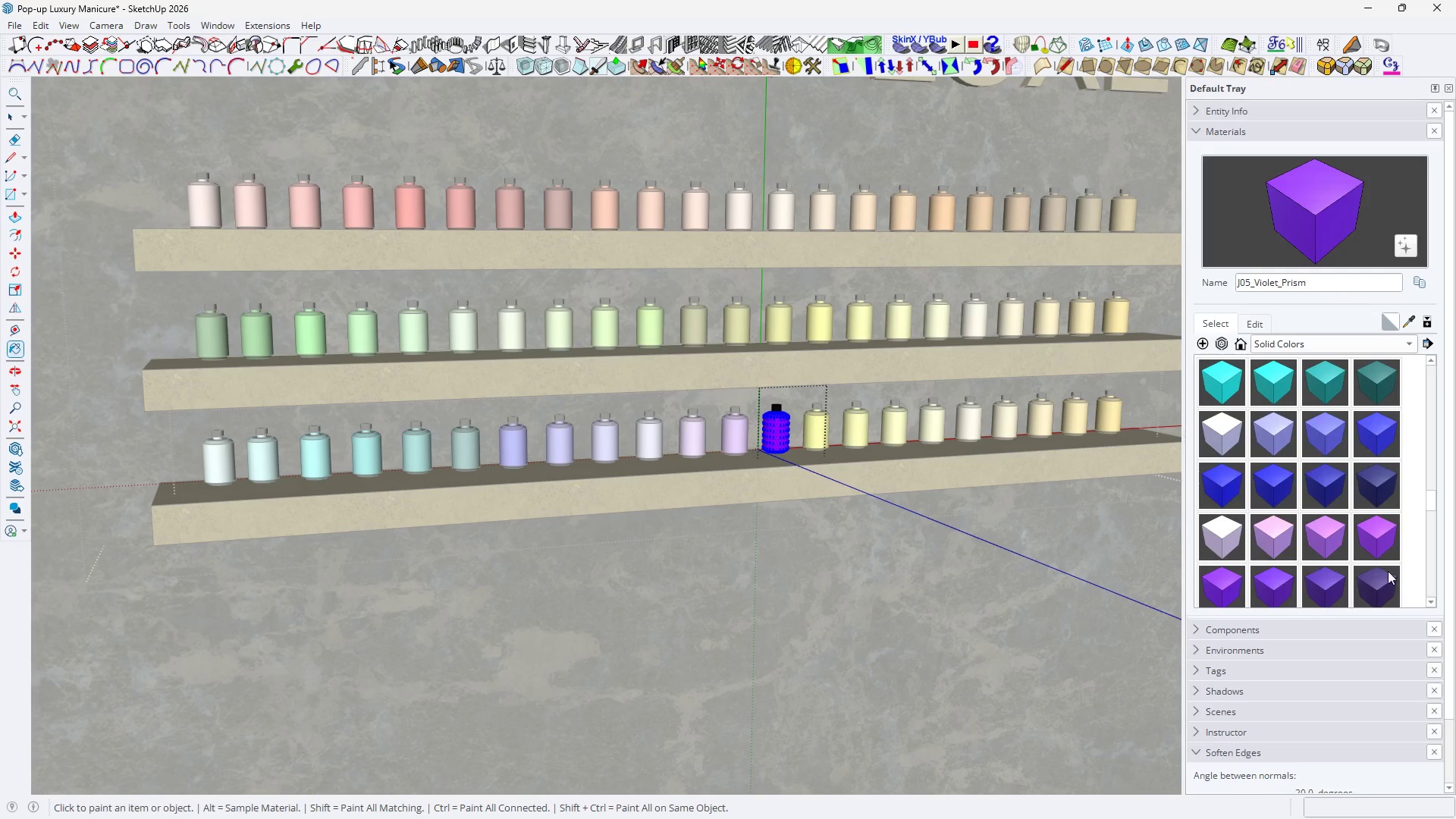 
scroll: coordinate [1357, 537], scroll_direction: down, amount: 1.0
 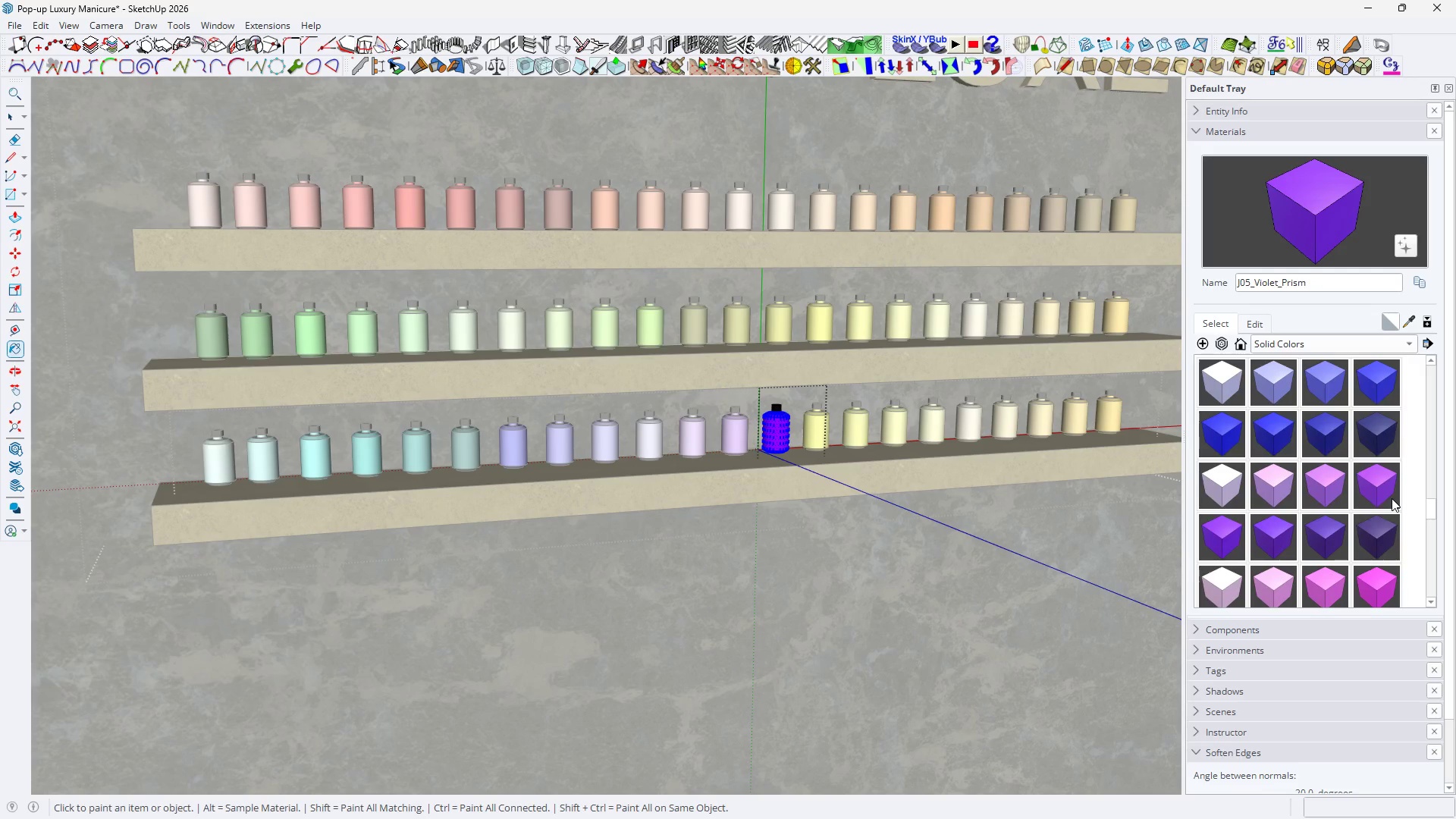 
left_click([1378, 533])
 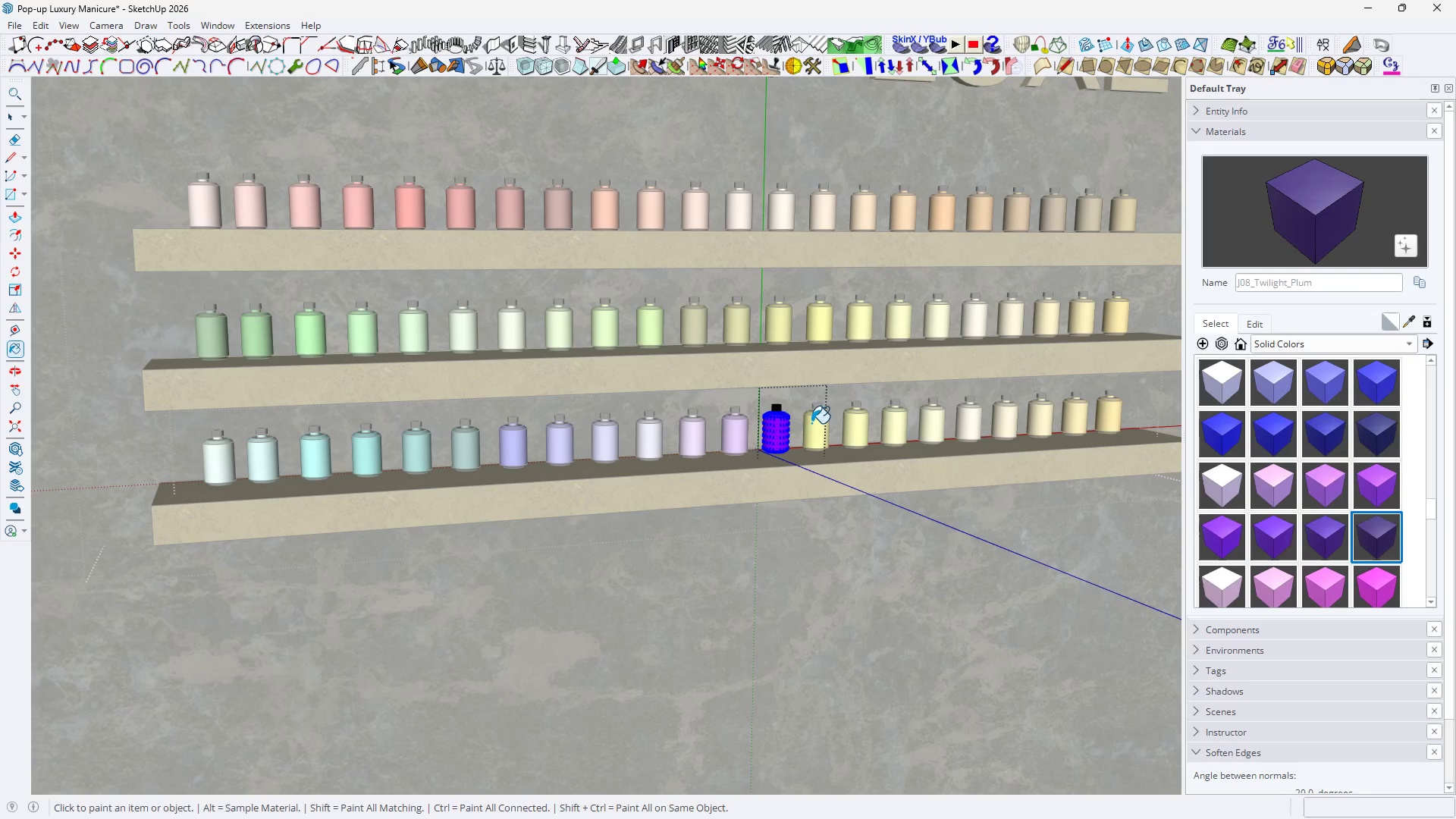 
key(Space)
 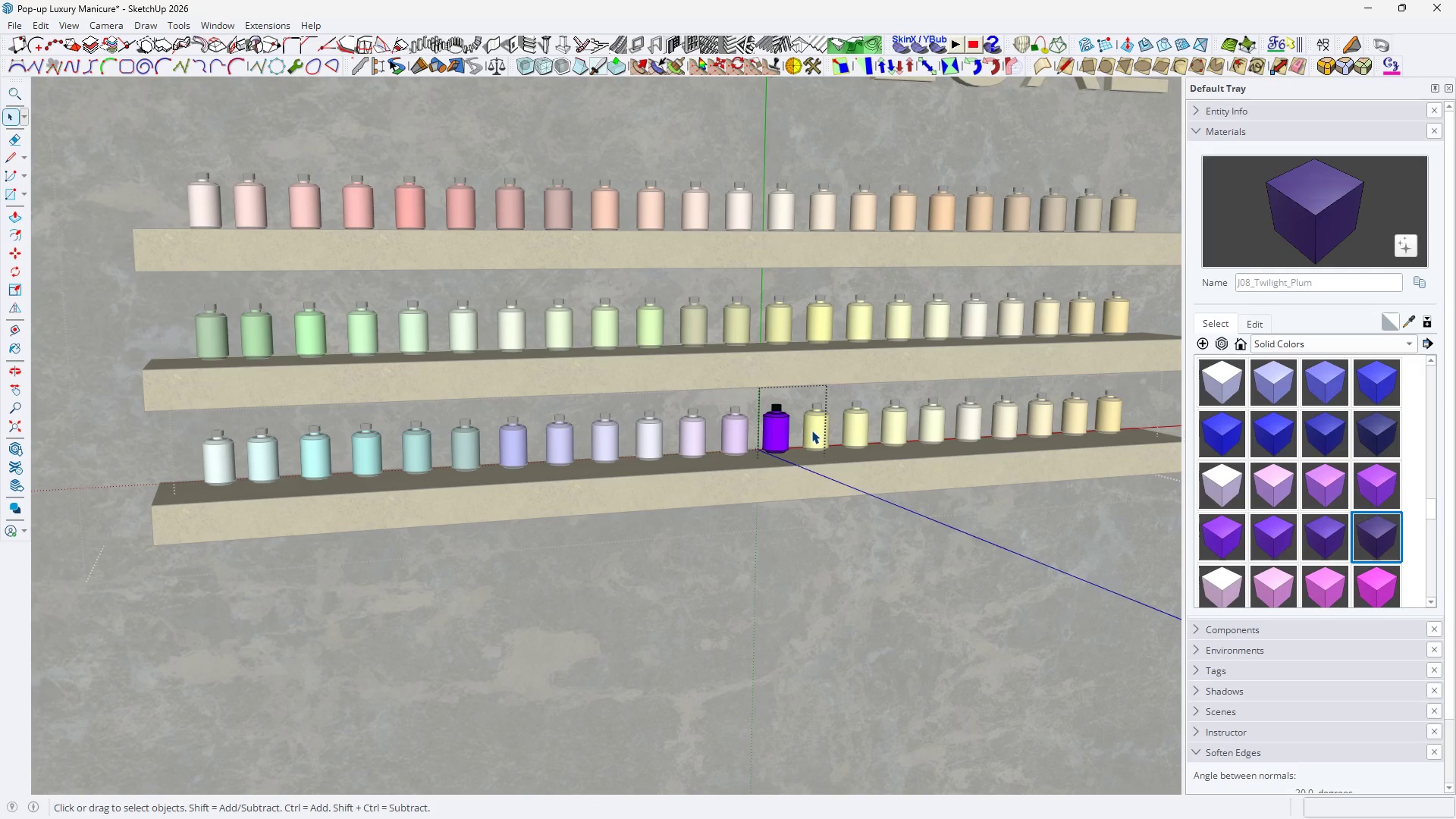 
double_click([811, 430])
 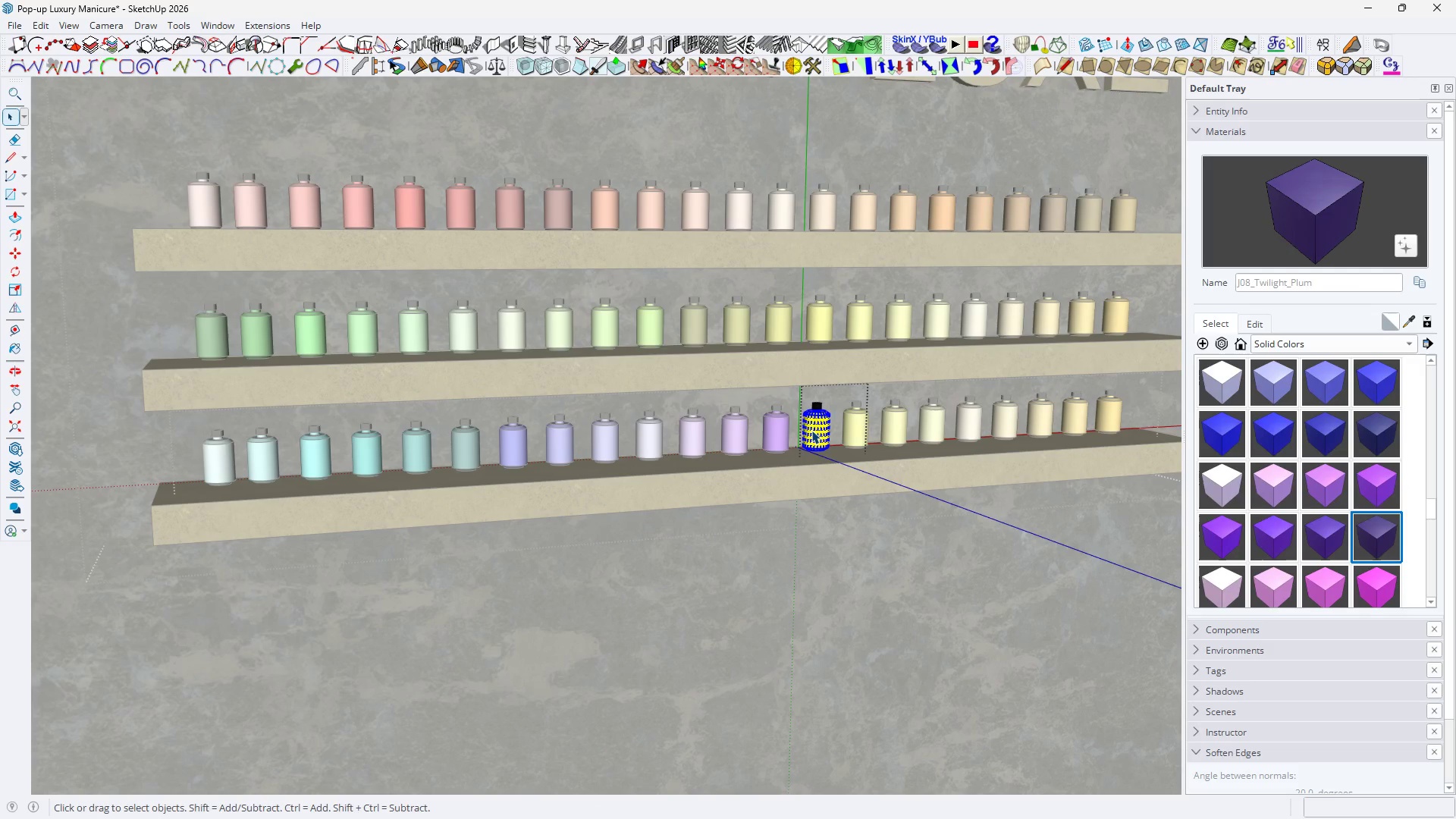 
triple_click([811, 430])
 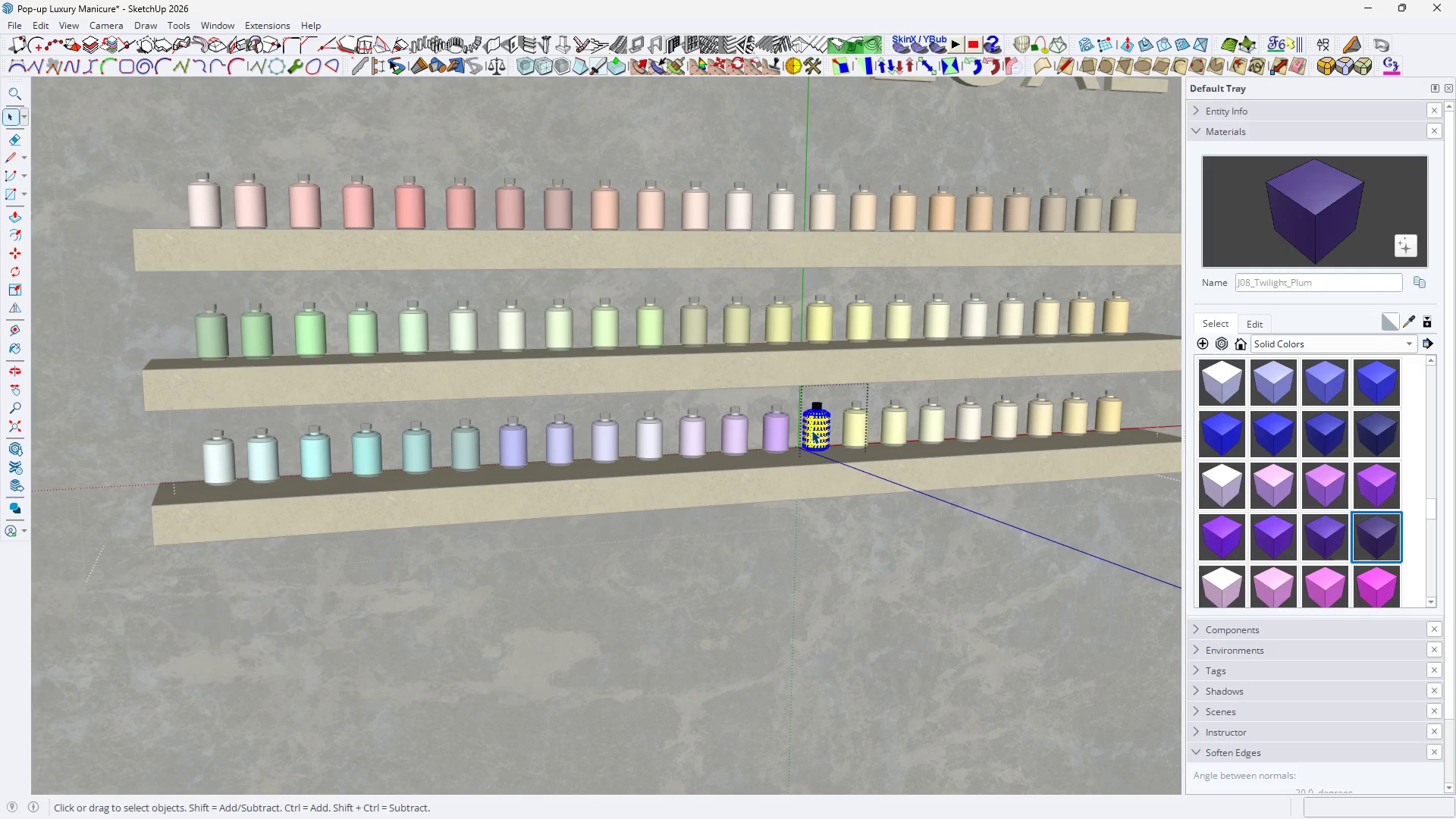 
triple_click([811, 430])
 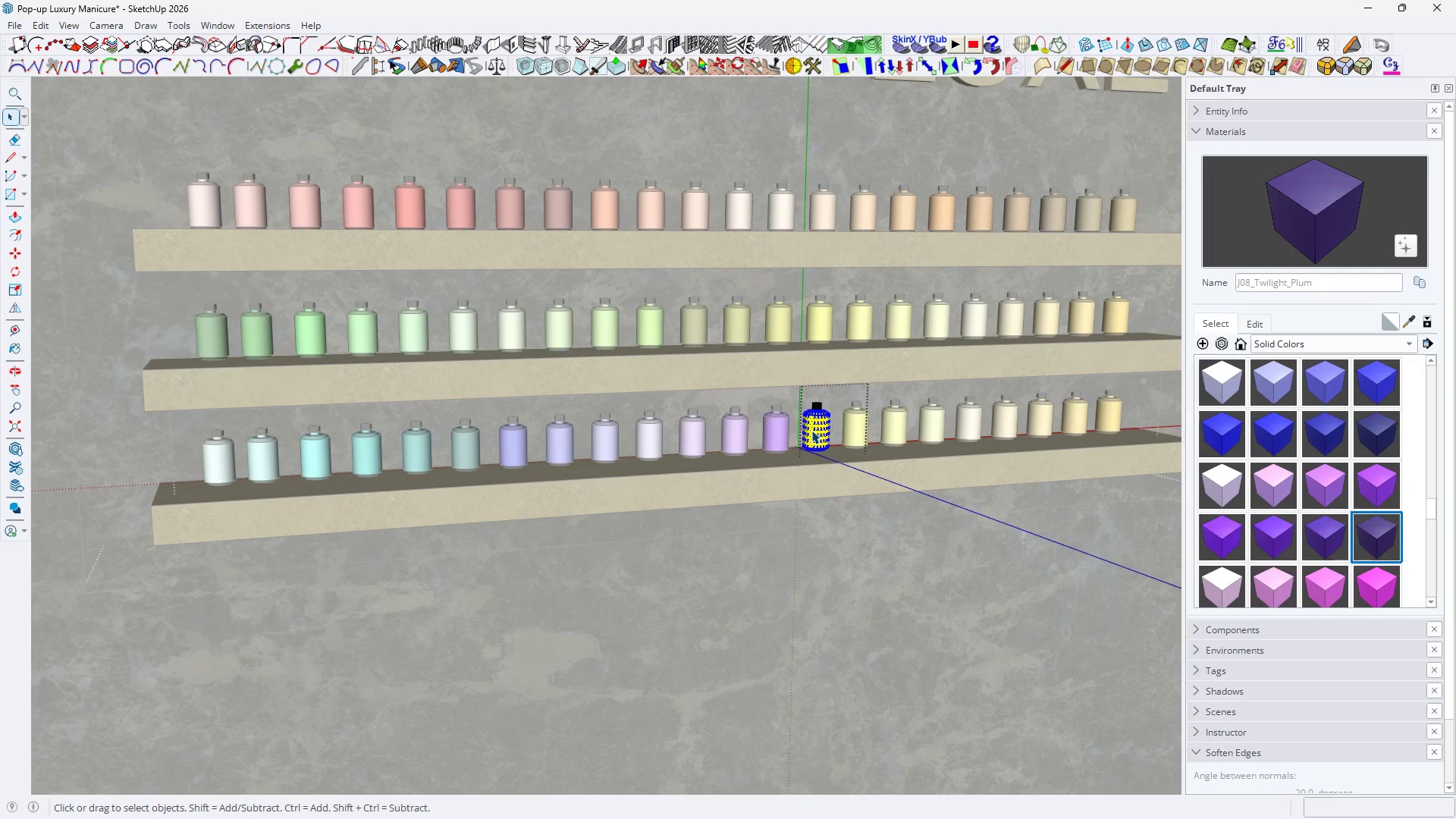 
key(B)
 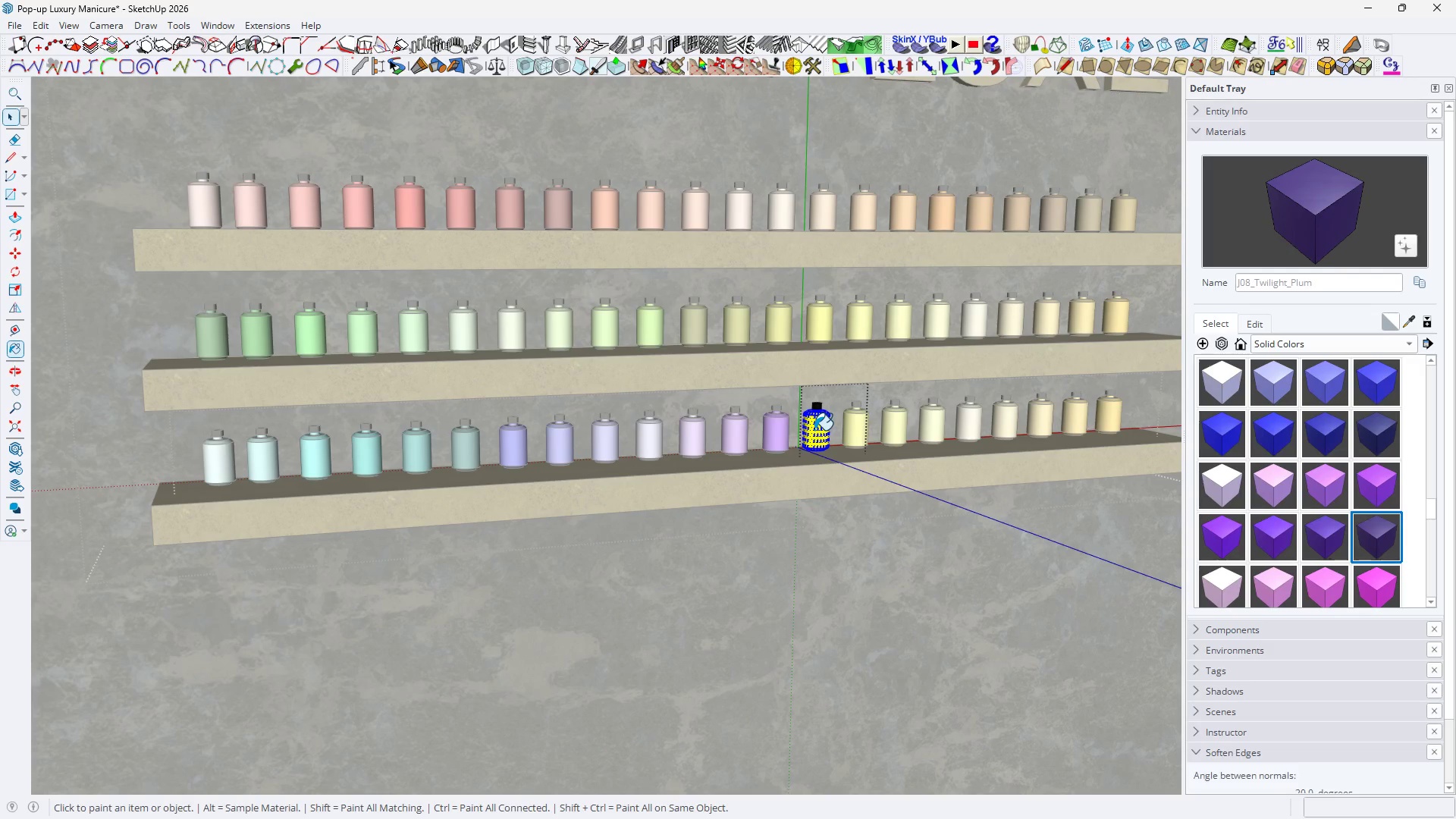 
triple_click([814, 430])
 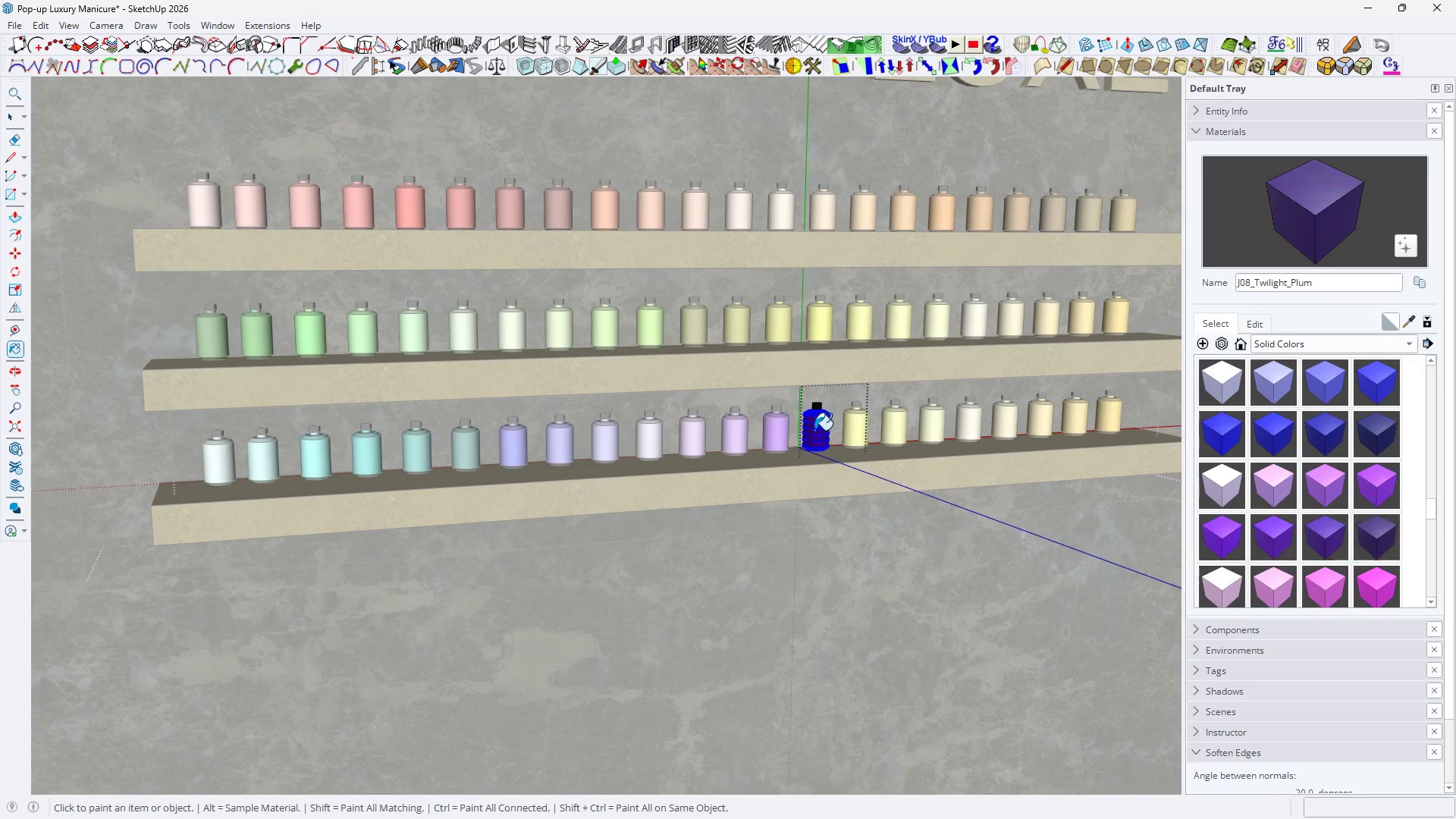 
triple_click([814, 430])
 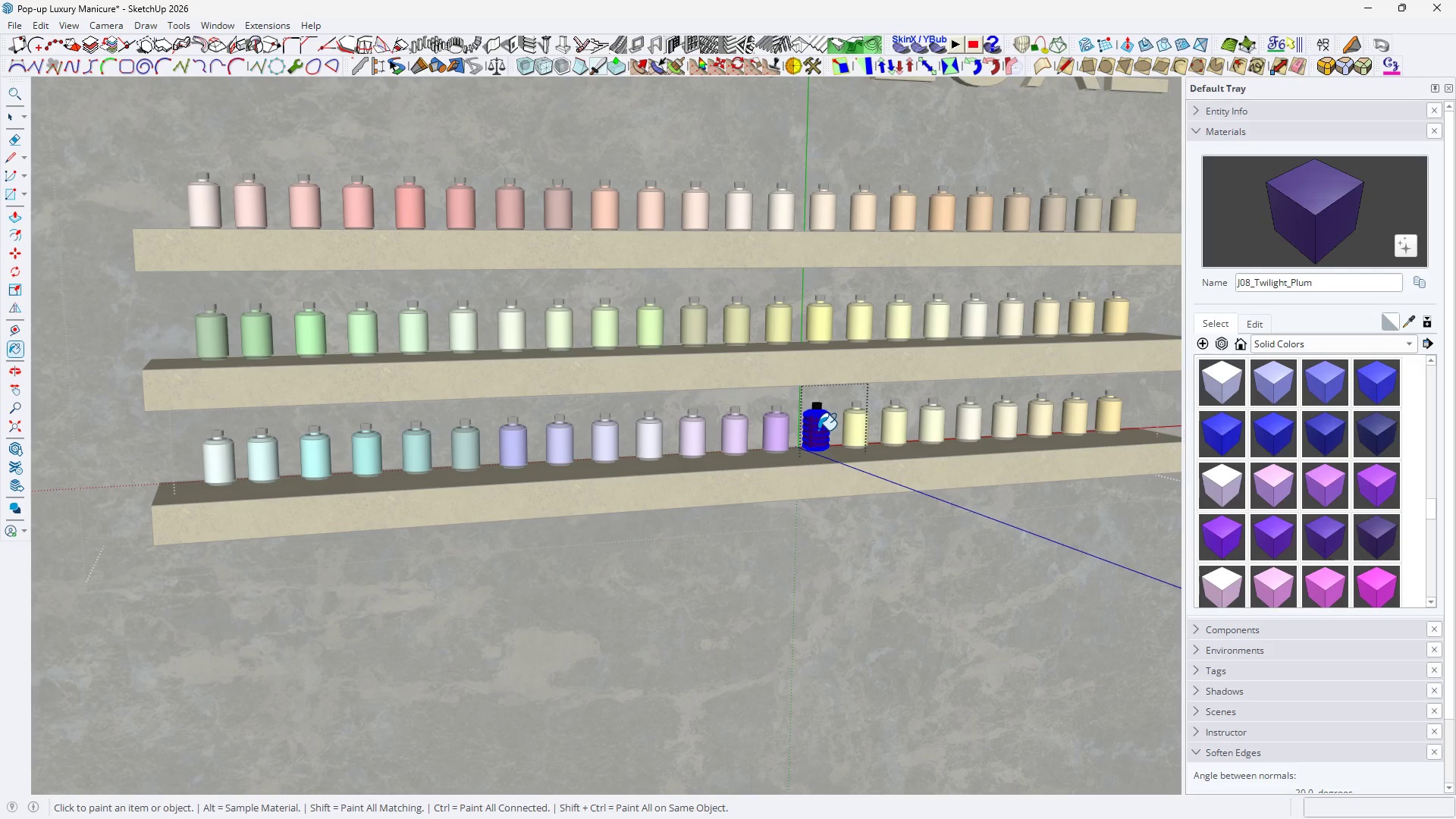 
key(H)
 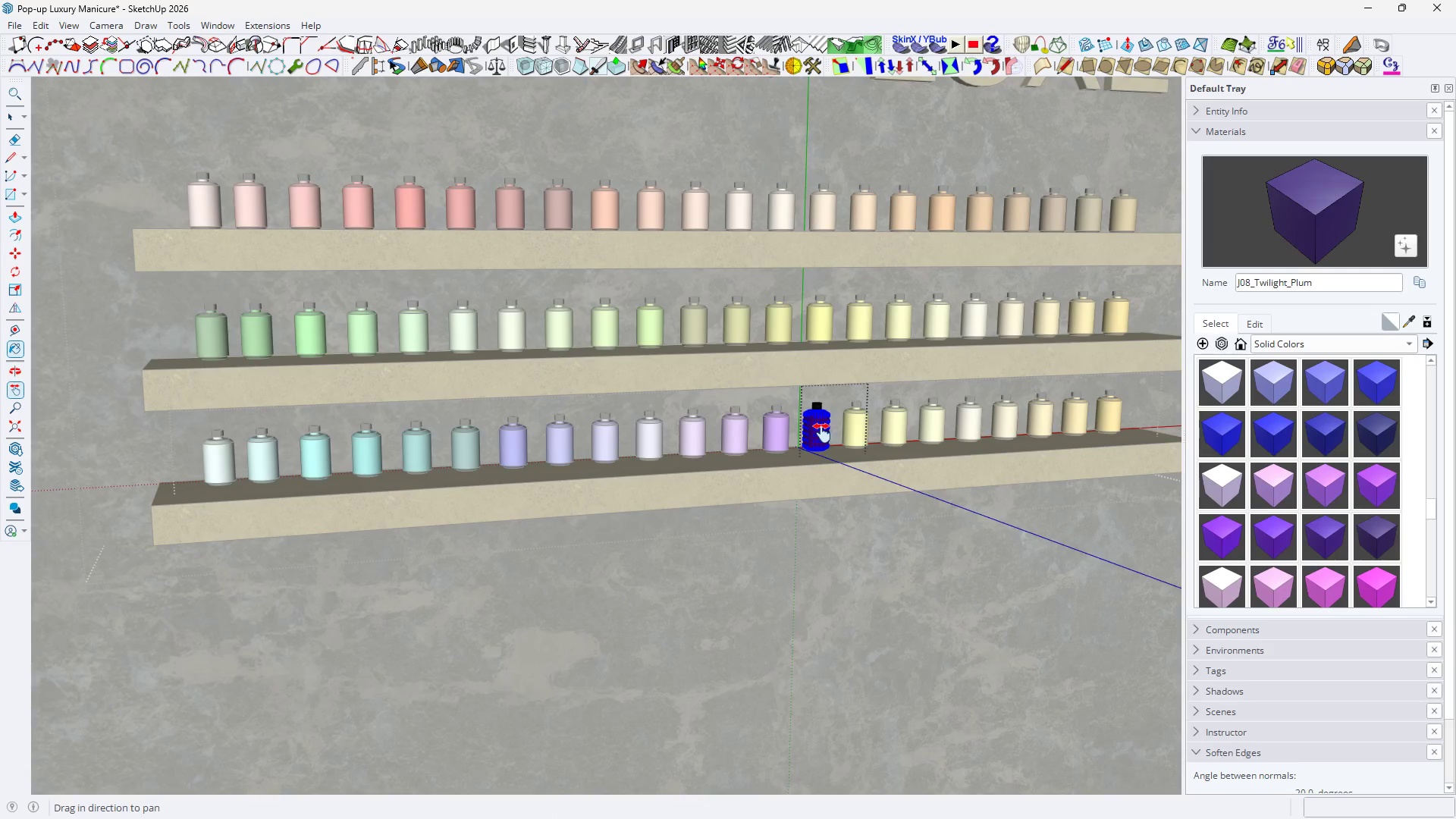 
left_click_drag(start_coordinate=[833, 433], to_coordinate=[757, 436])
 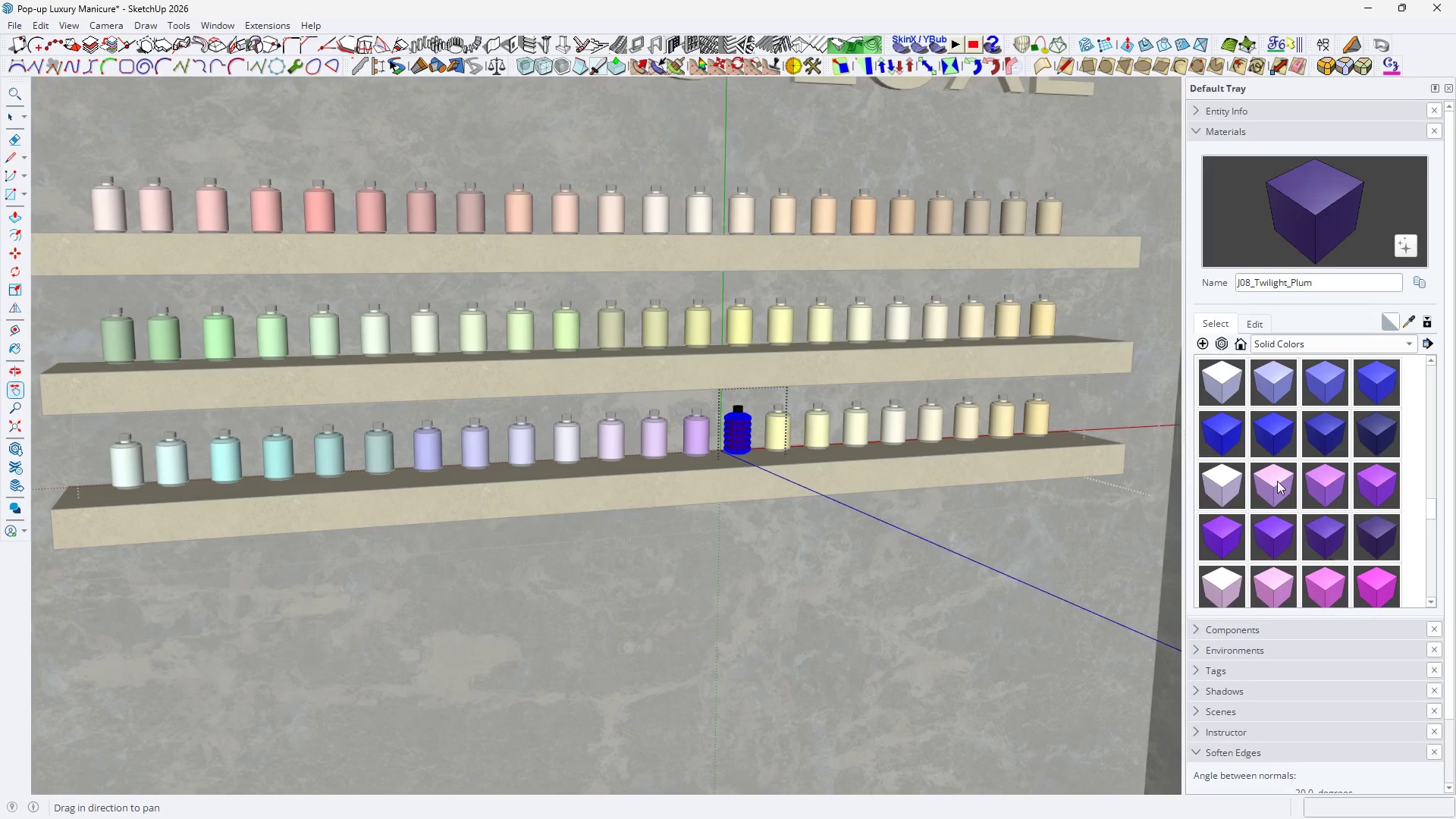 
key(Space)
 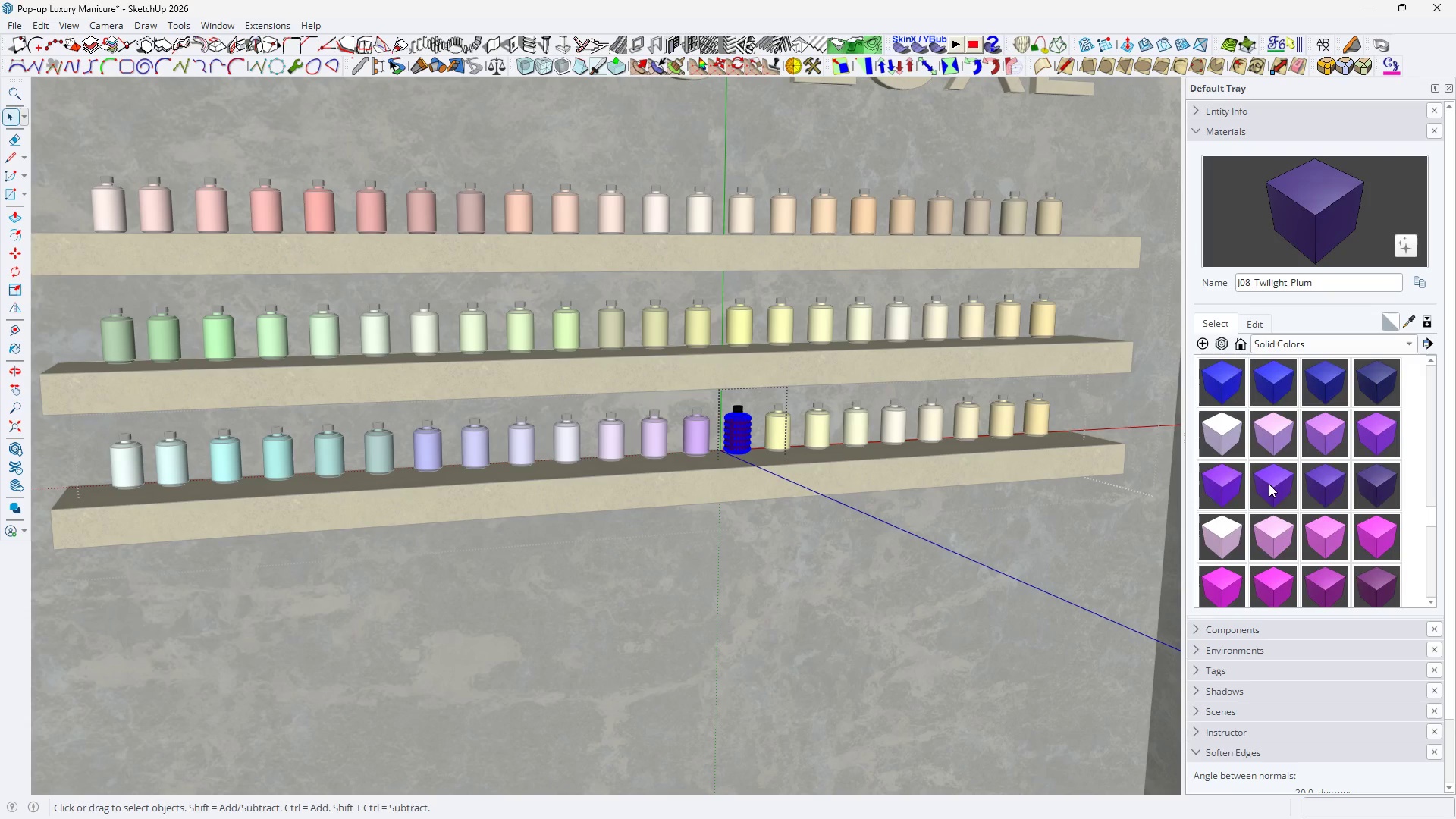 
scroll: coordinate [1270, 485], scroll_direction: down, amount: 2.0
 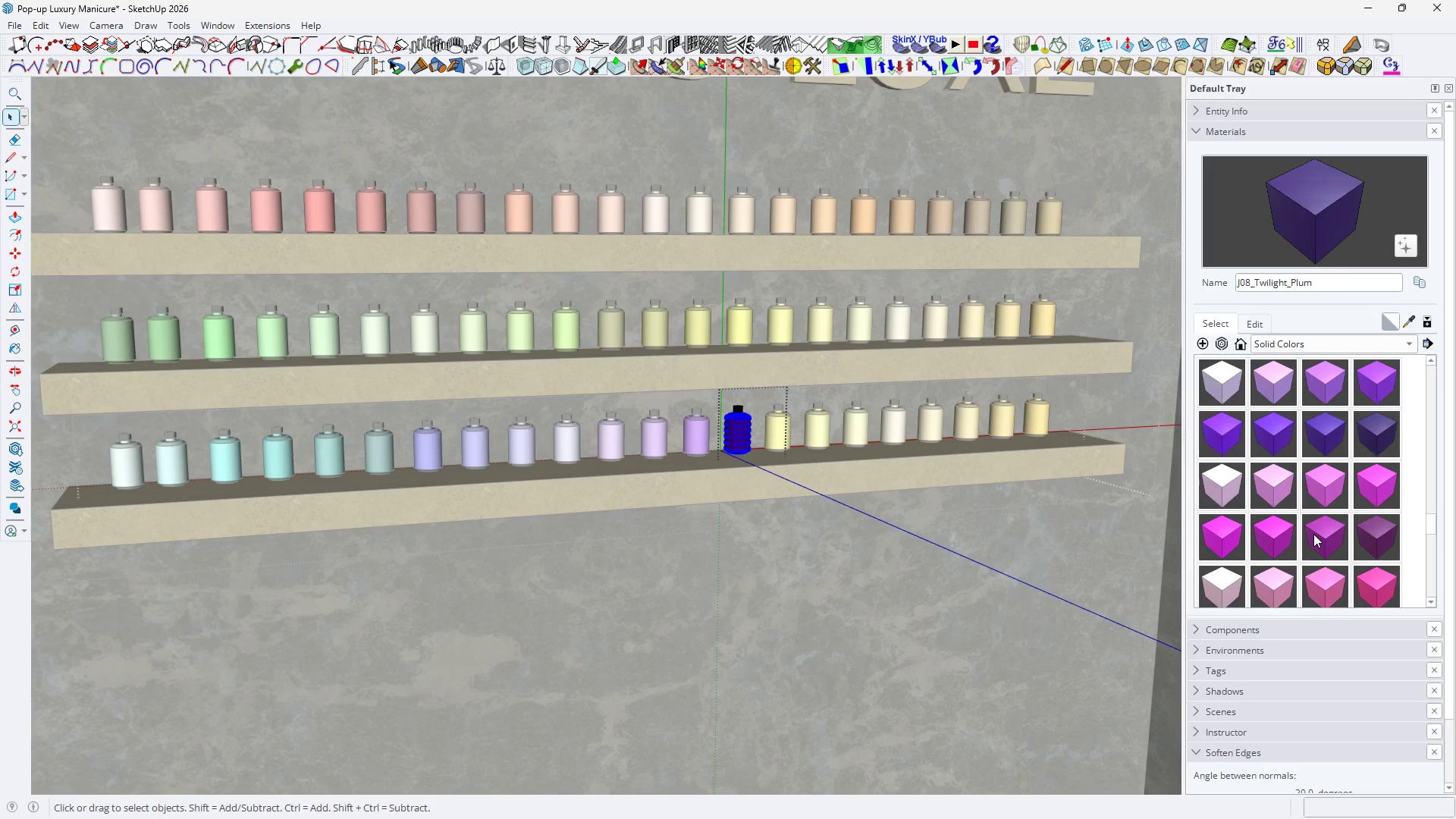 
left_click([1313, 534])
 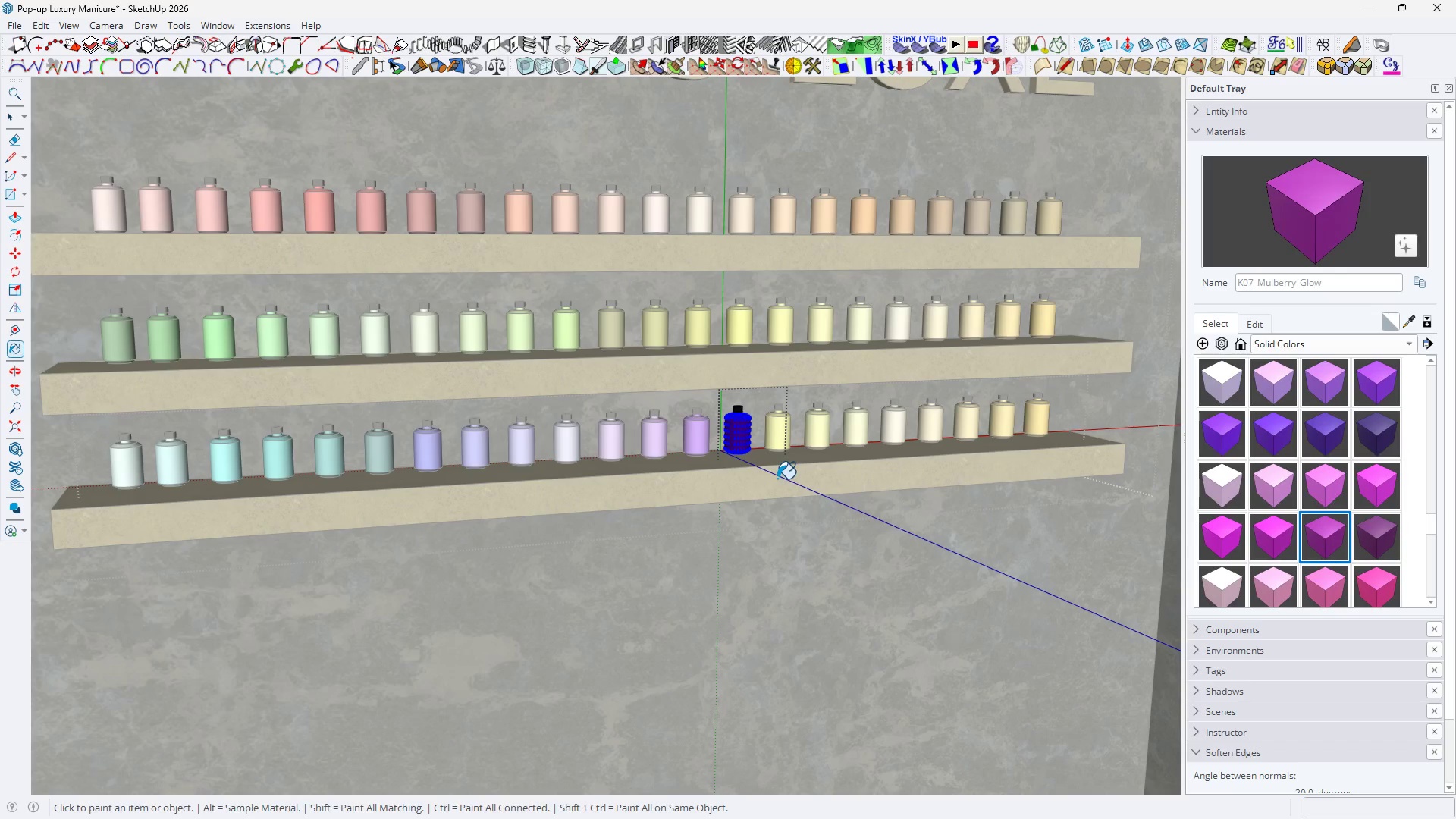 
key(Space)
 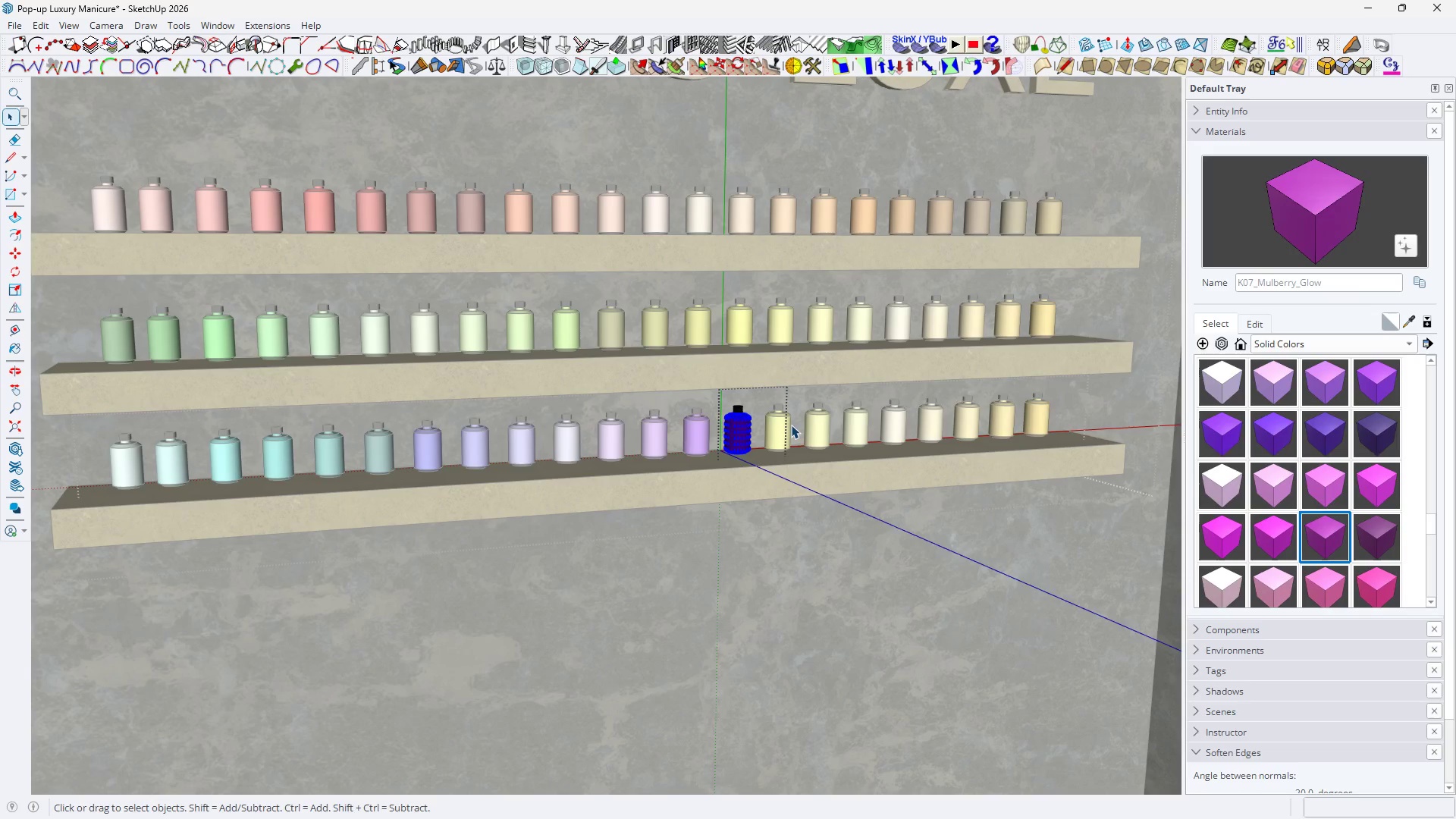 
double_click([791, 425])
 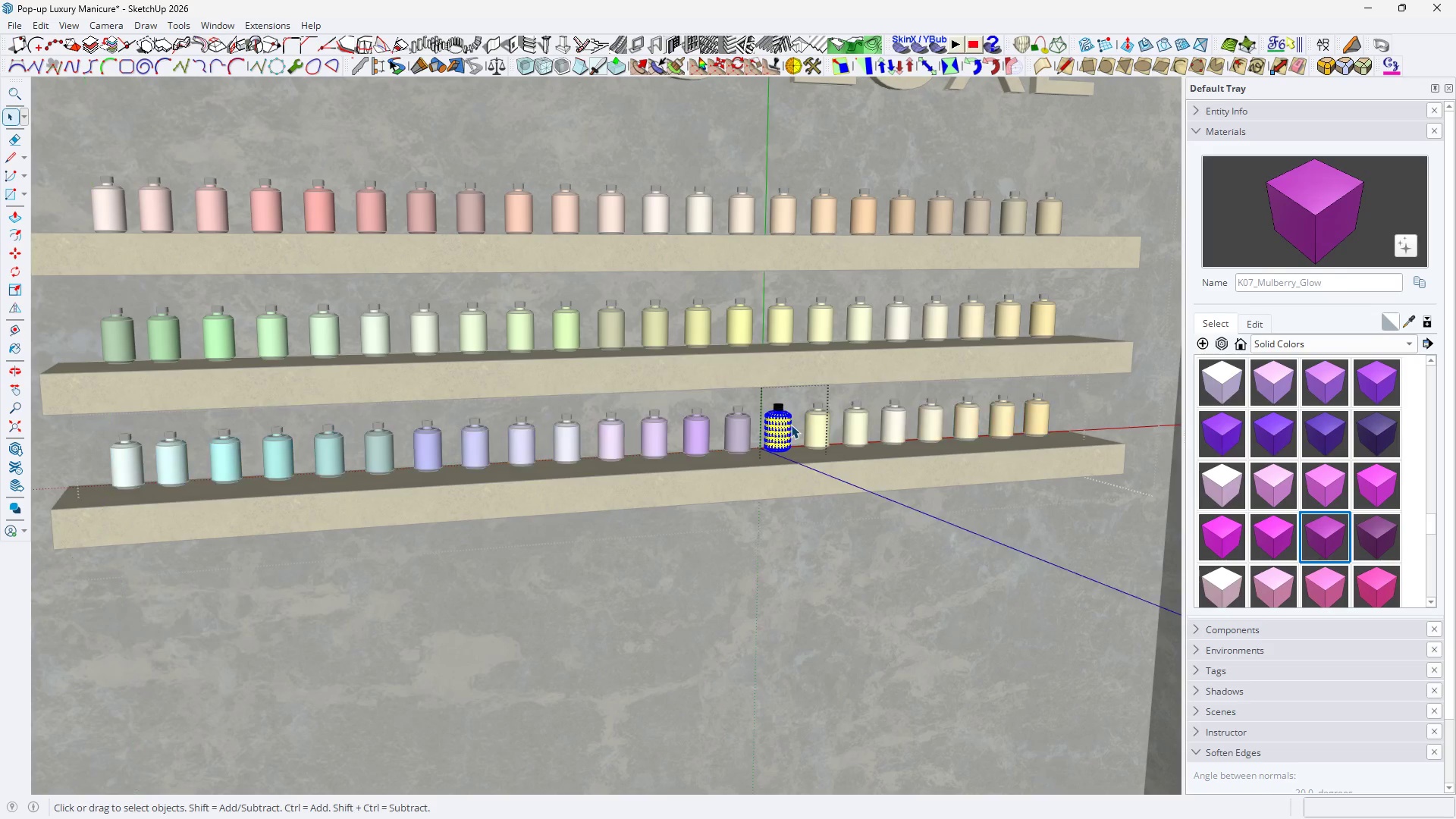 
triple_click([791, 425])
 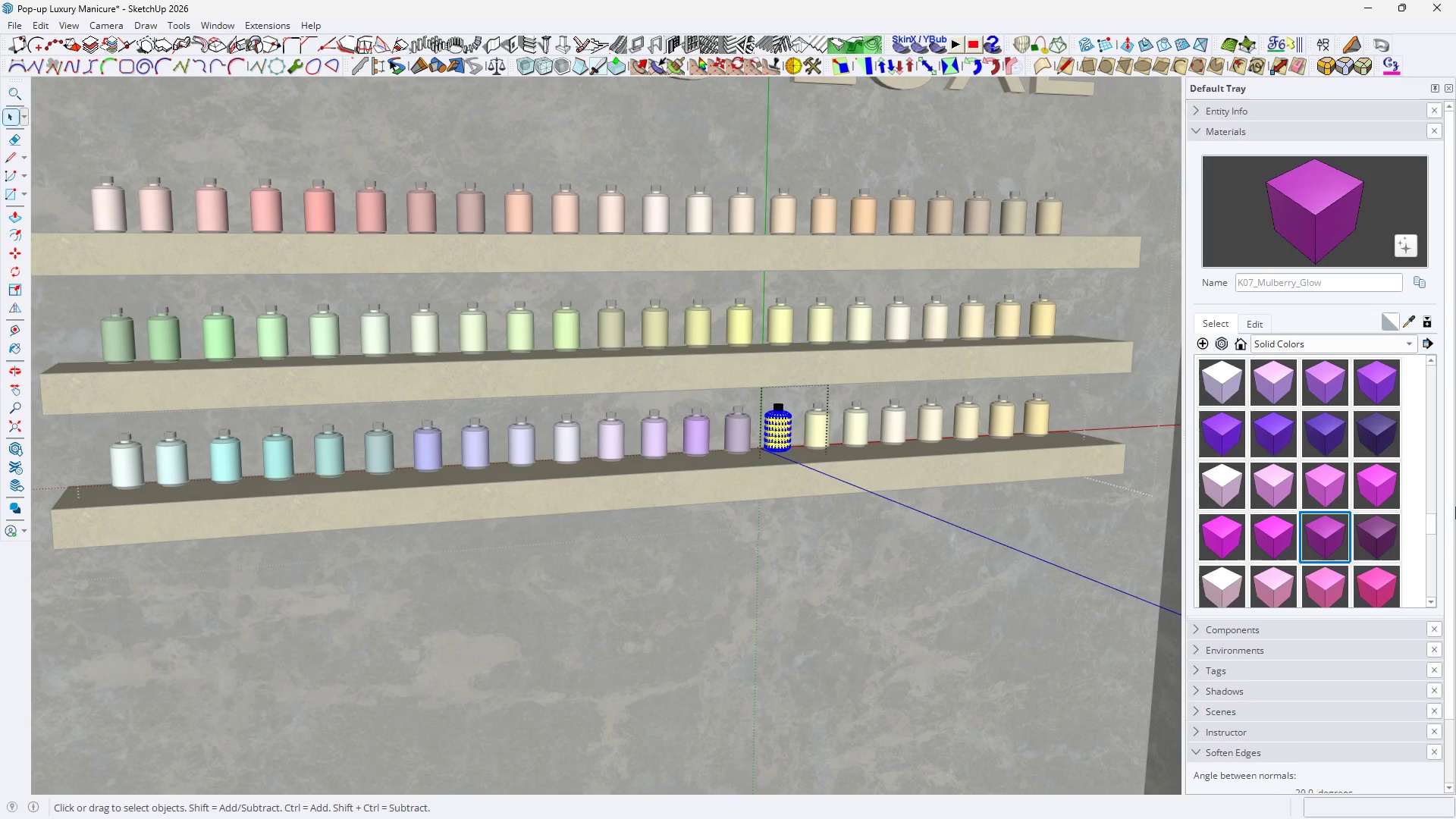 
double_click([1385, 526])
 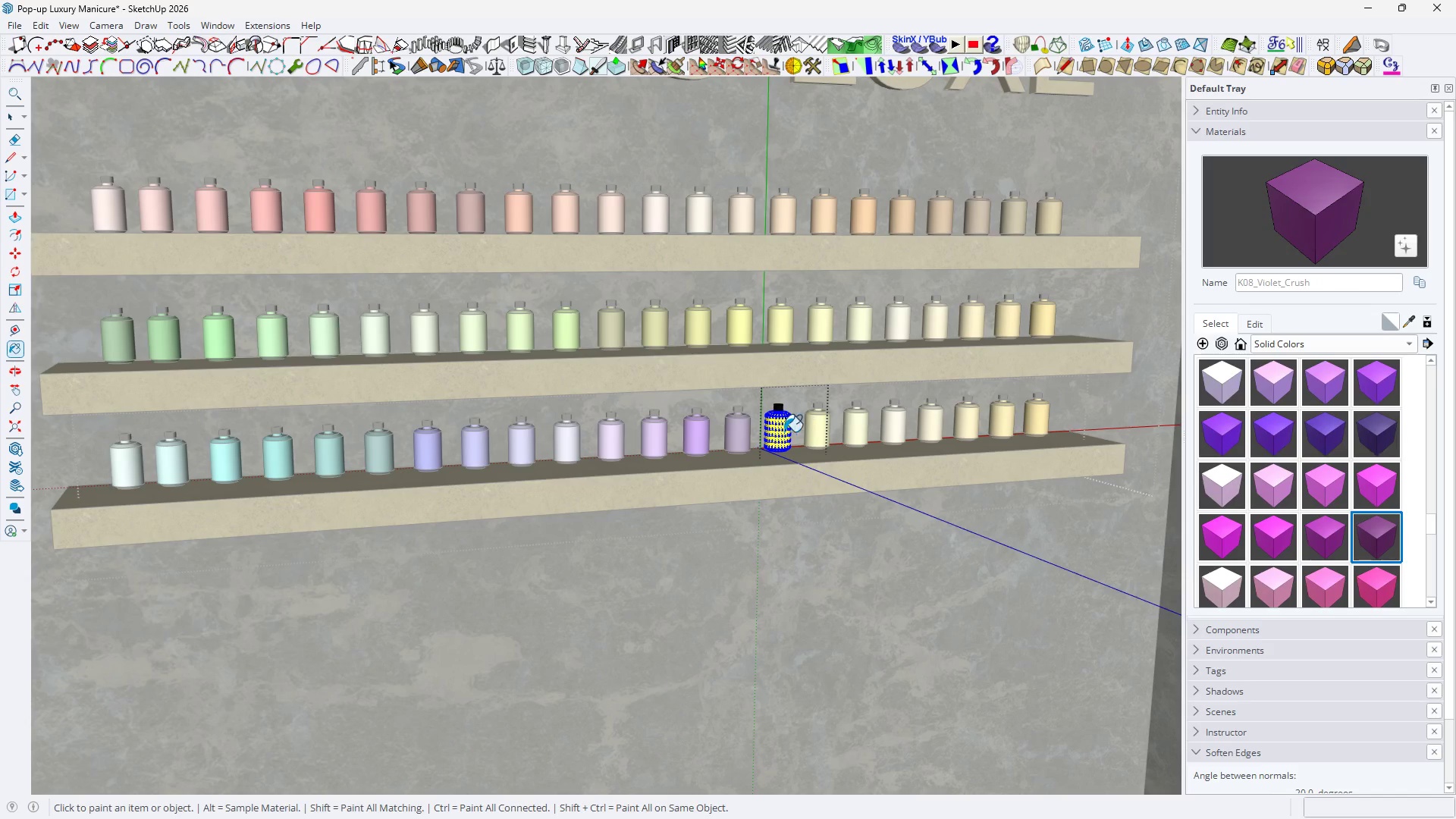 
double_click([780, 429])
 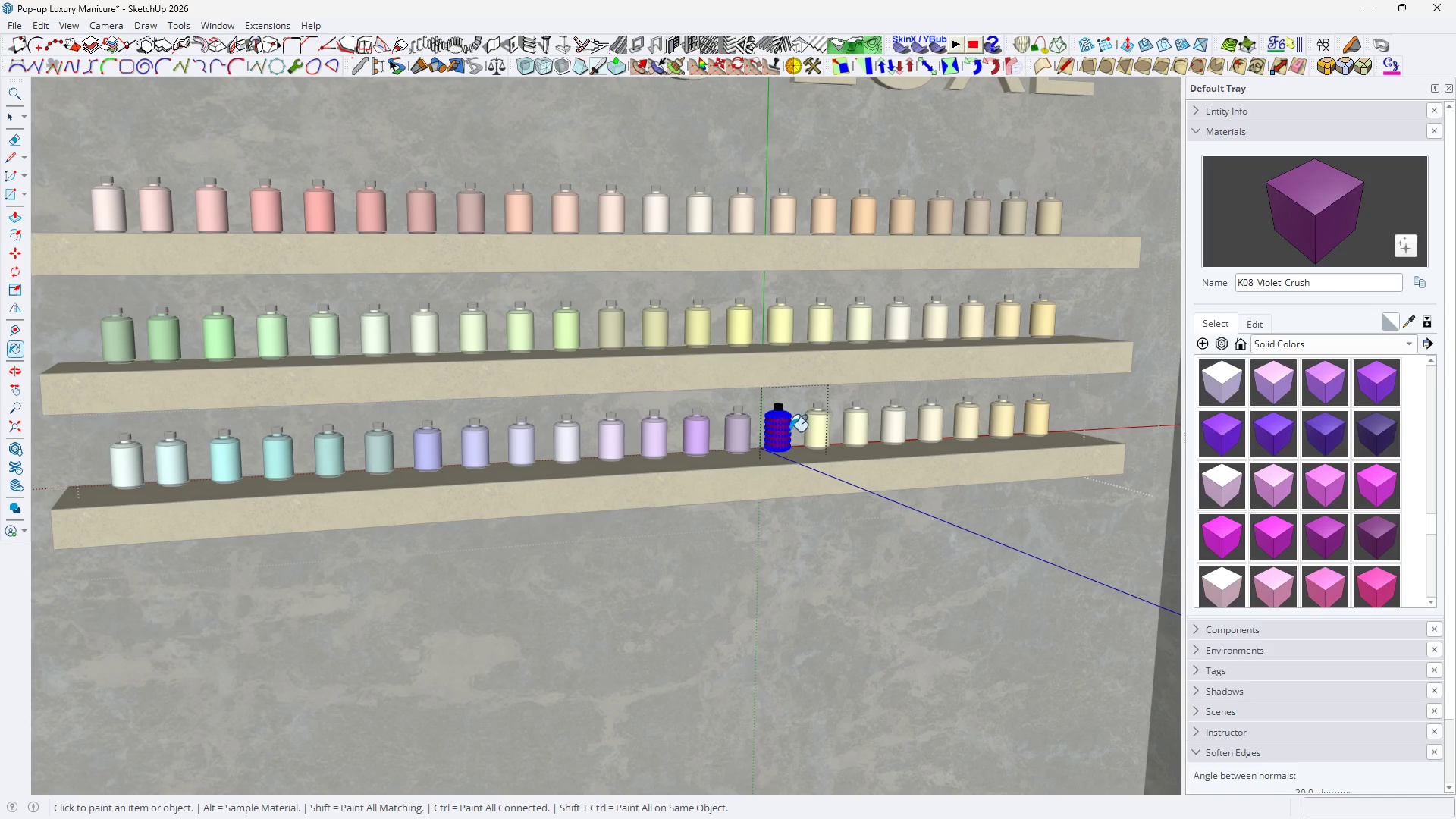 
triple_click([780, 429])
 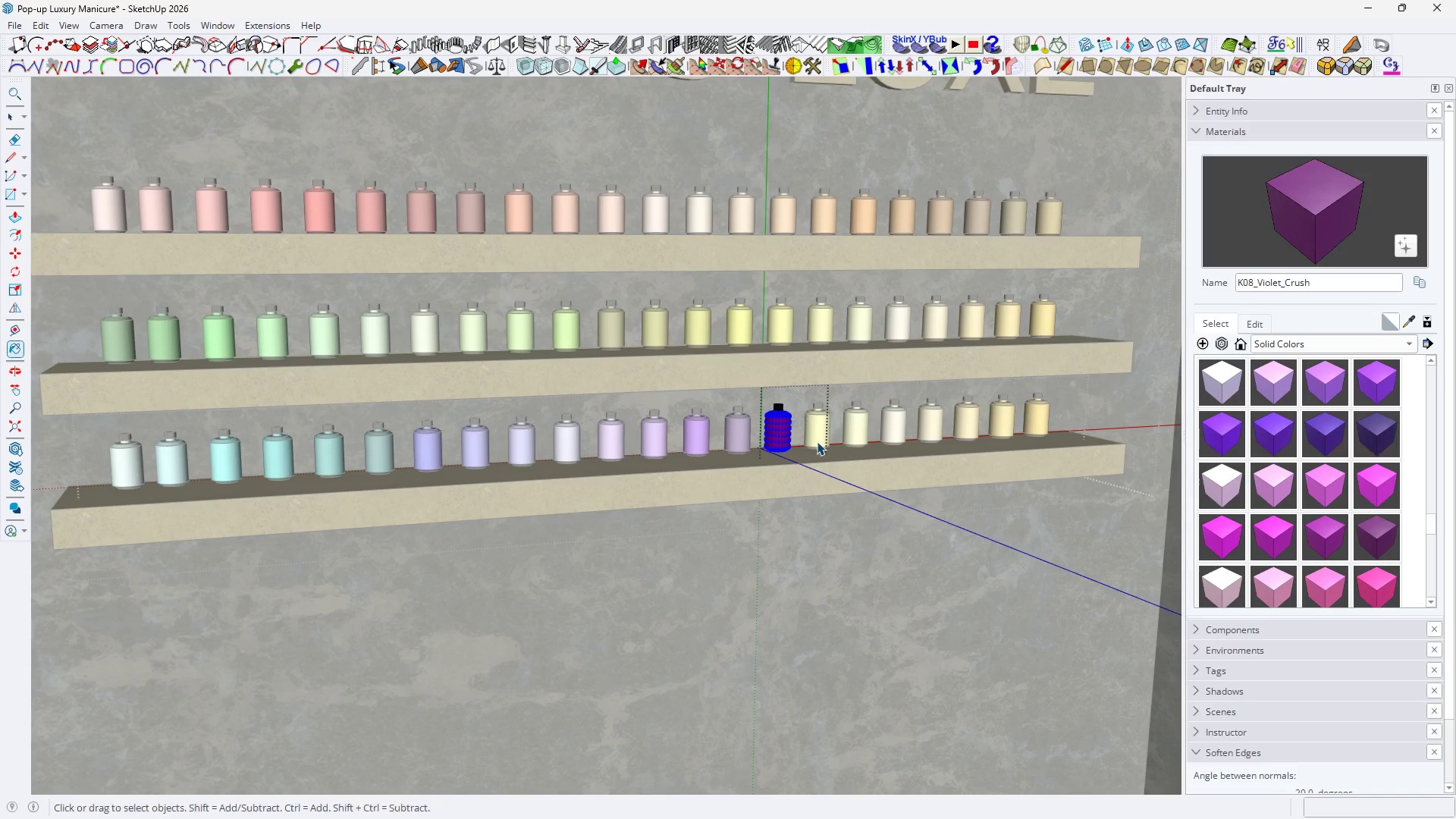 
key(Space)
 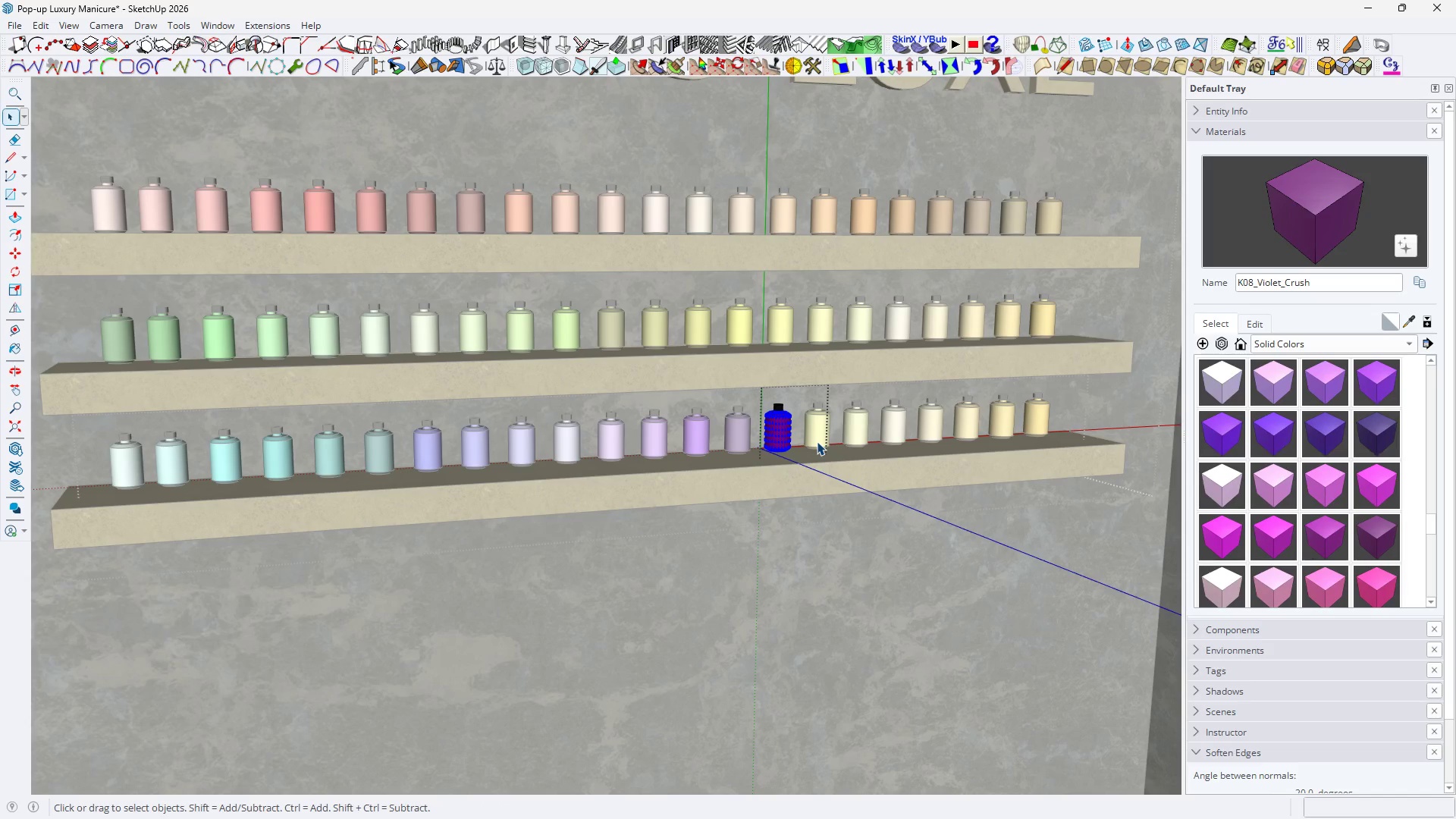 
triple_click([817, 441])
 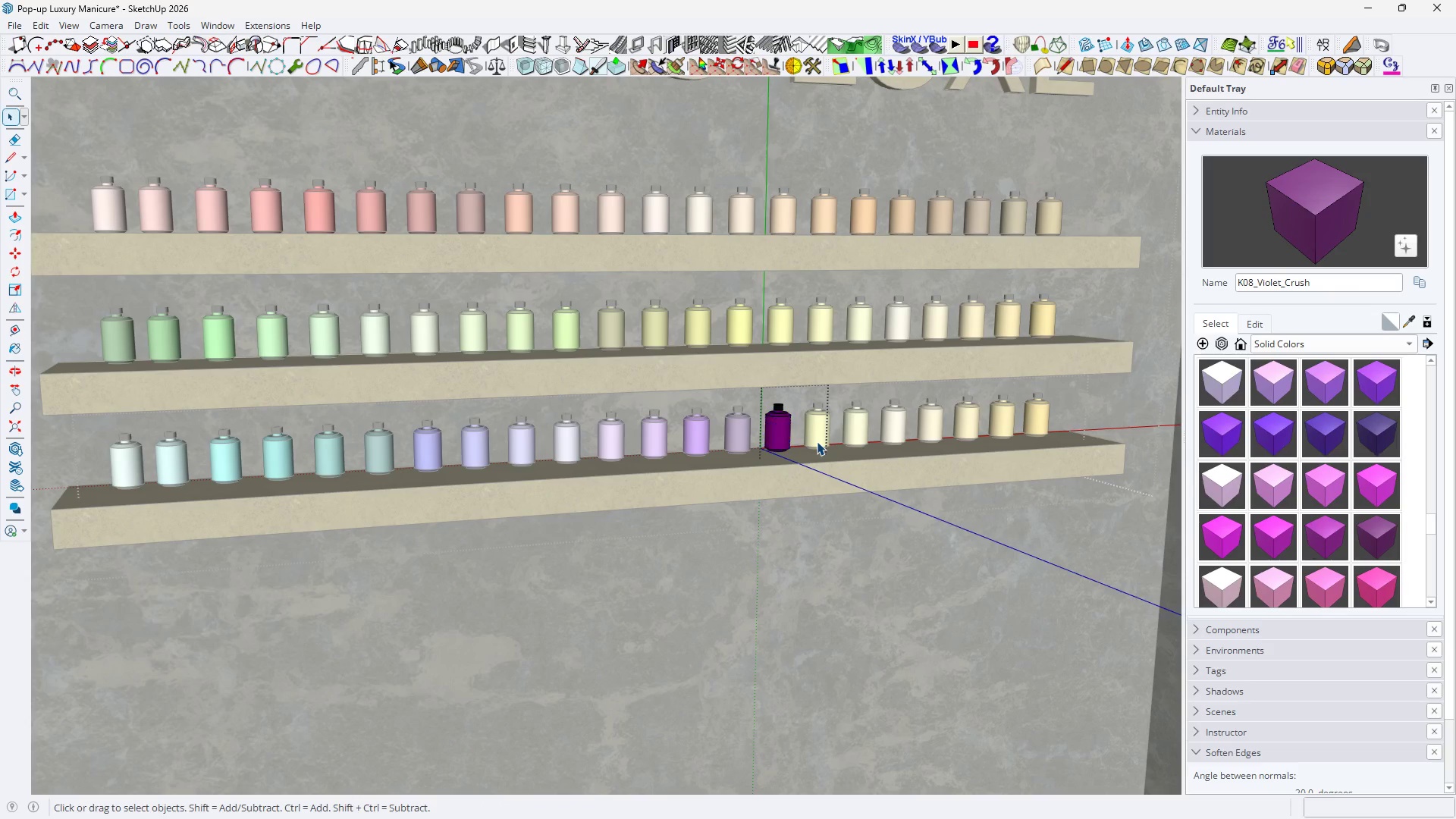 
triple_click([817, 441])
 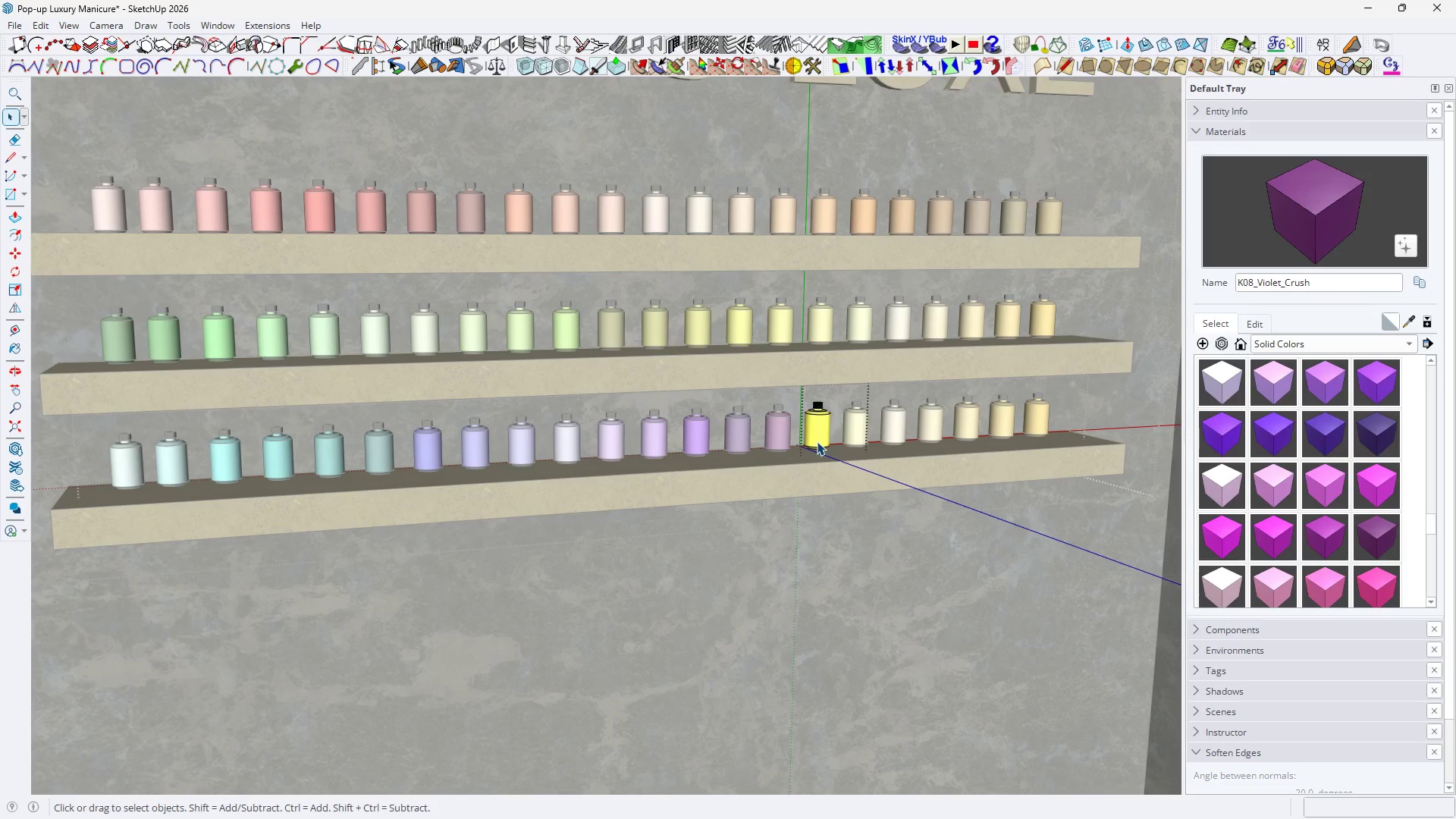 
triple_click([817, 441])
 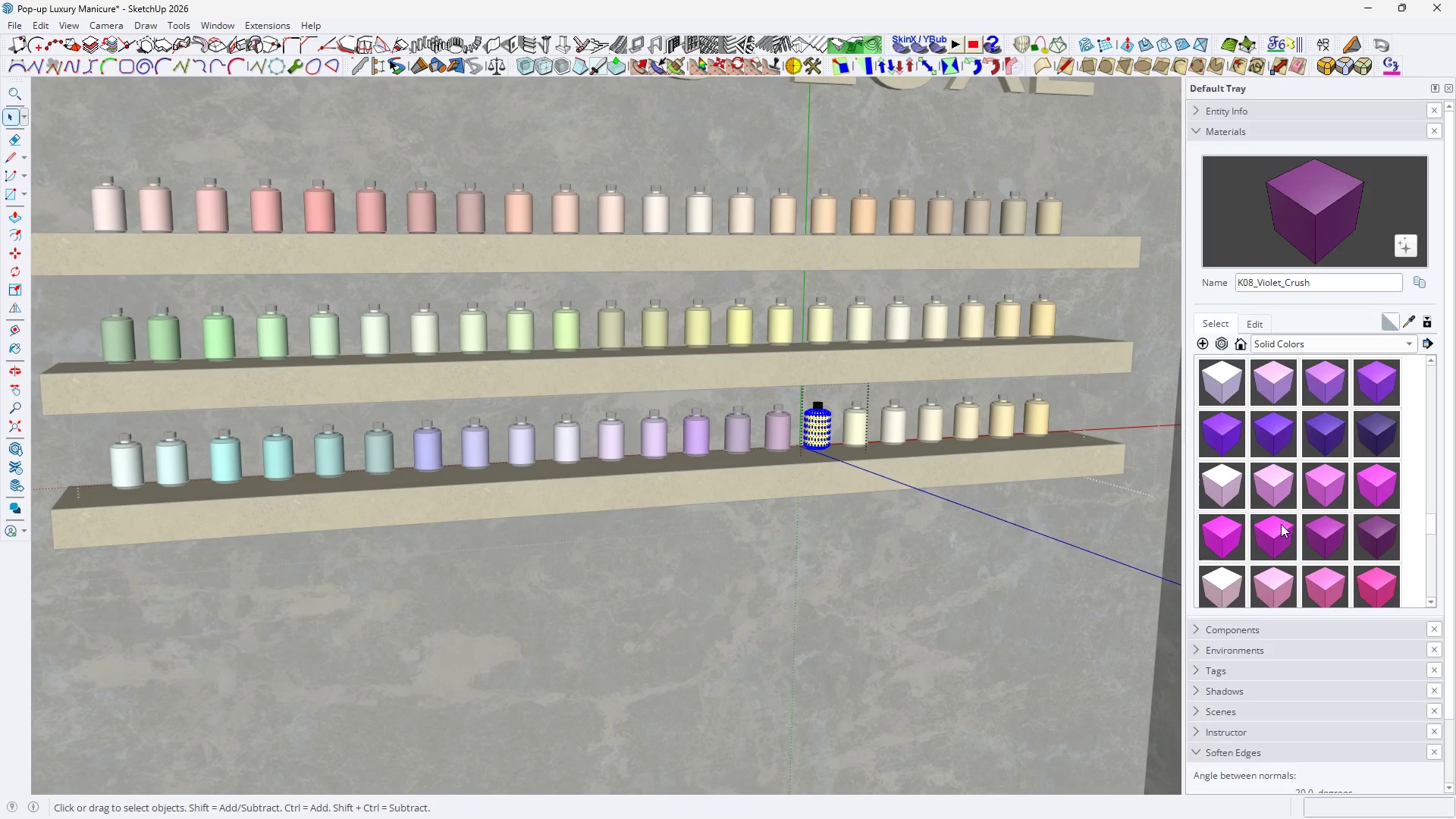 
left_click([1281, 526])
 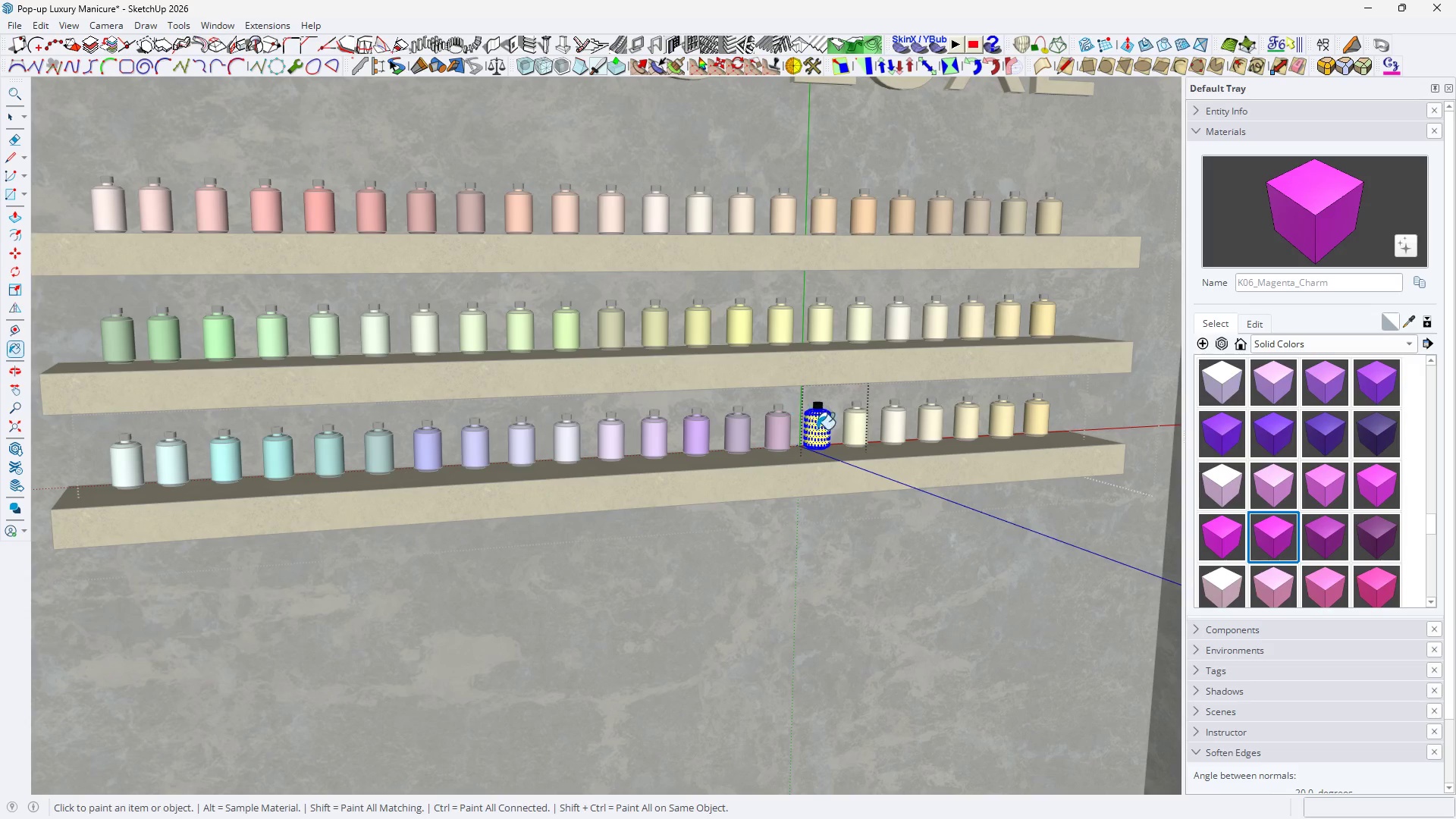 
double_click([817, 429])
 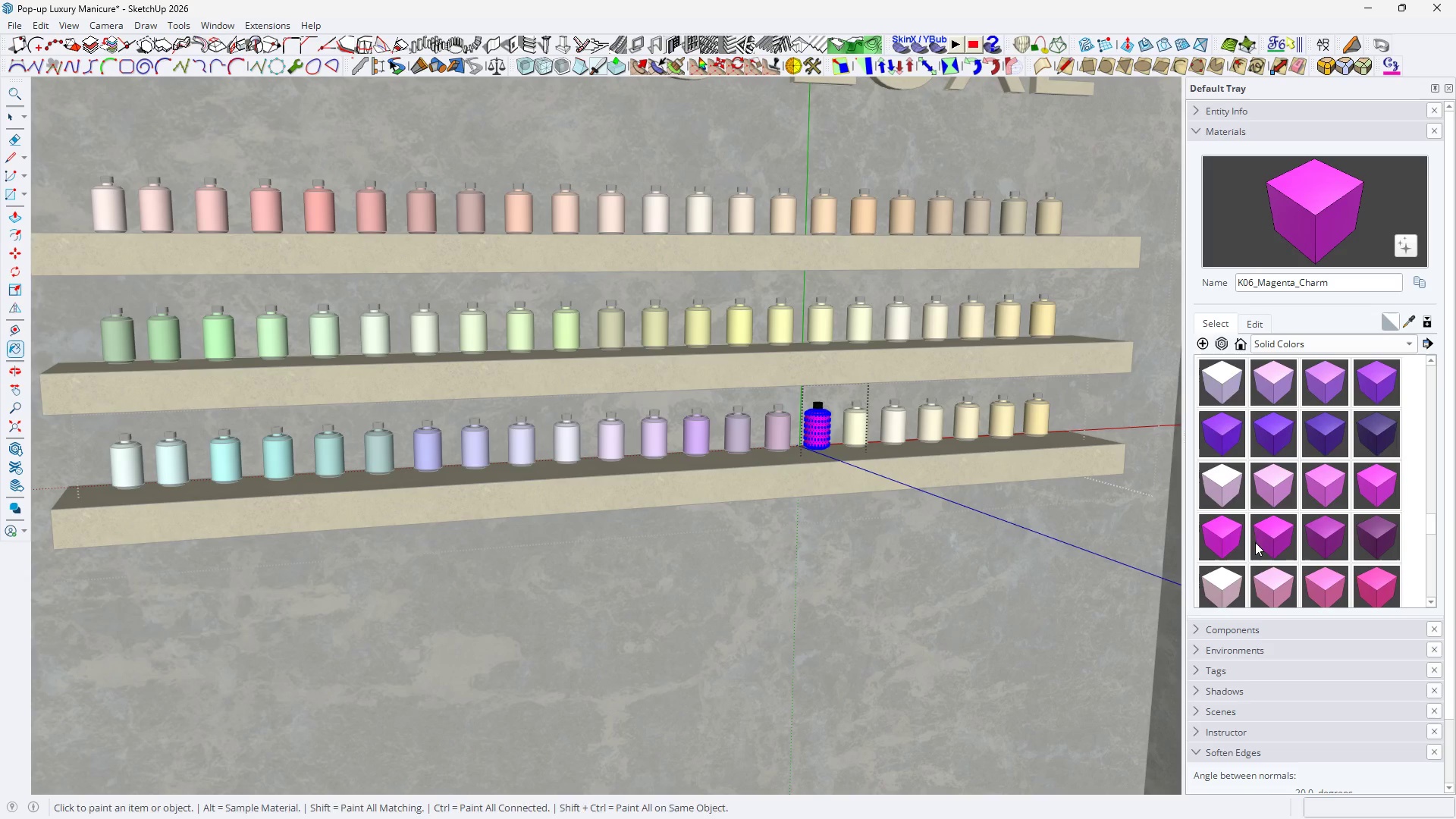 
key(Space)
 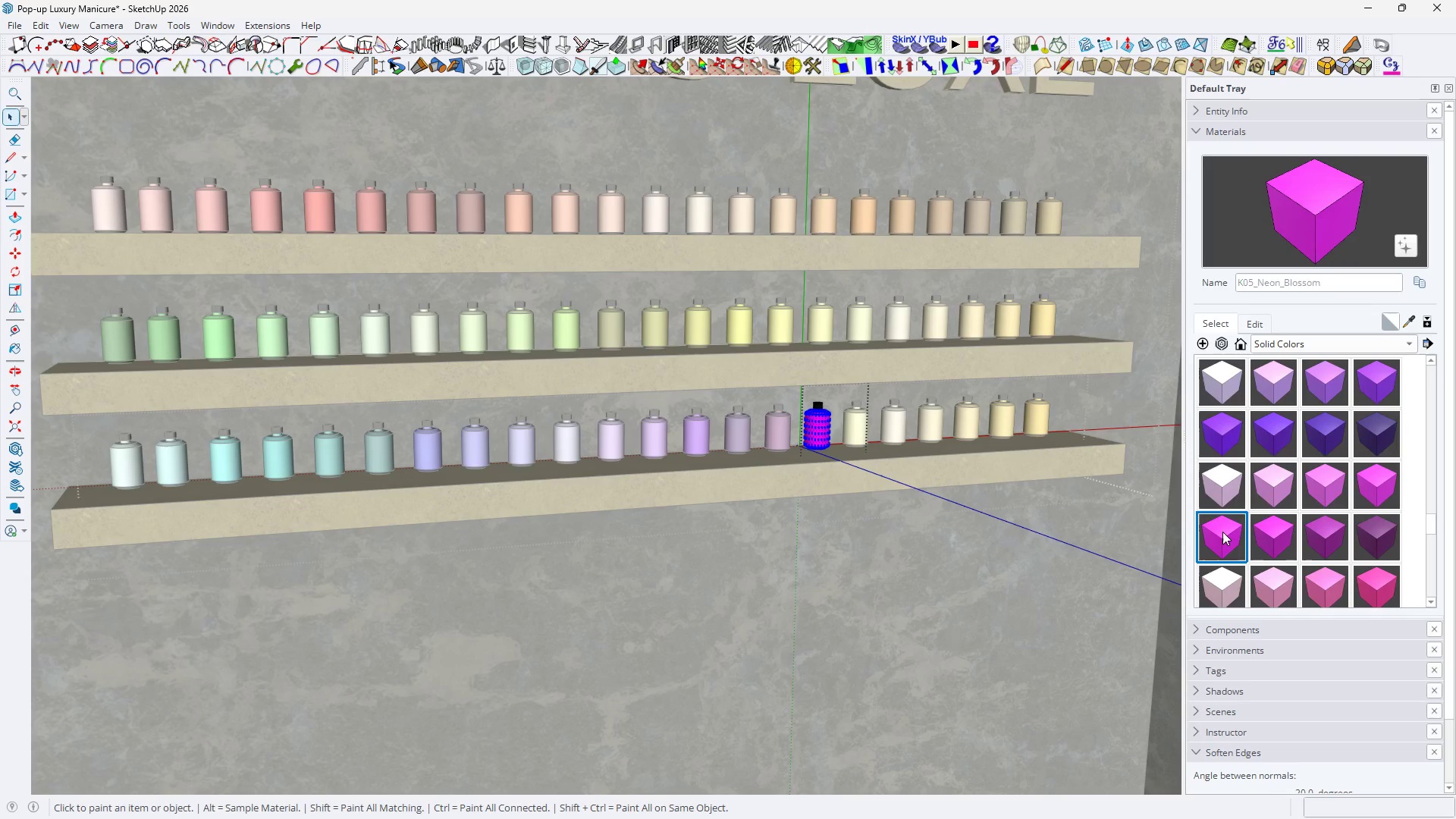 
double_click([1222, 532])
 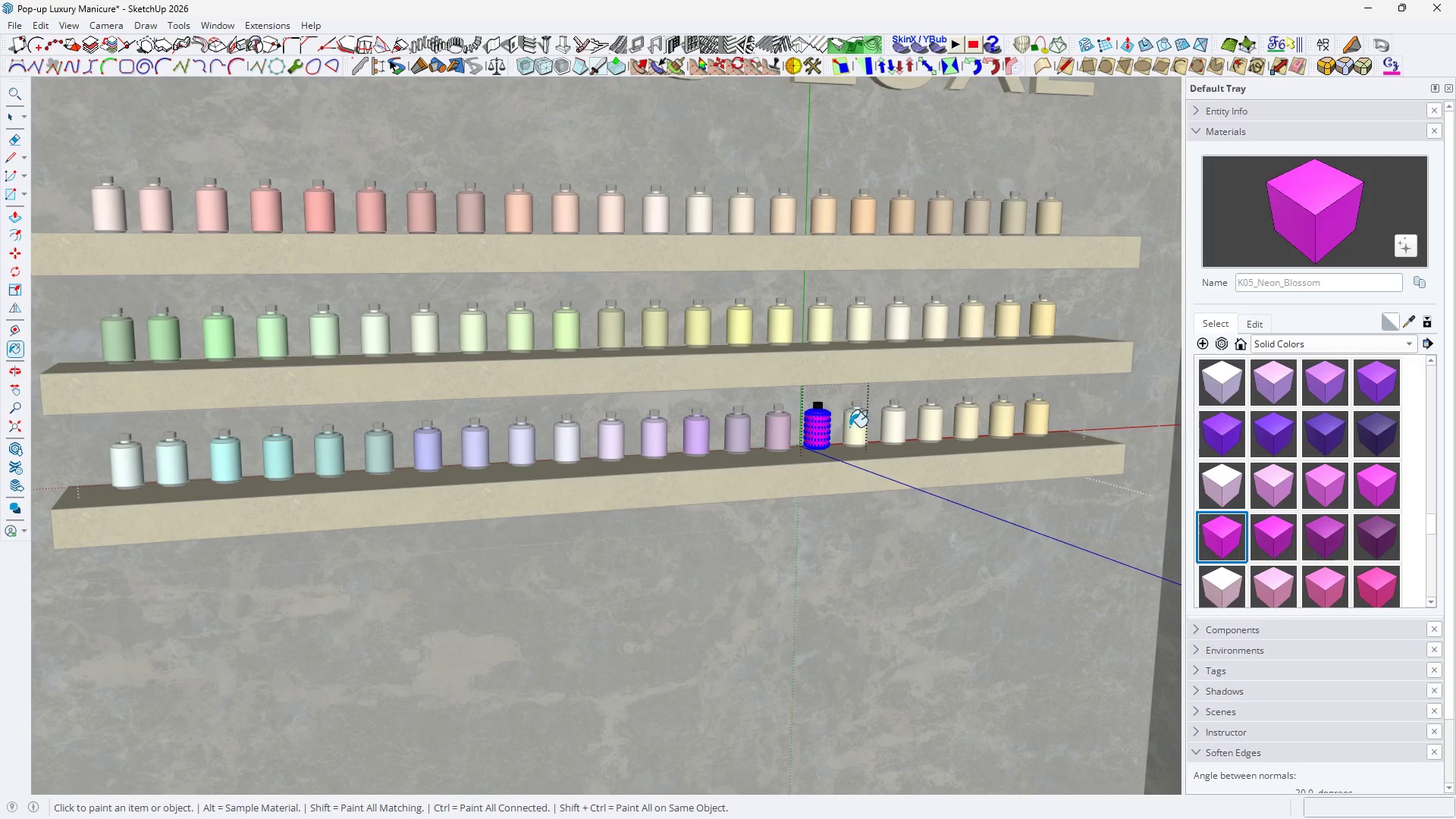 
key(Space)
 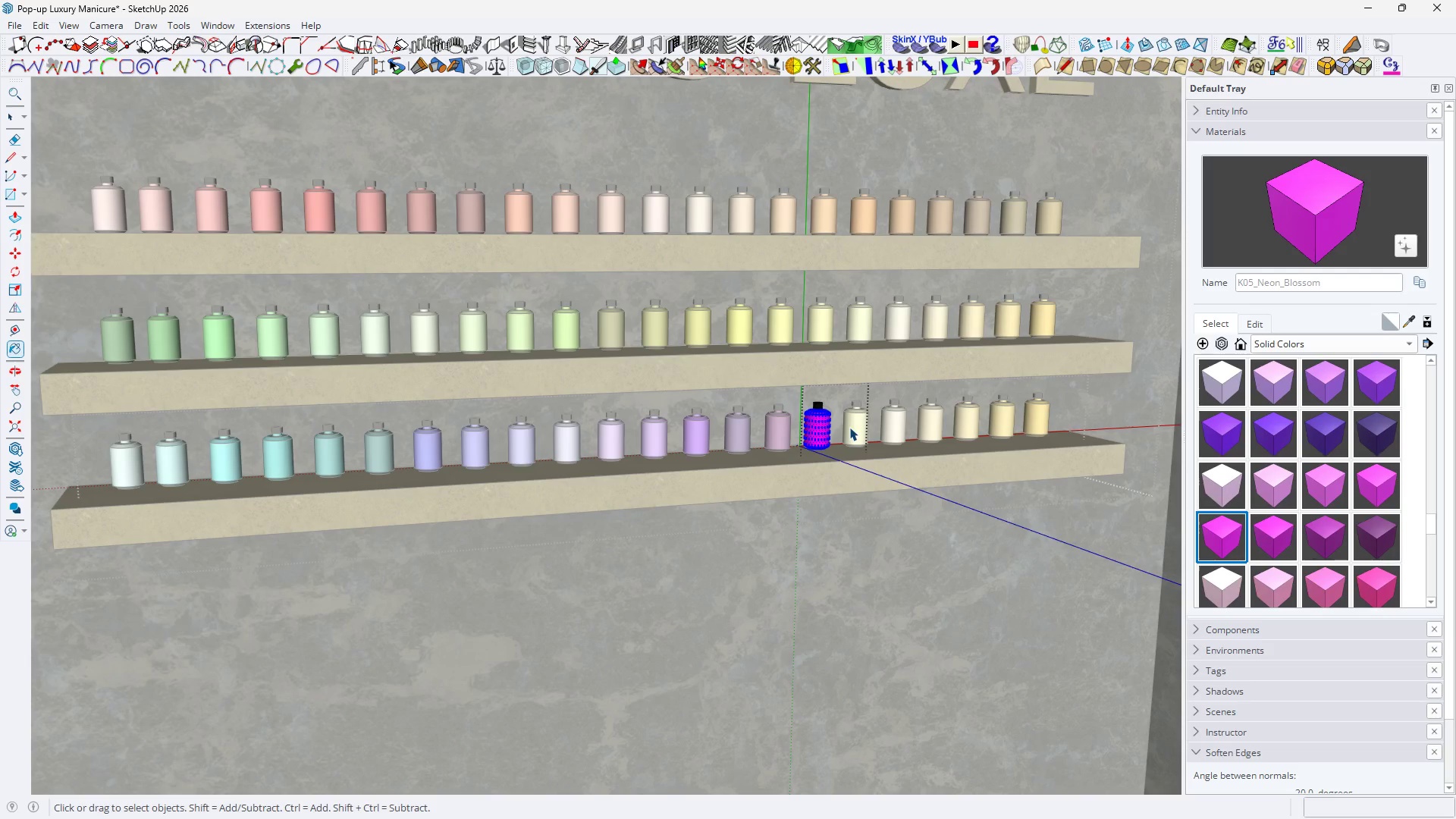 
left_click([849, 427])
 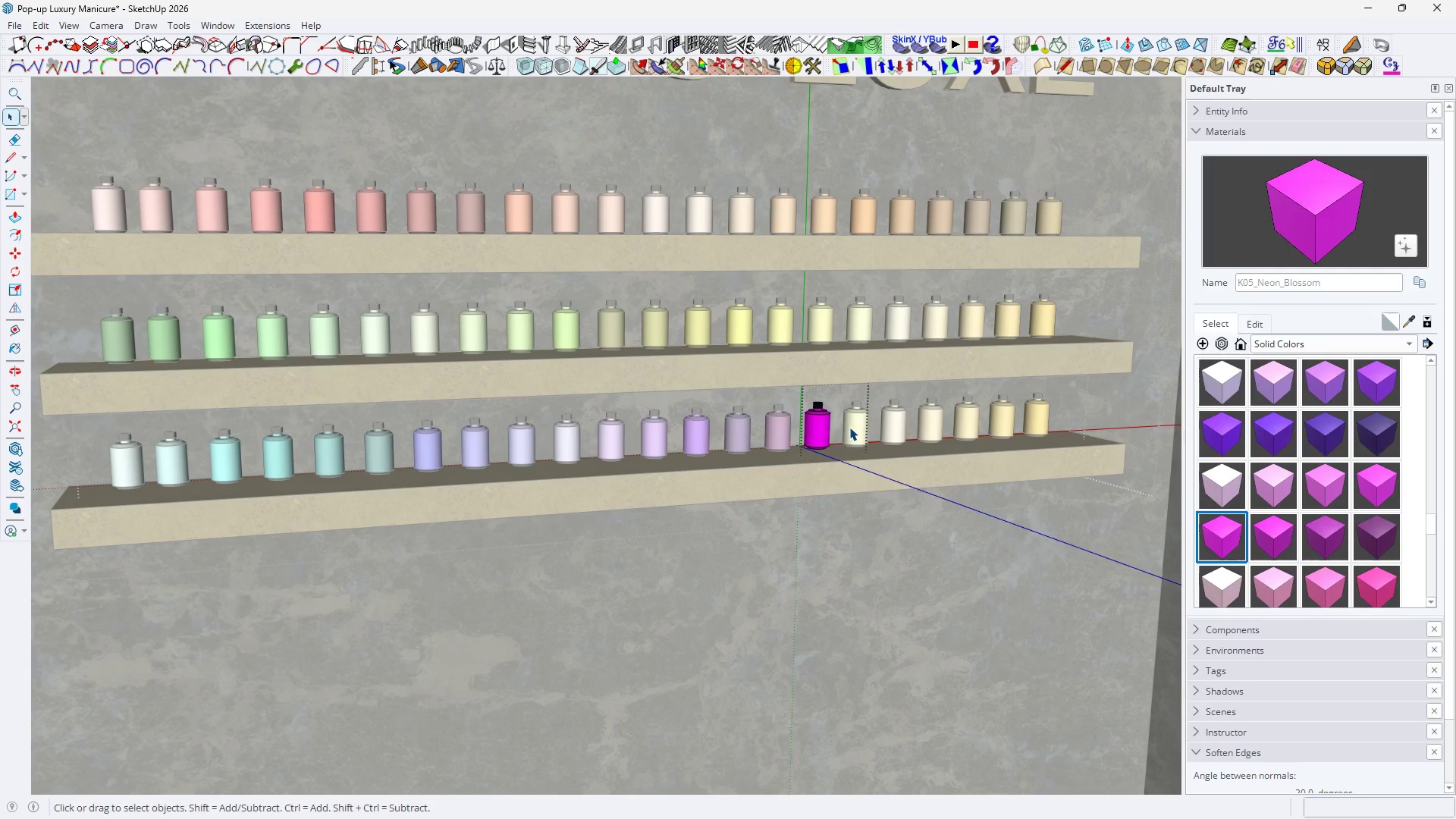 
double_click([849, 427])
 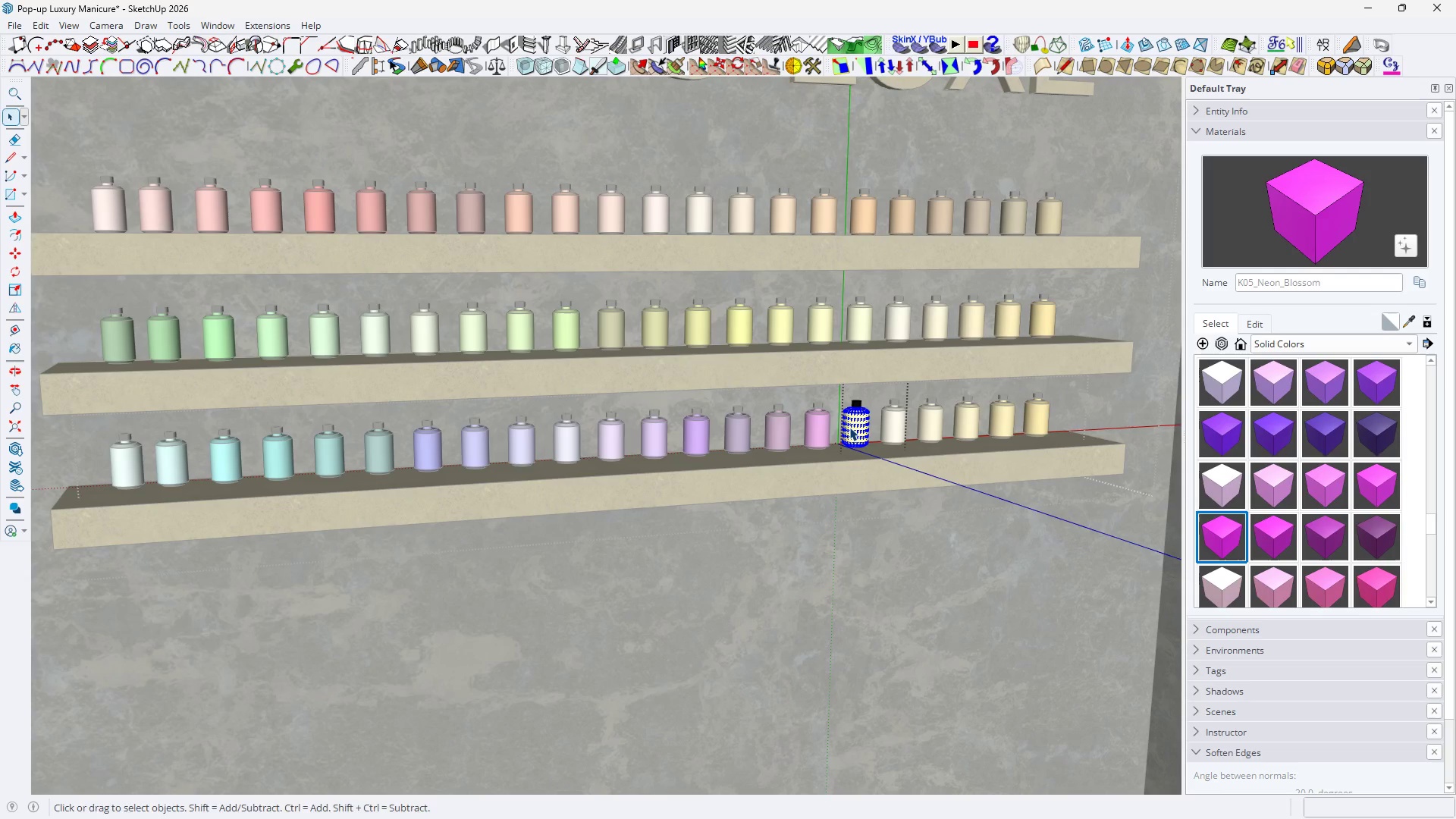 
triple_click([849, 427])
 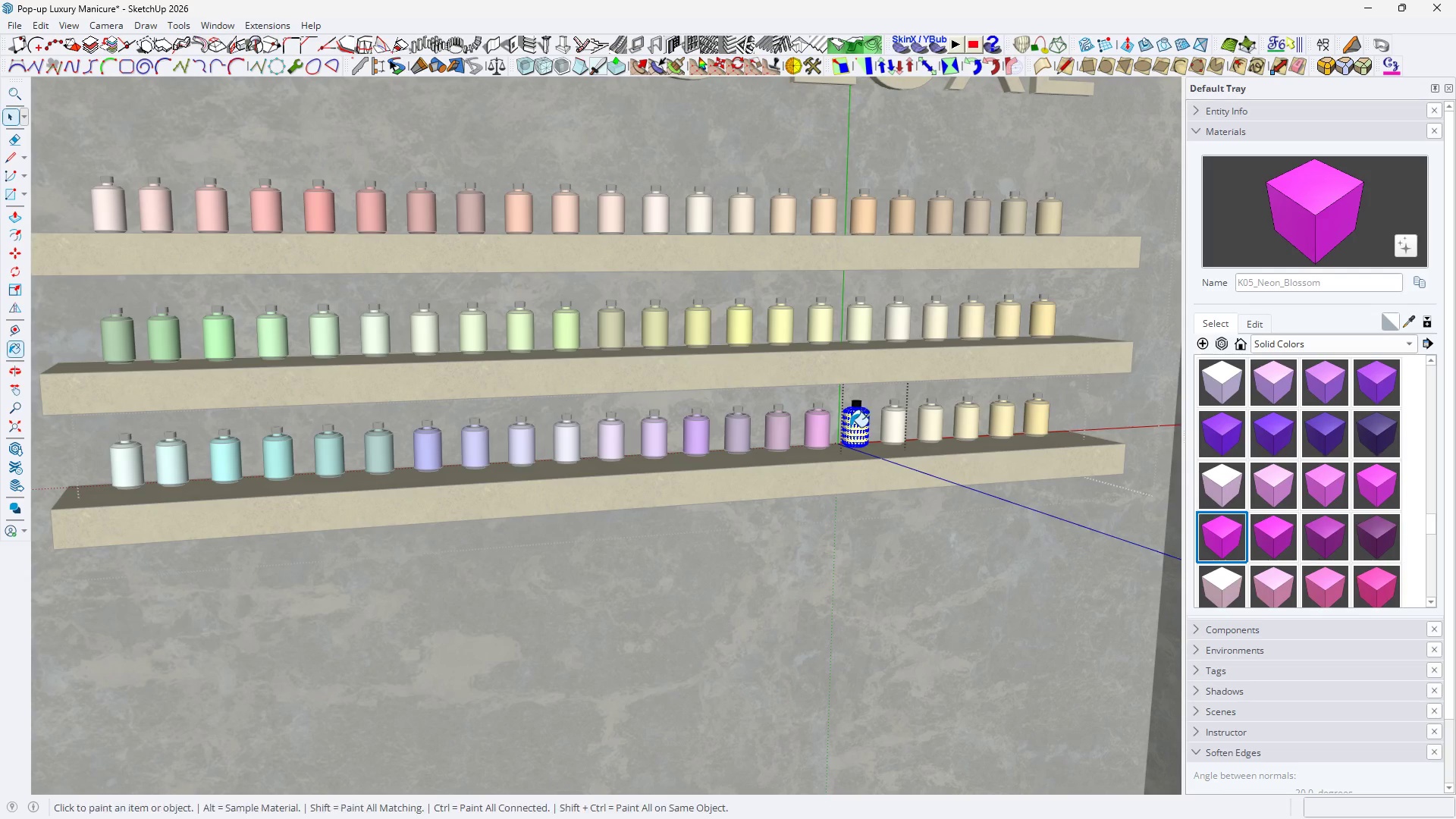 
key(B)
 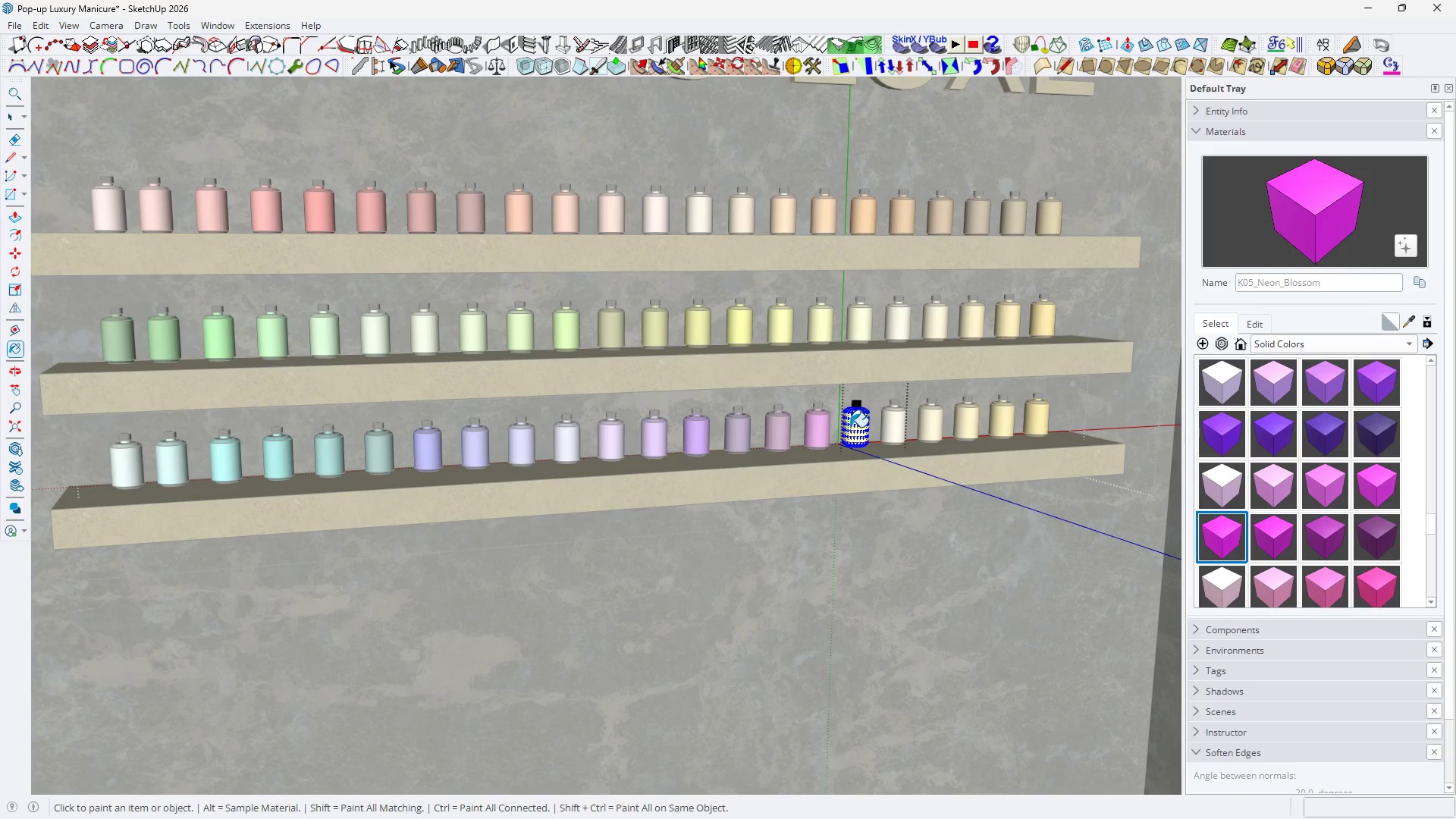 
triple_click([850, 427])
 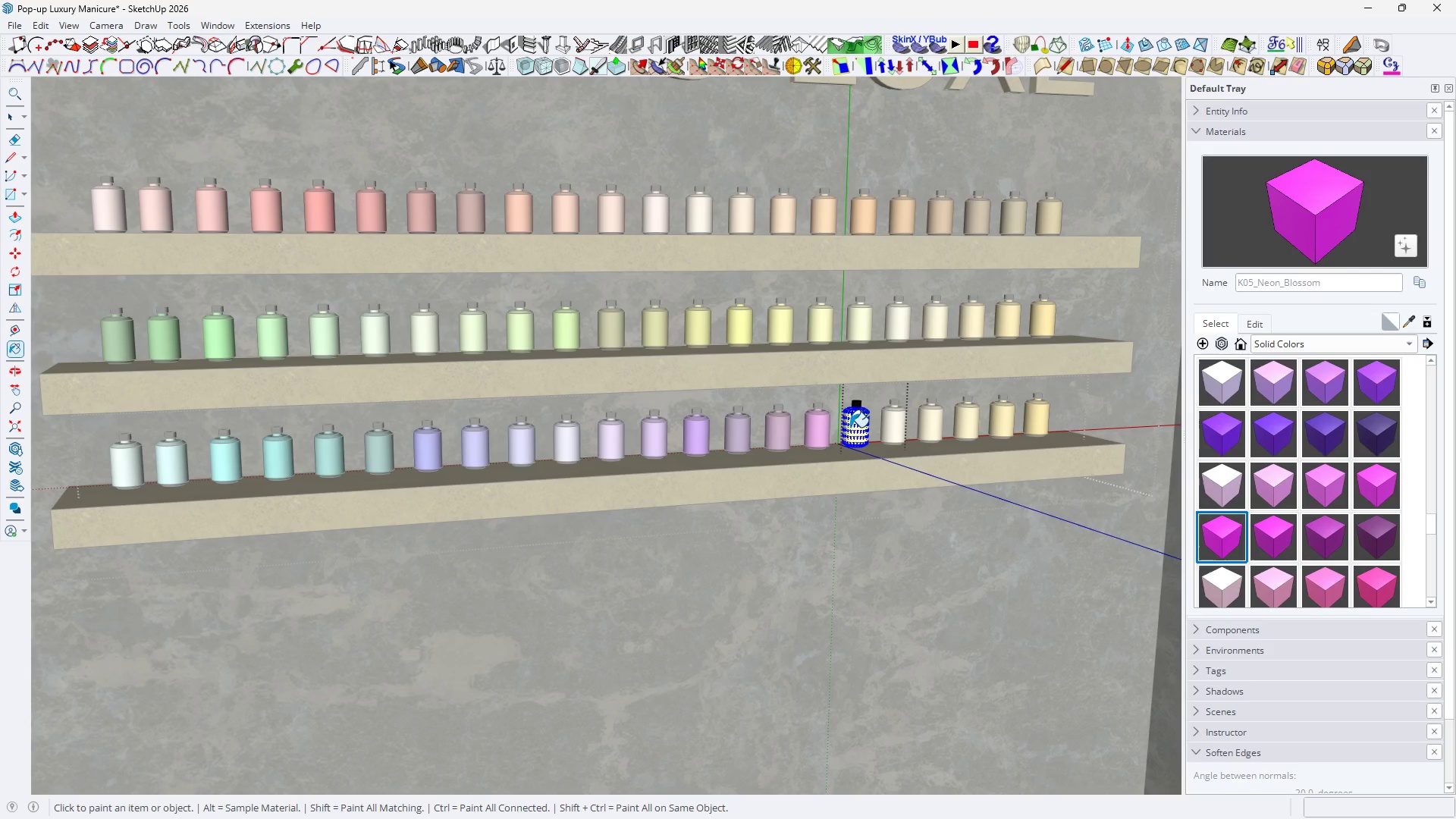 
triple_click([850, 427])
 